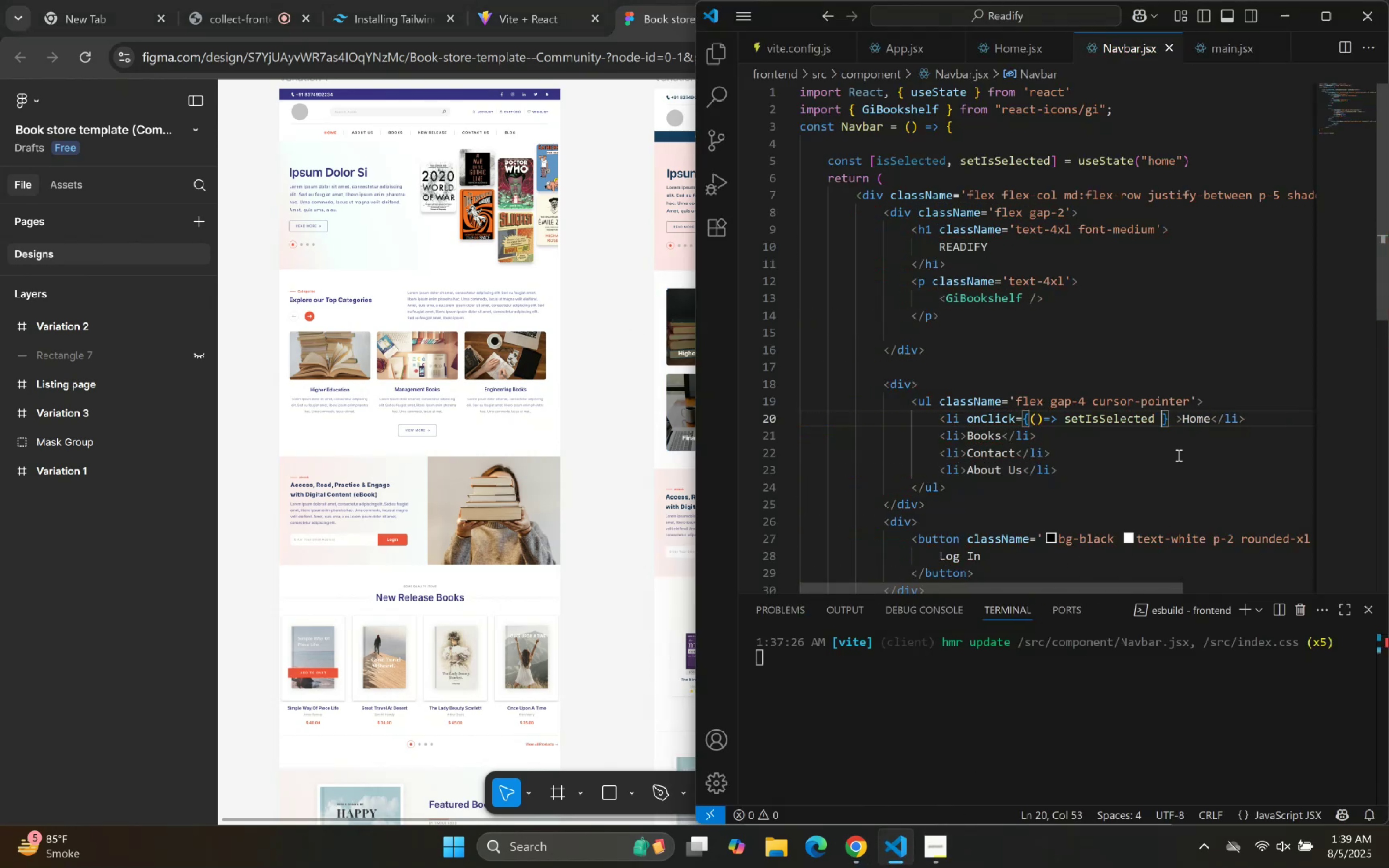 
key(Shift+9)
 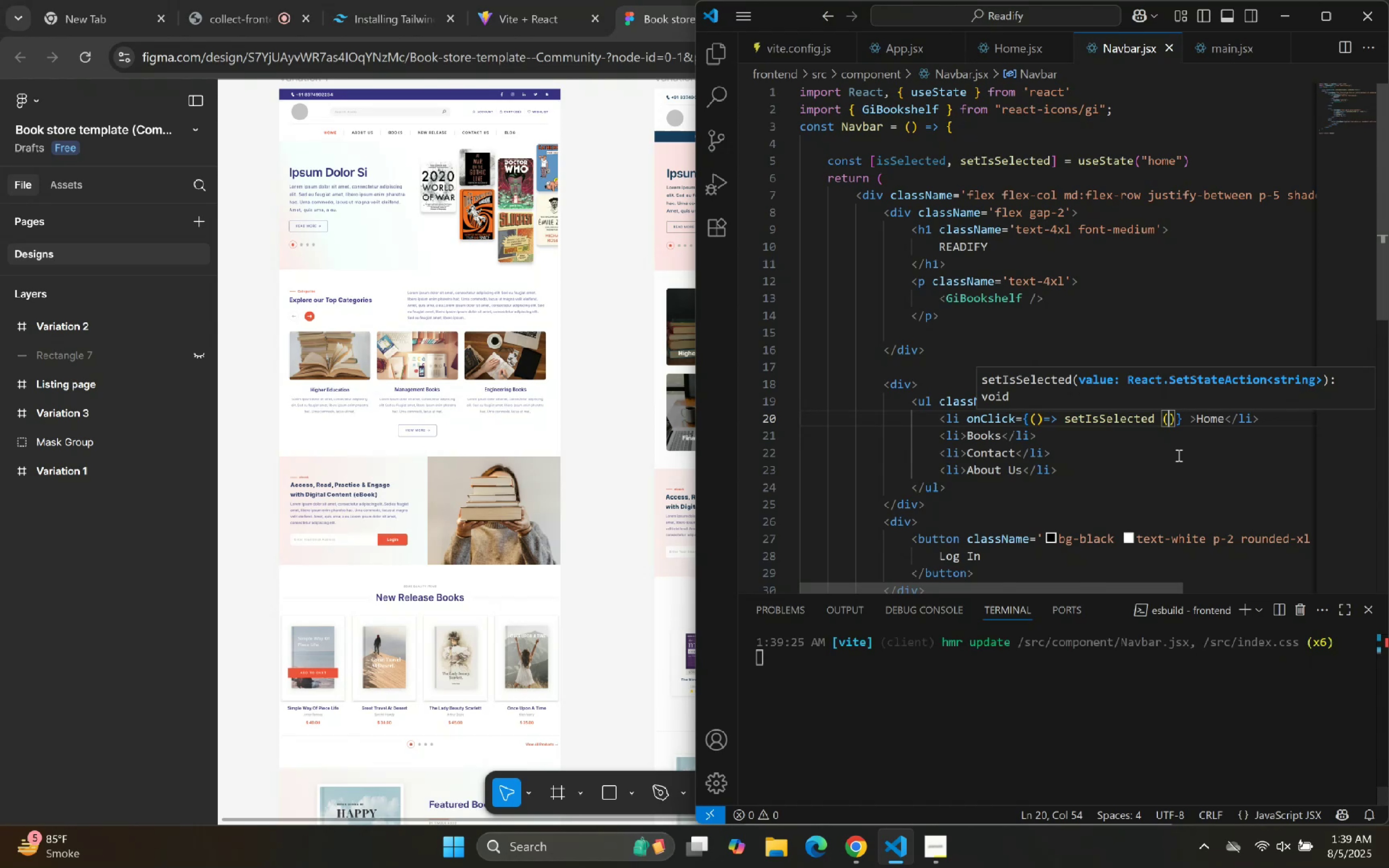 
type("home)
 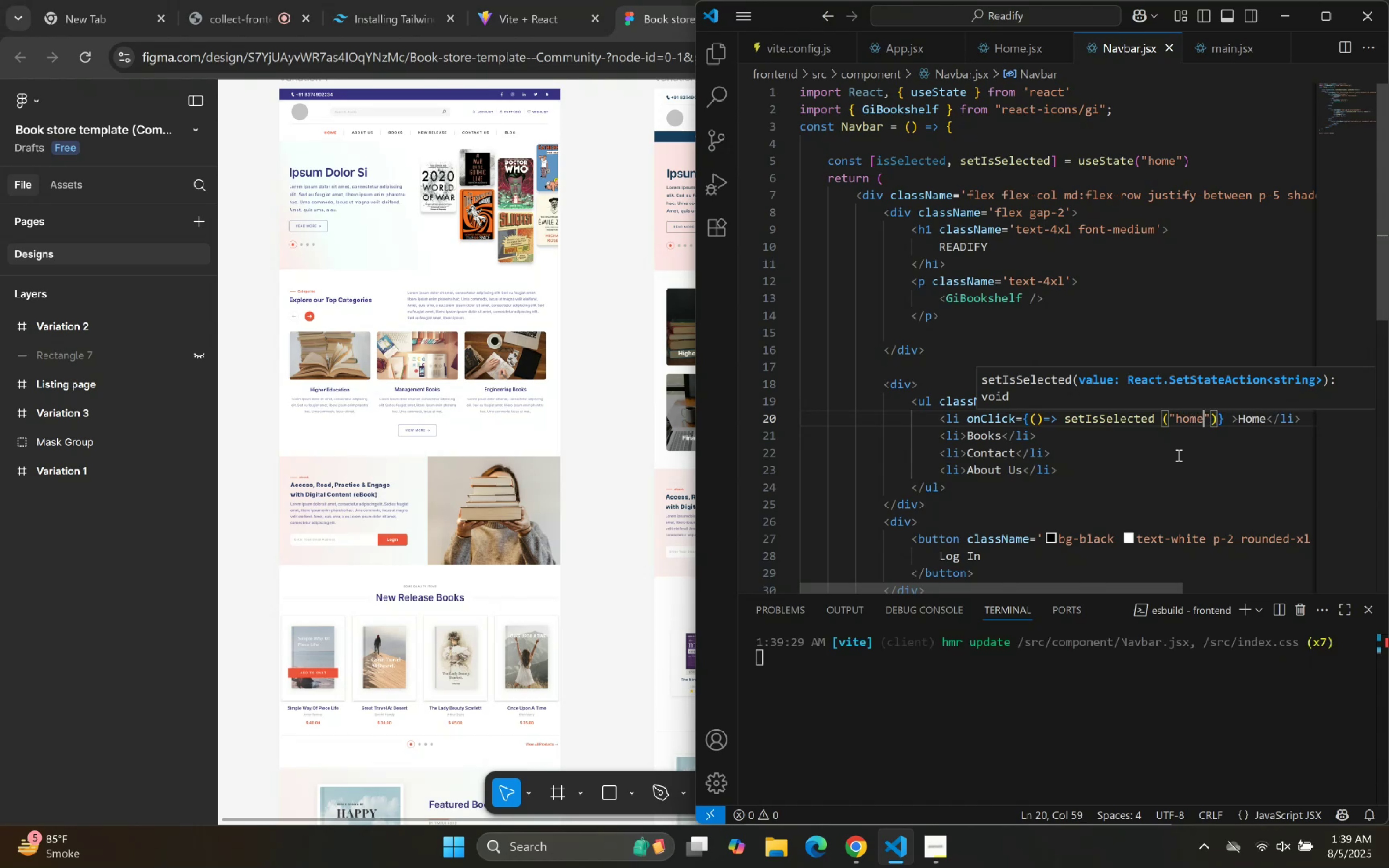 
hold_key(key=ArrowRight, duration=0.58)
 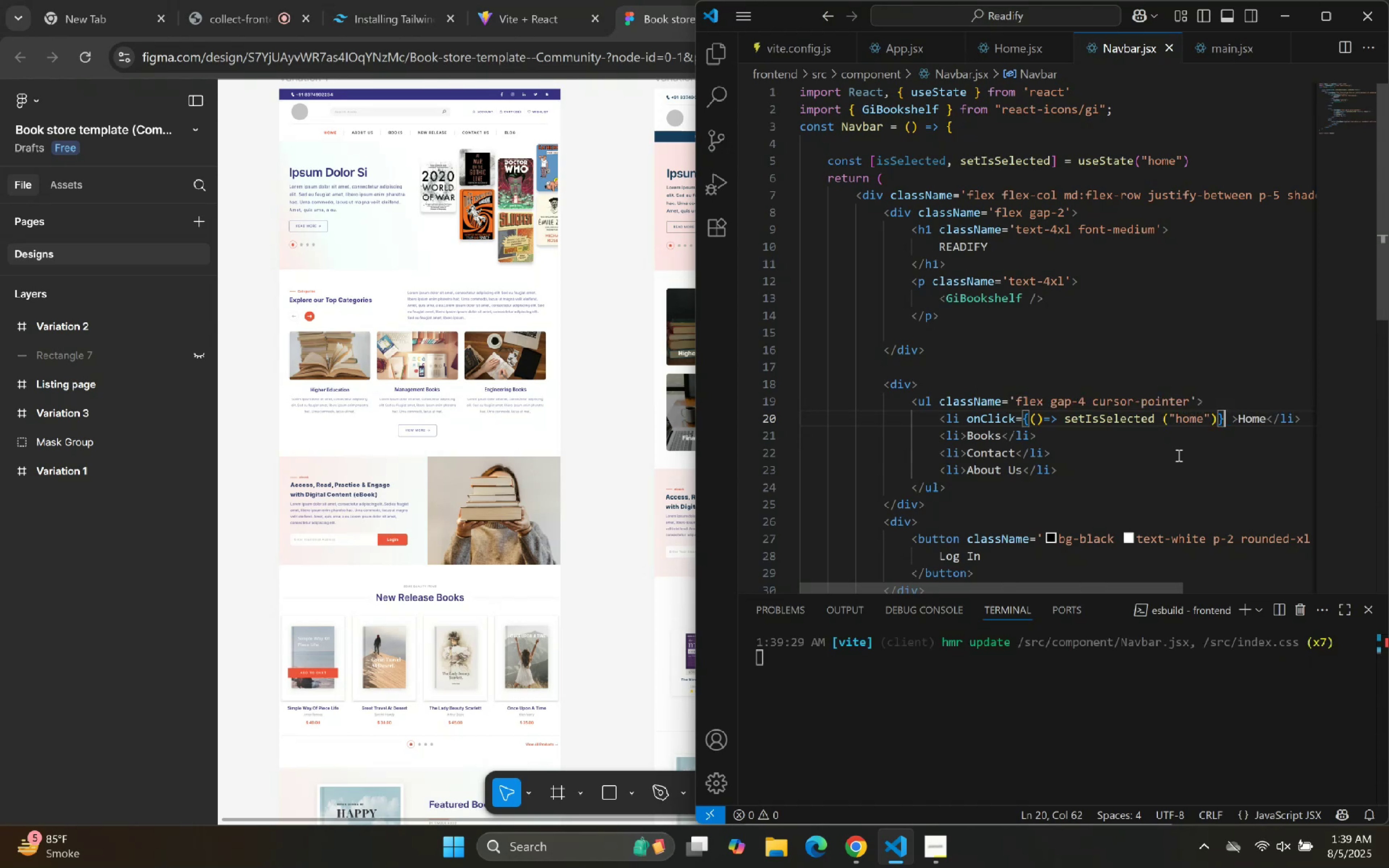 
key(ArrowRight)
 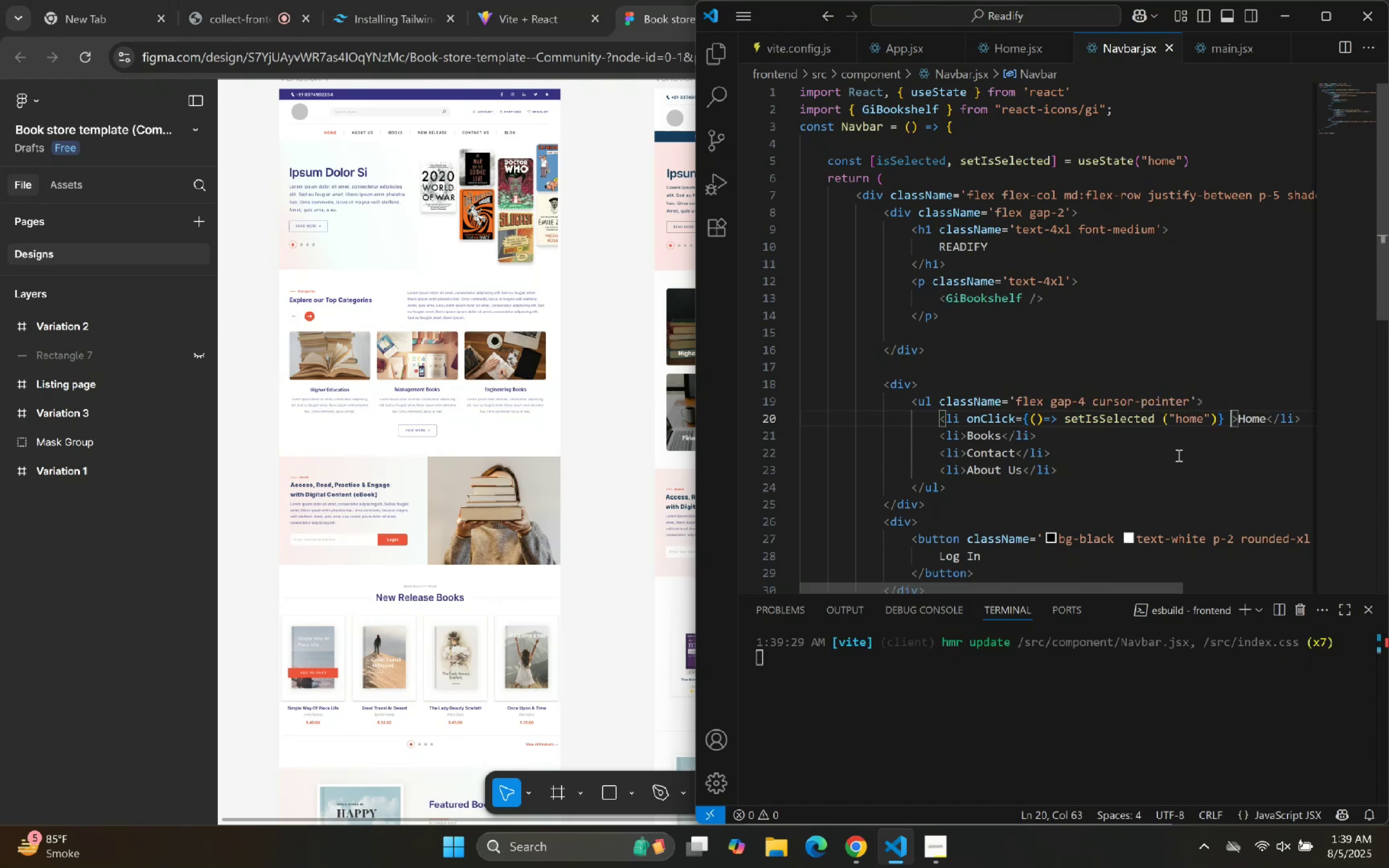 
key(ArrowRight)
 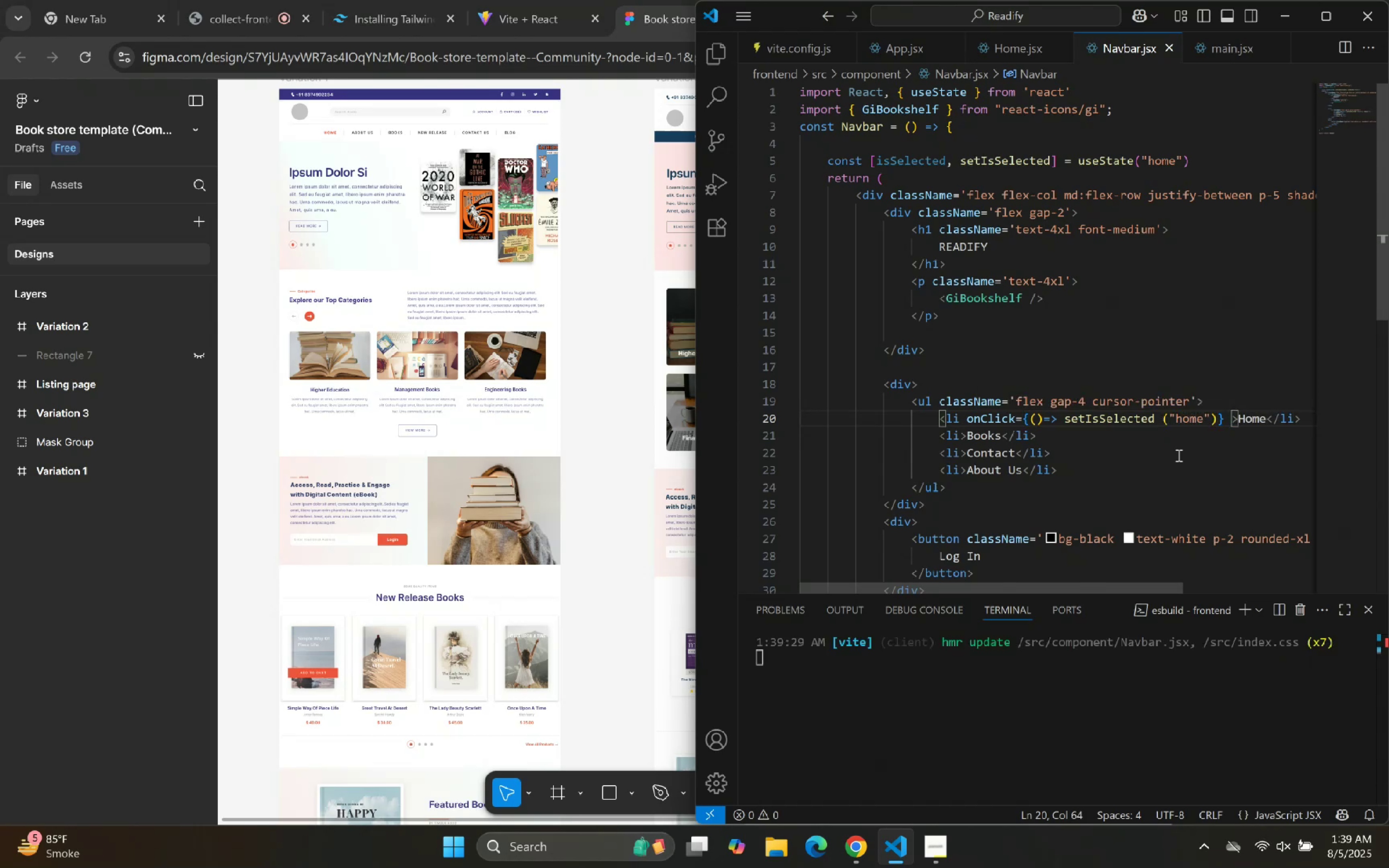 
key(ArrowLeft)
 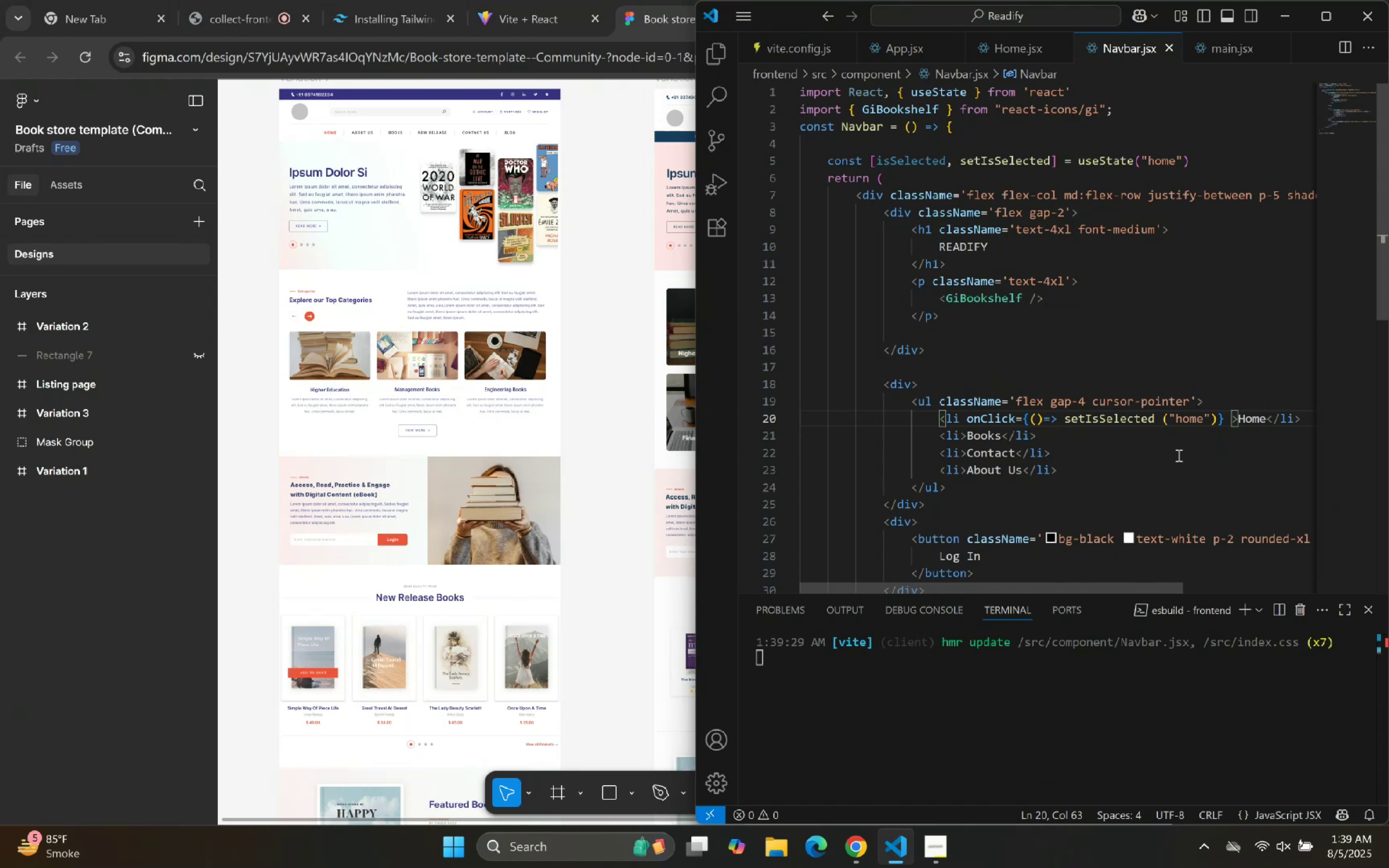 
key(Backspace)
 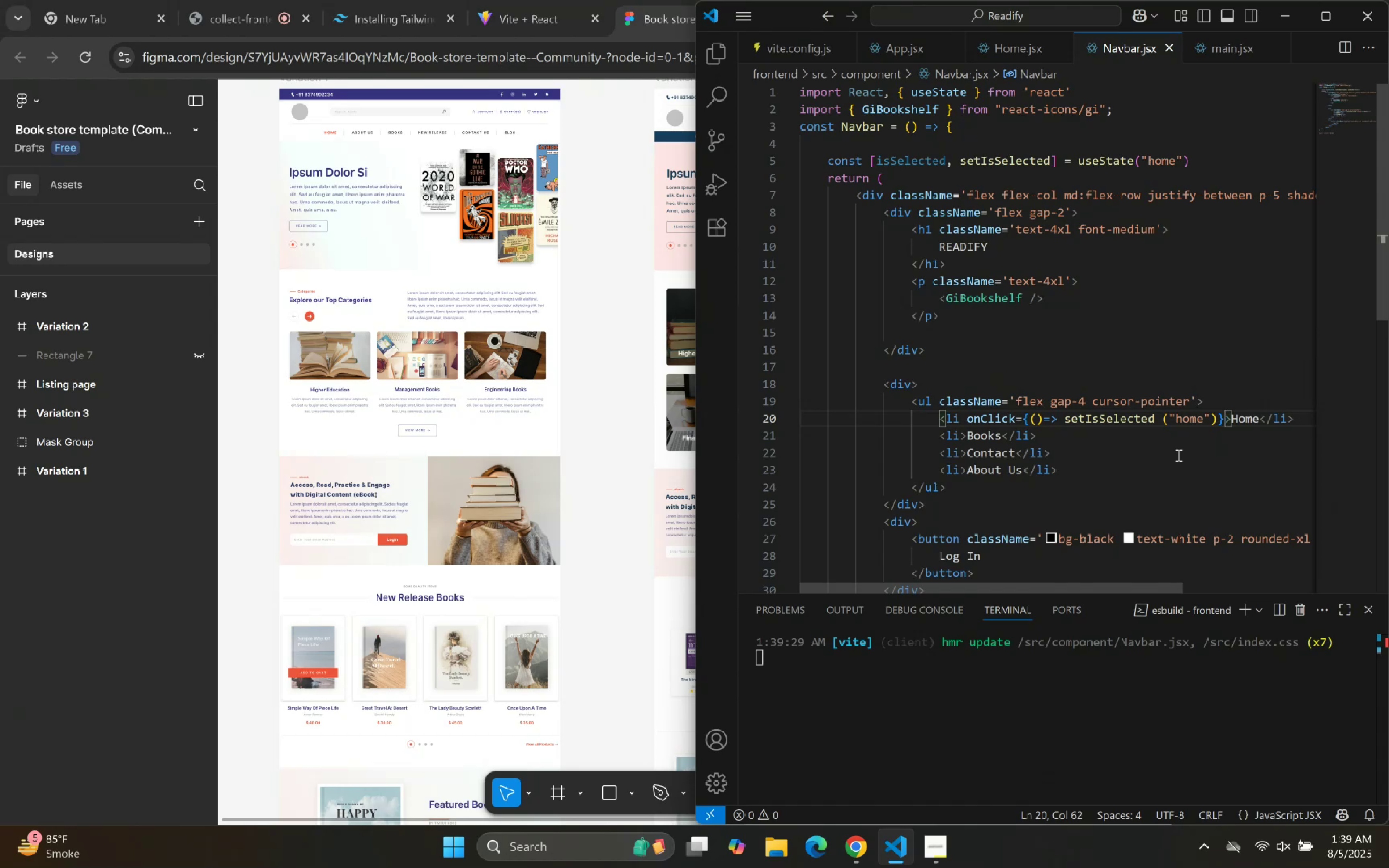 
key(ArrowRight)
 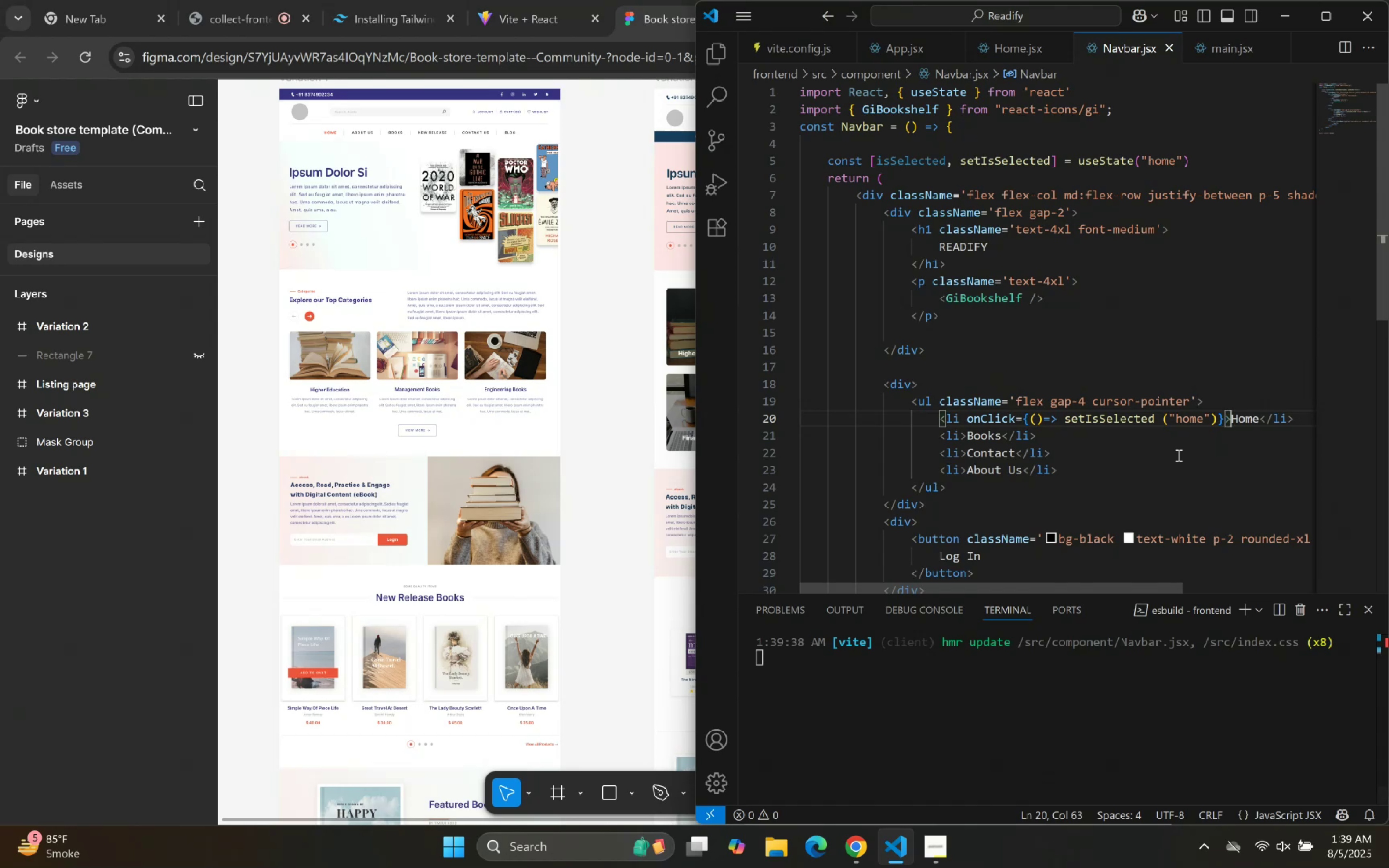 
key(ArrowLeft)
 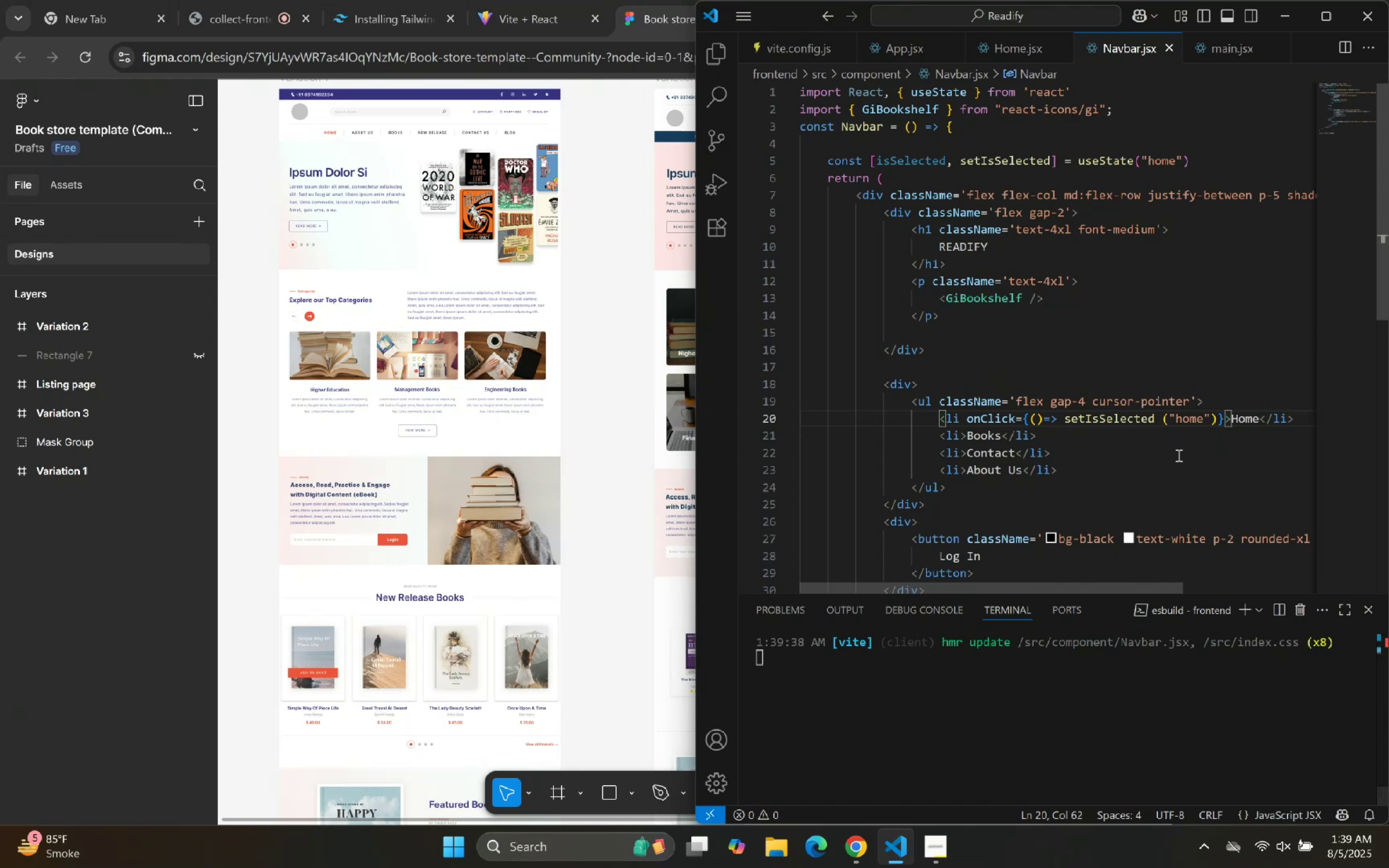 
key(ArrowLeft)
 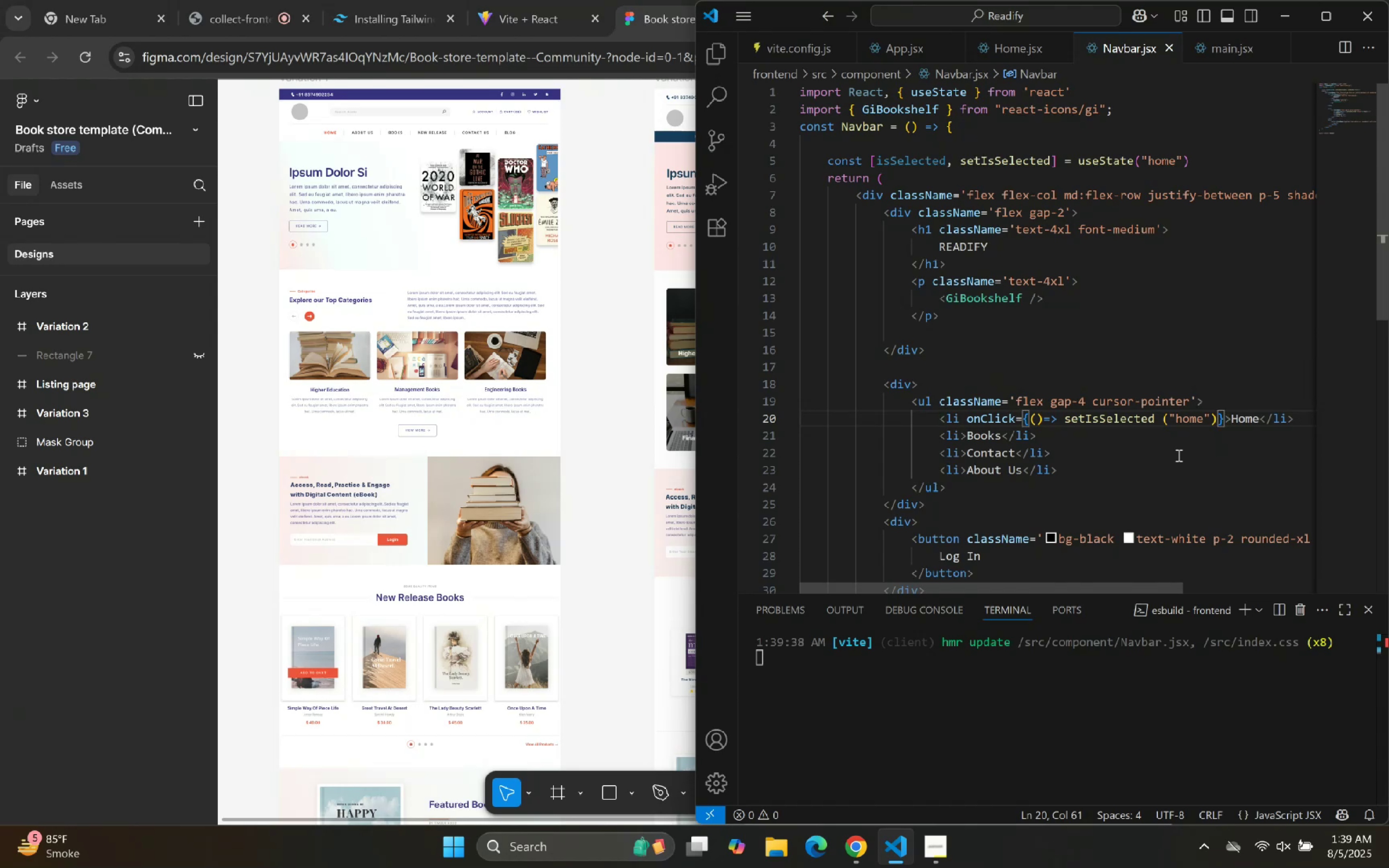 
key(ArrowRight)
 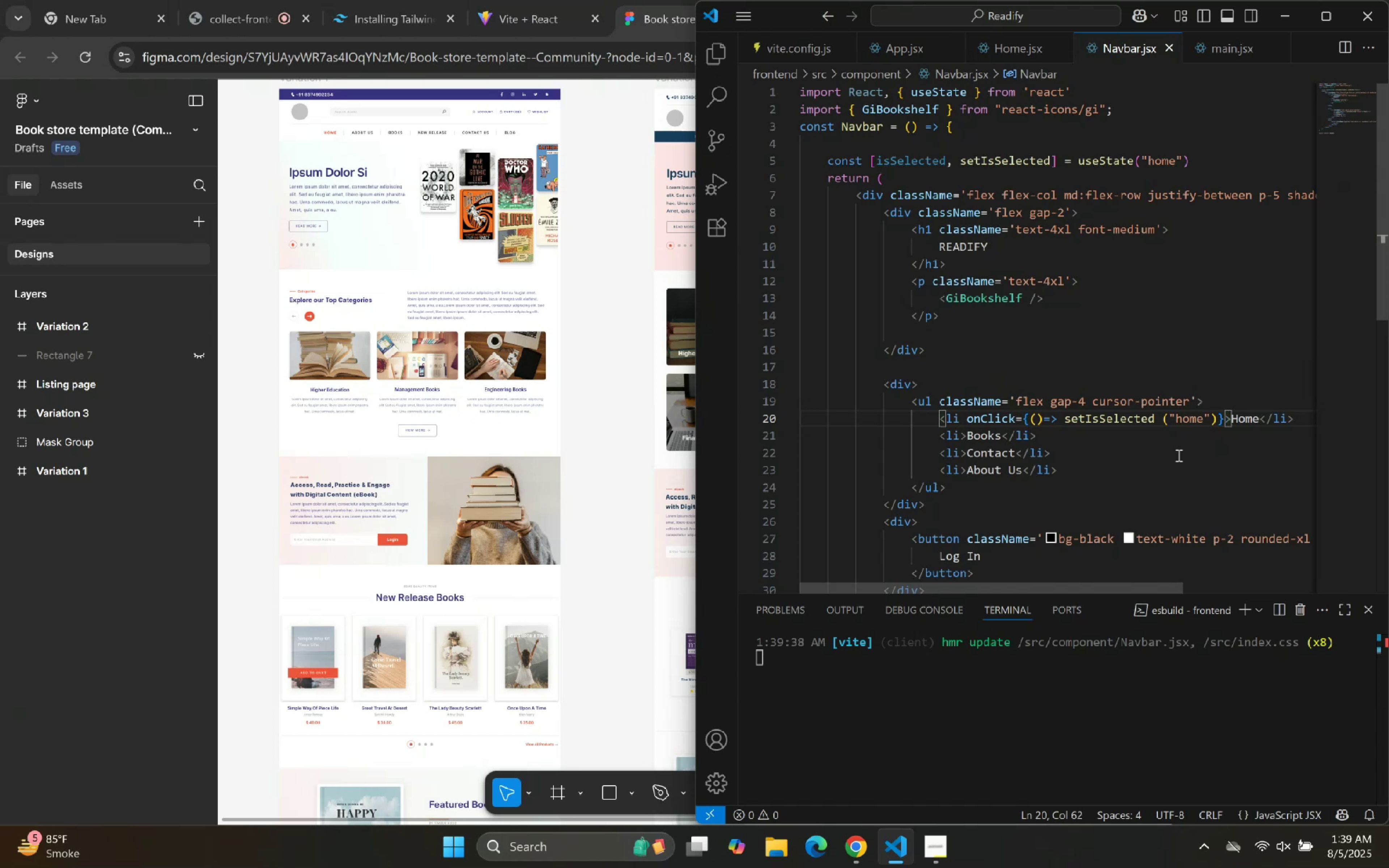 
type( clas)
 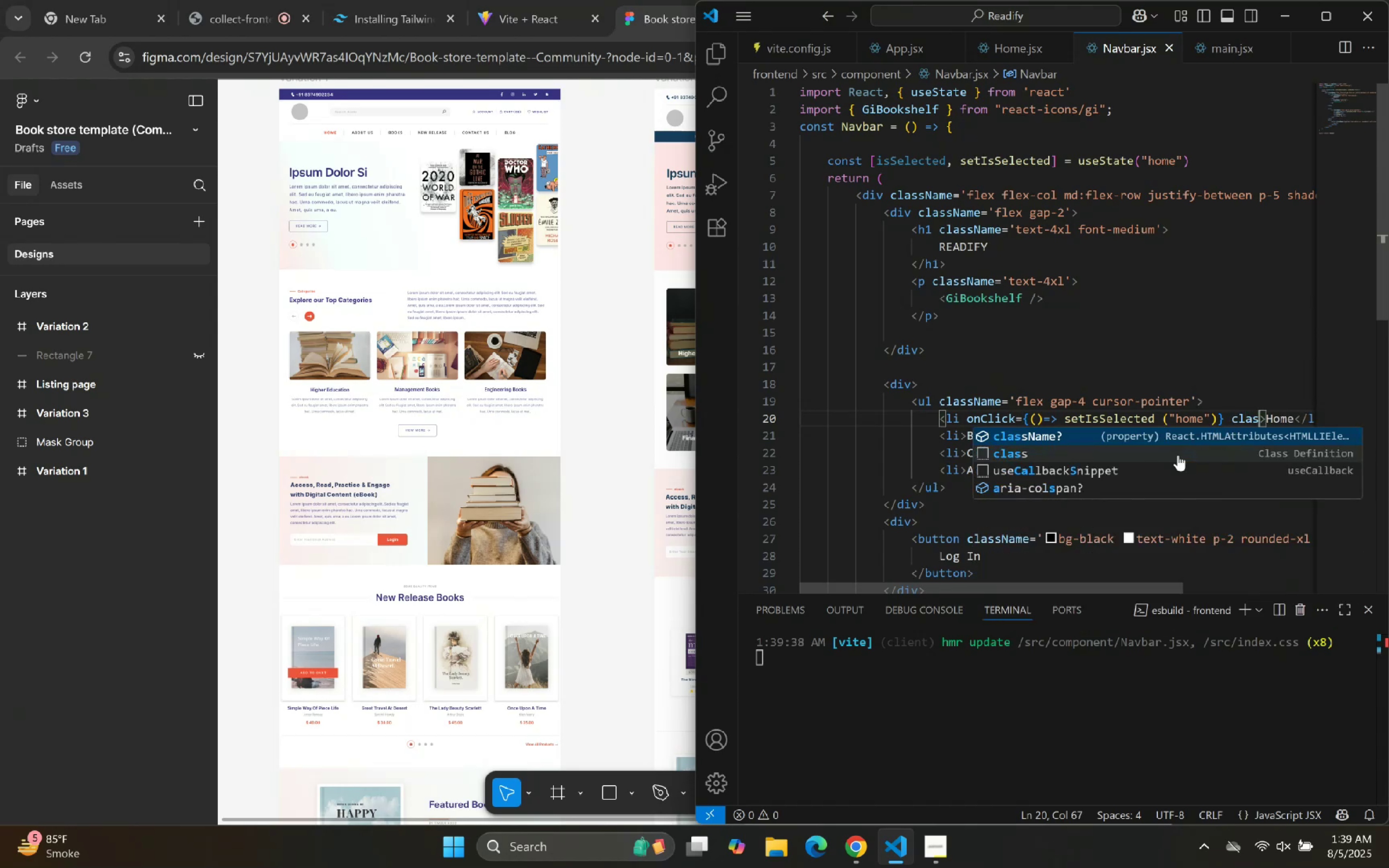 
key(Enter)
 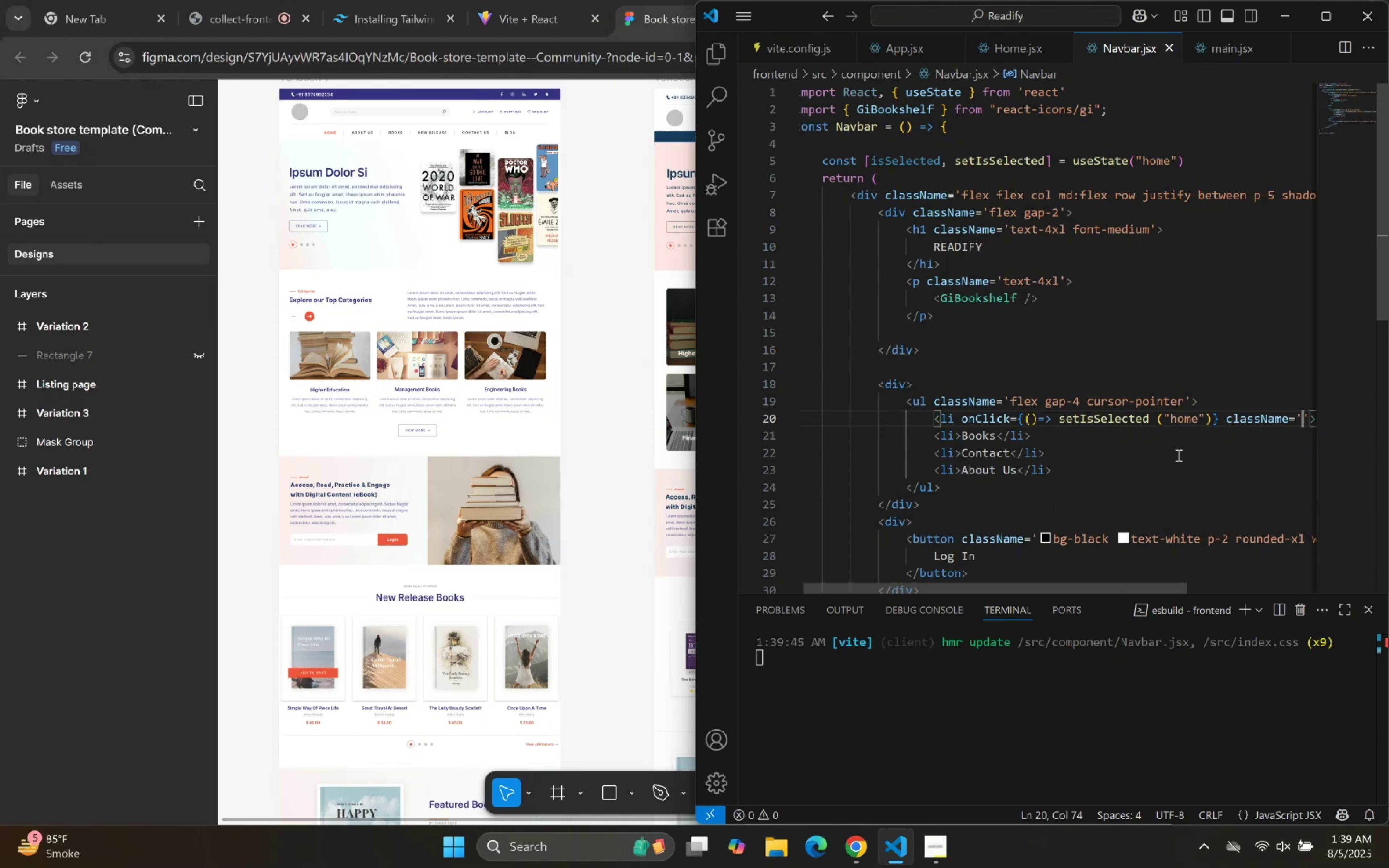 
key(ArrowRight)
 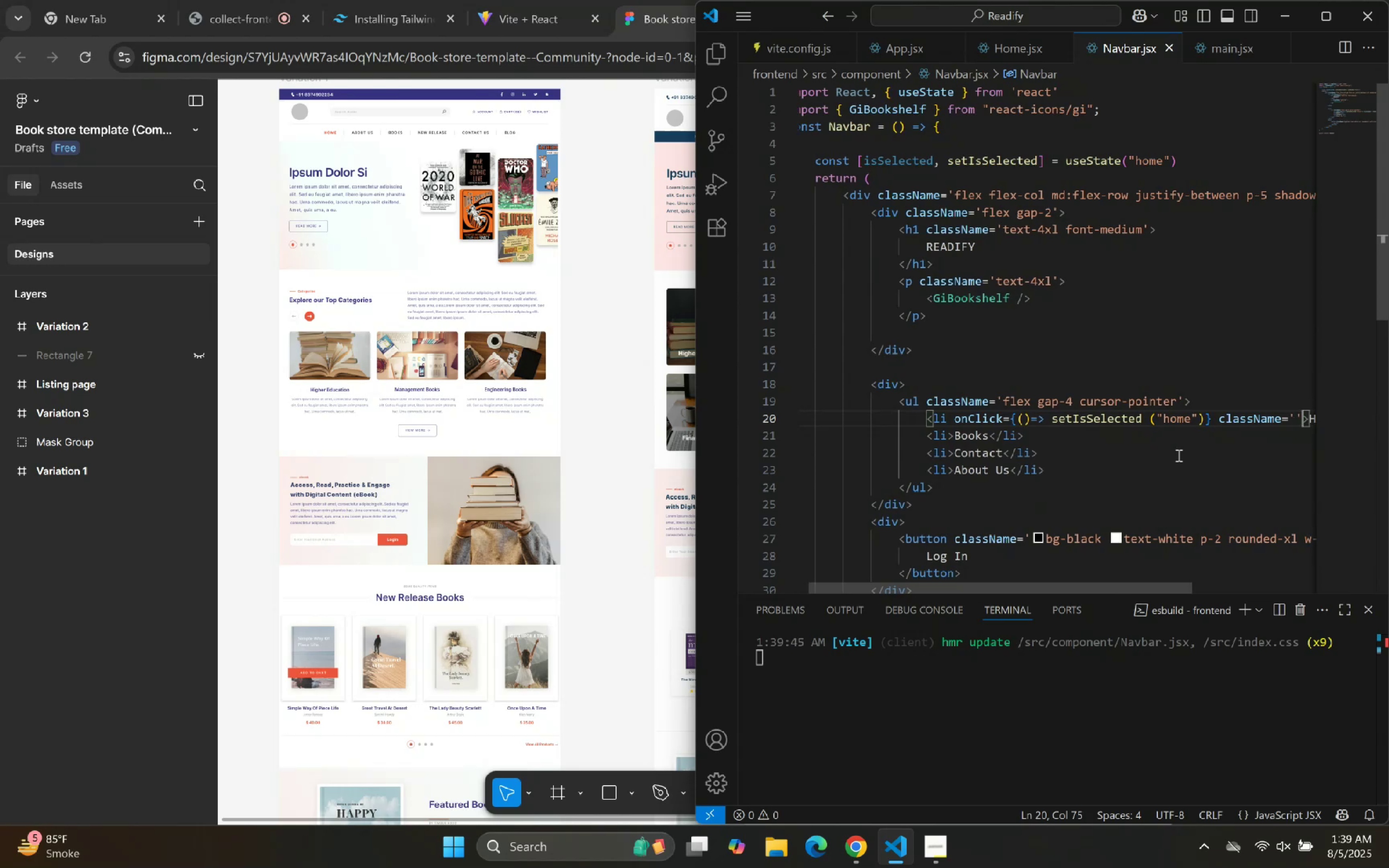 
key(Backspace)
 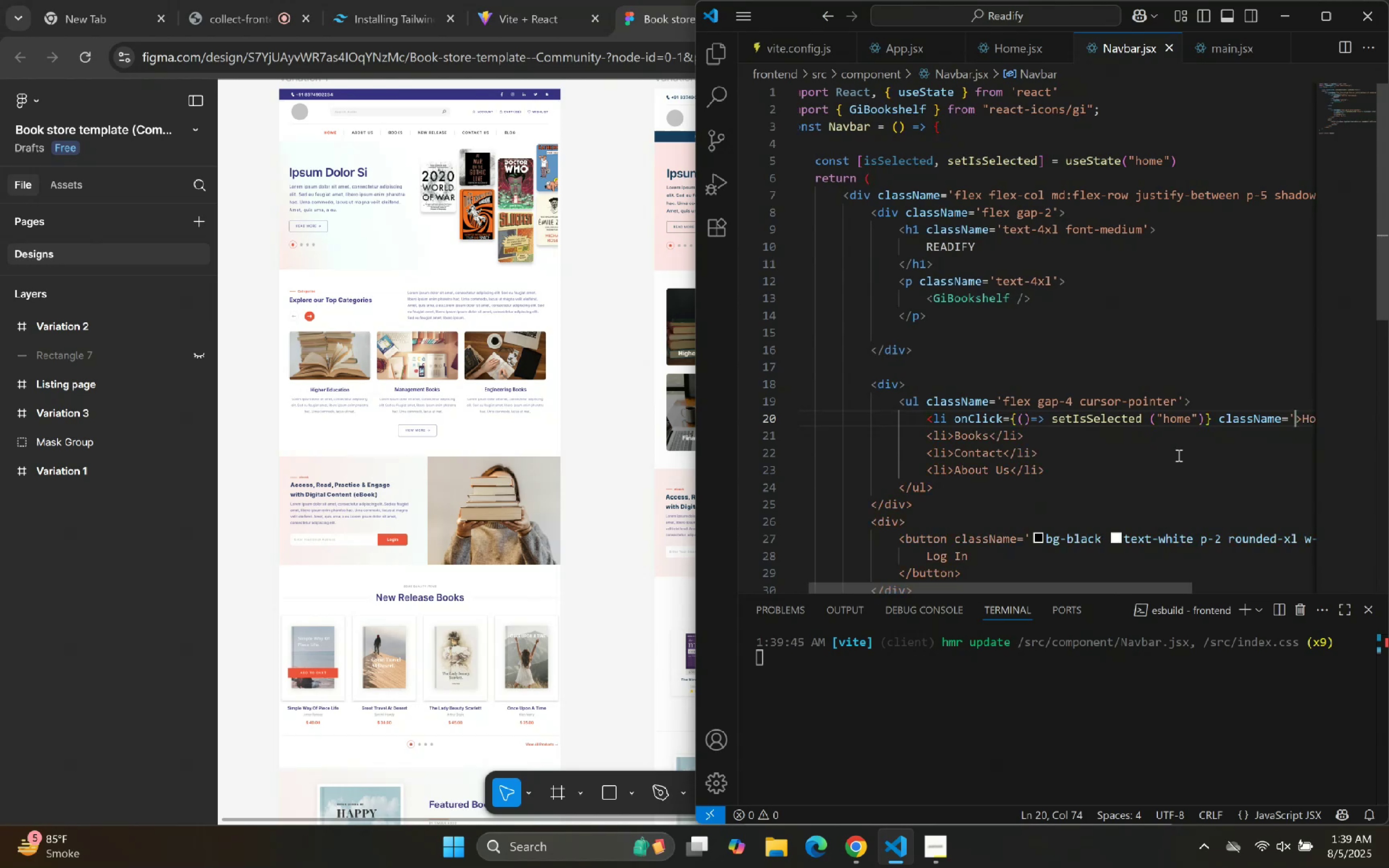 
key(Backspace)
 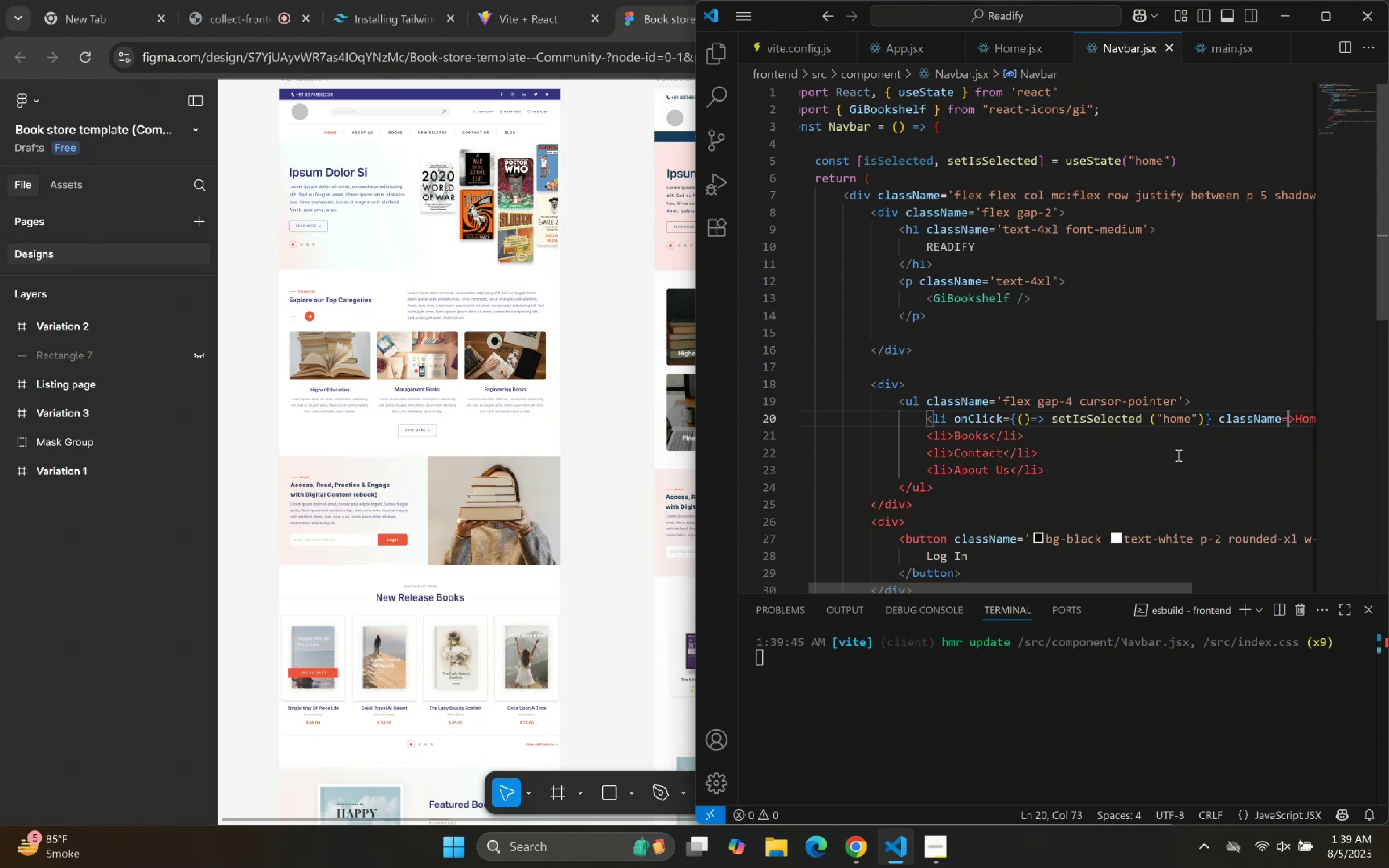 
key(Shift+BracketLeft)
 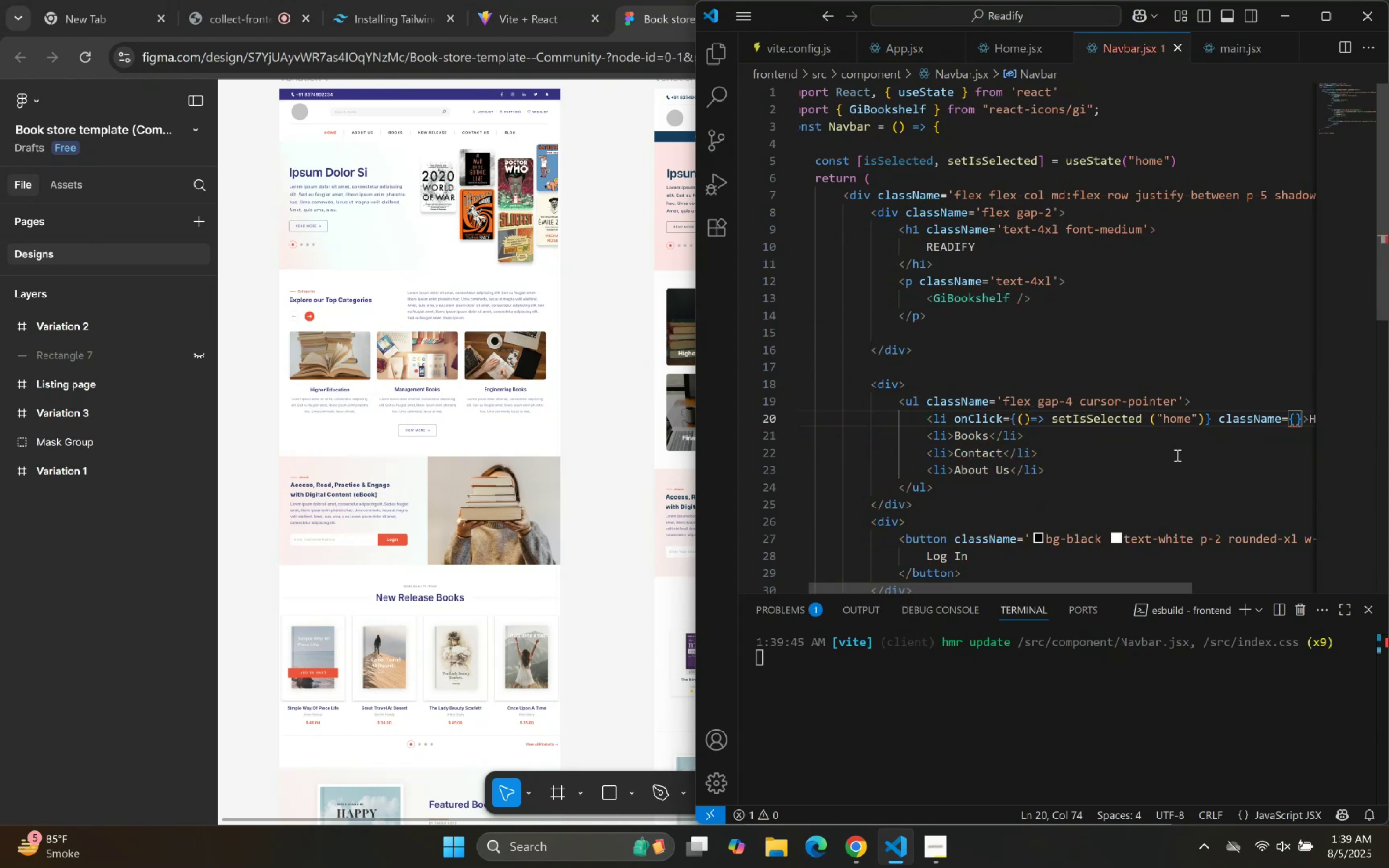 
key(Backquote)
 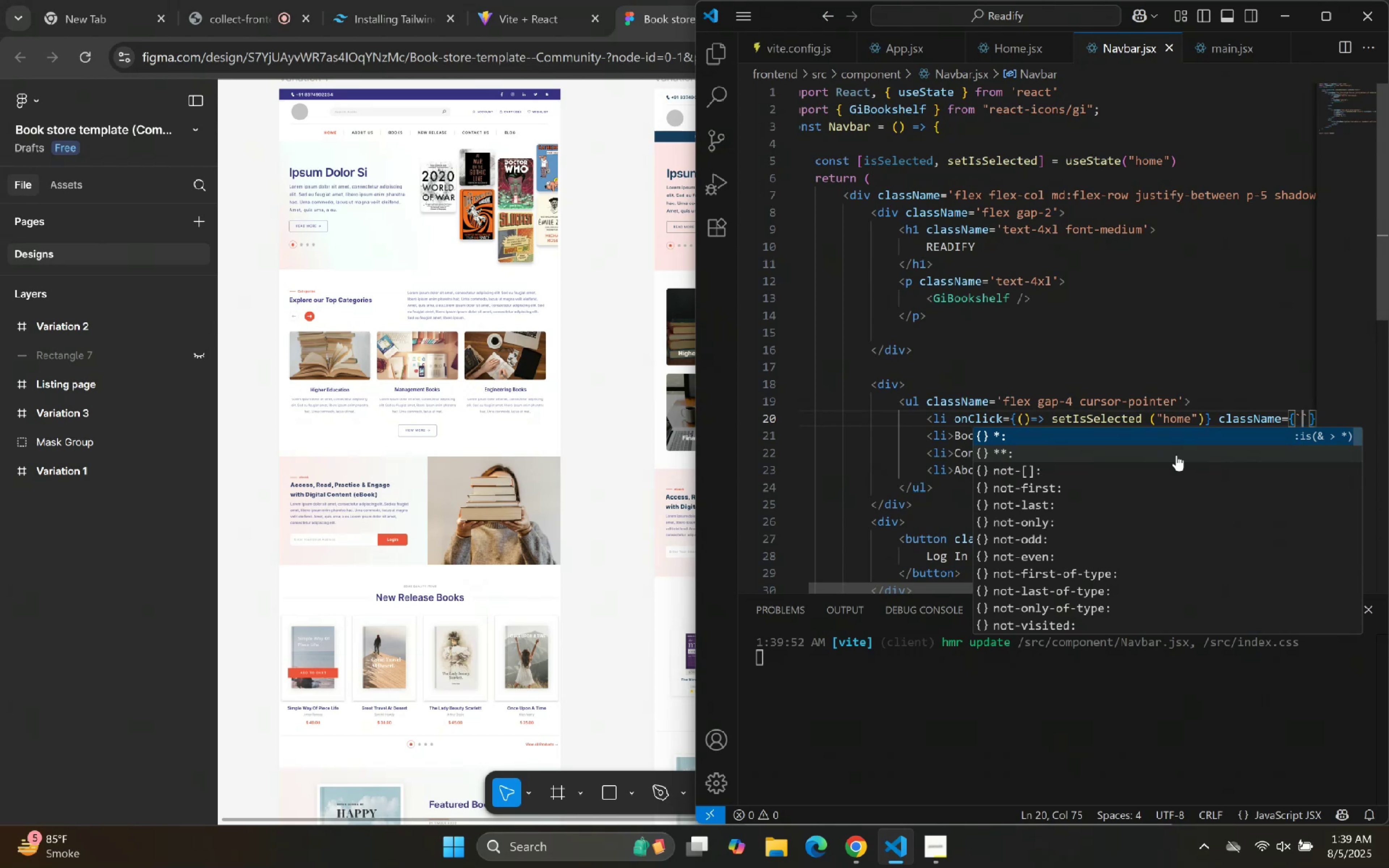 
wait(5.47)
 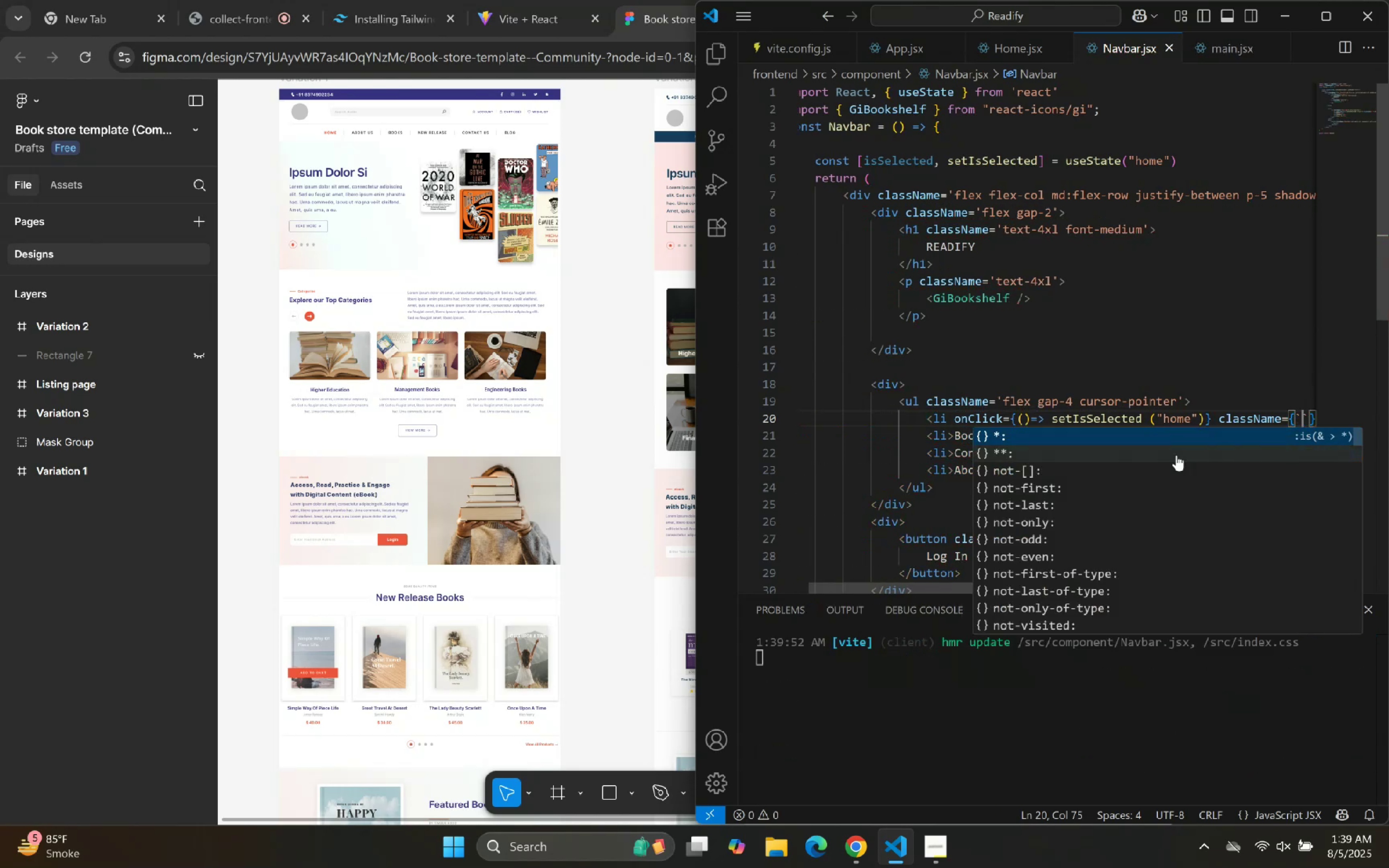 
type(hover)
 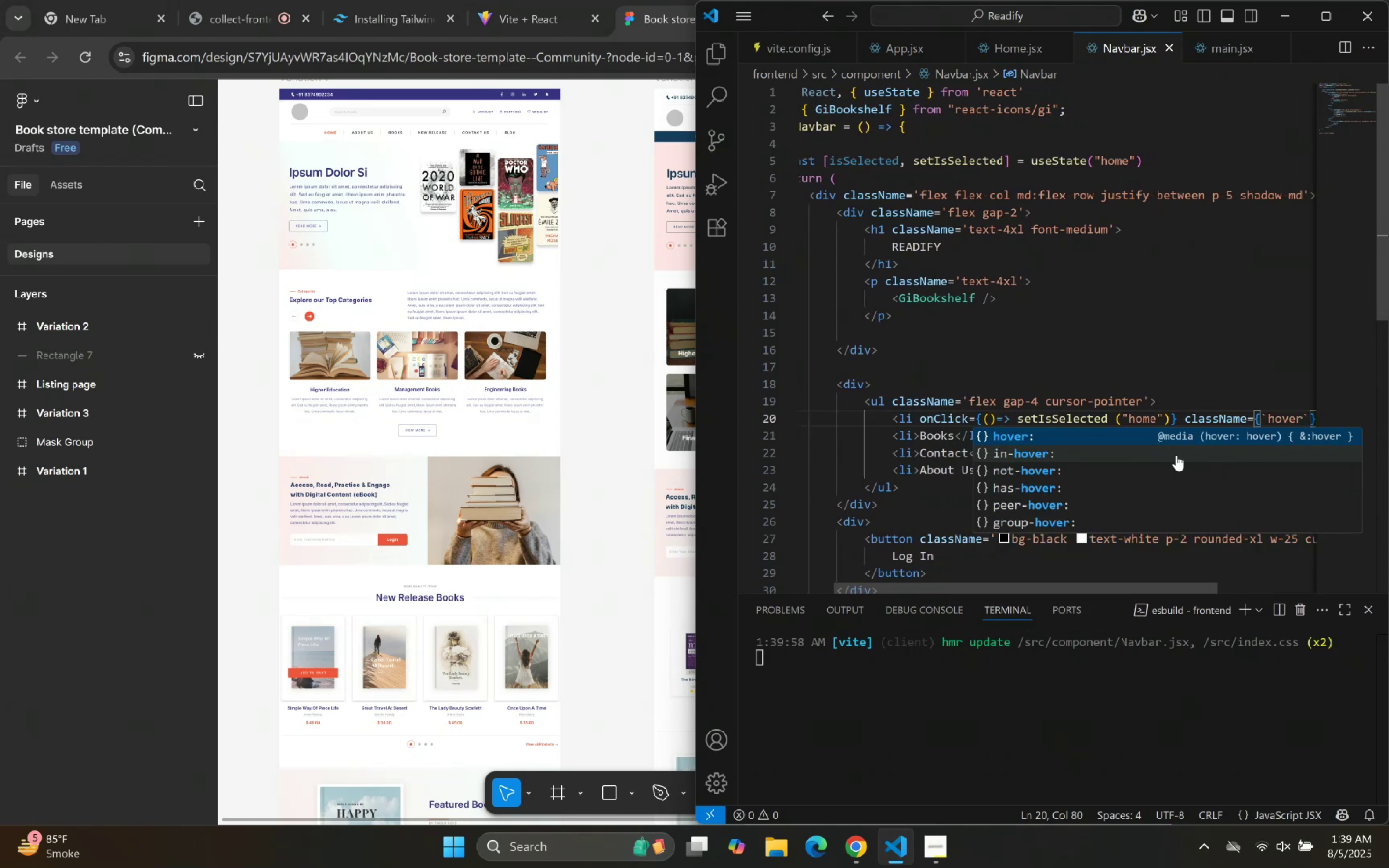 
key(Enter)
 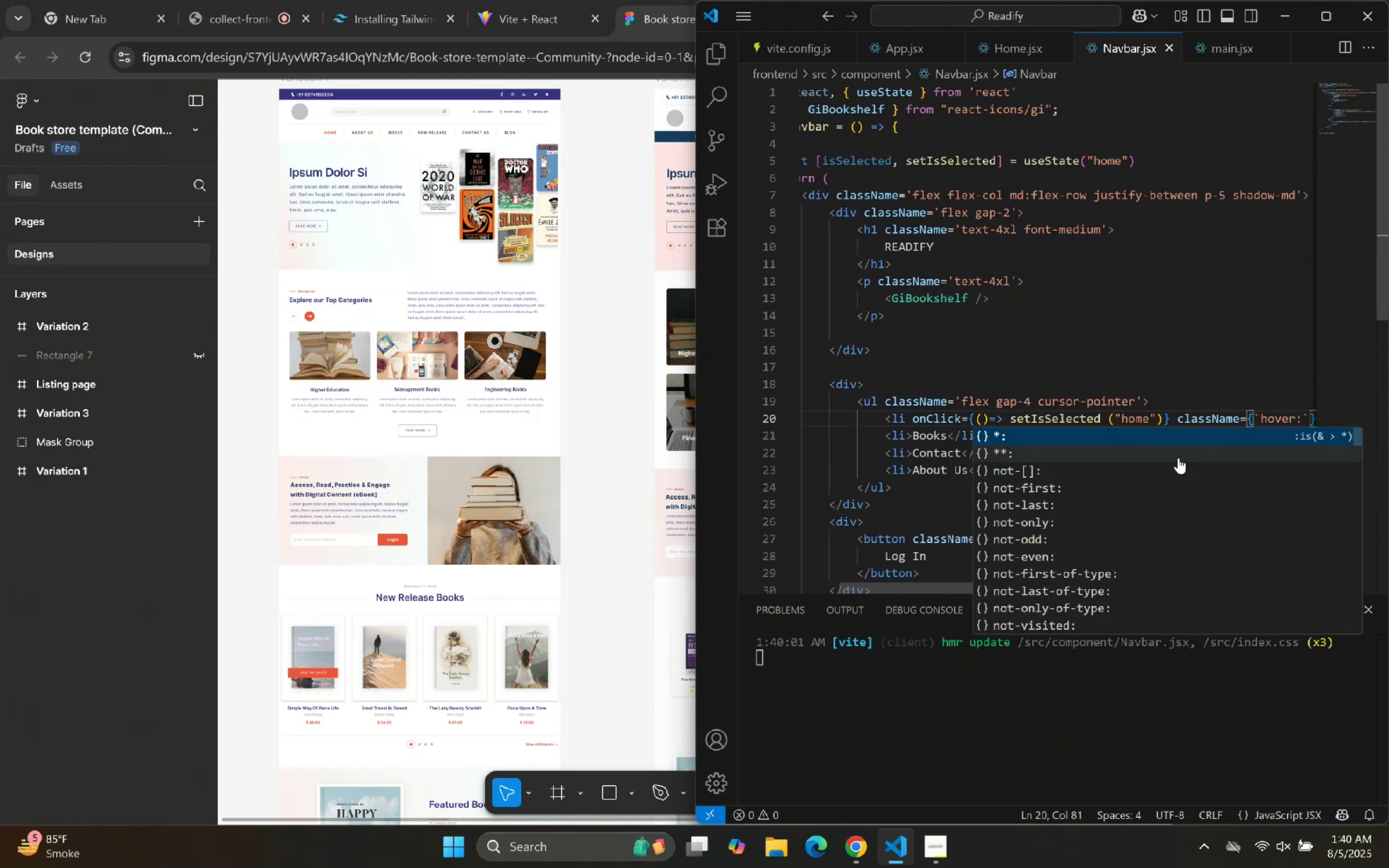 
wait(5.26)
 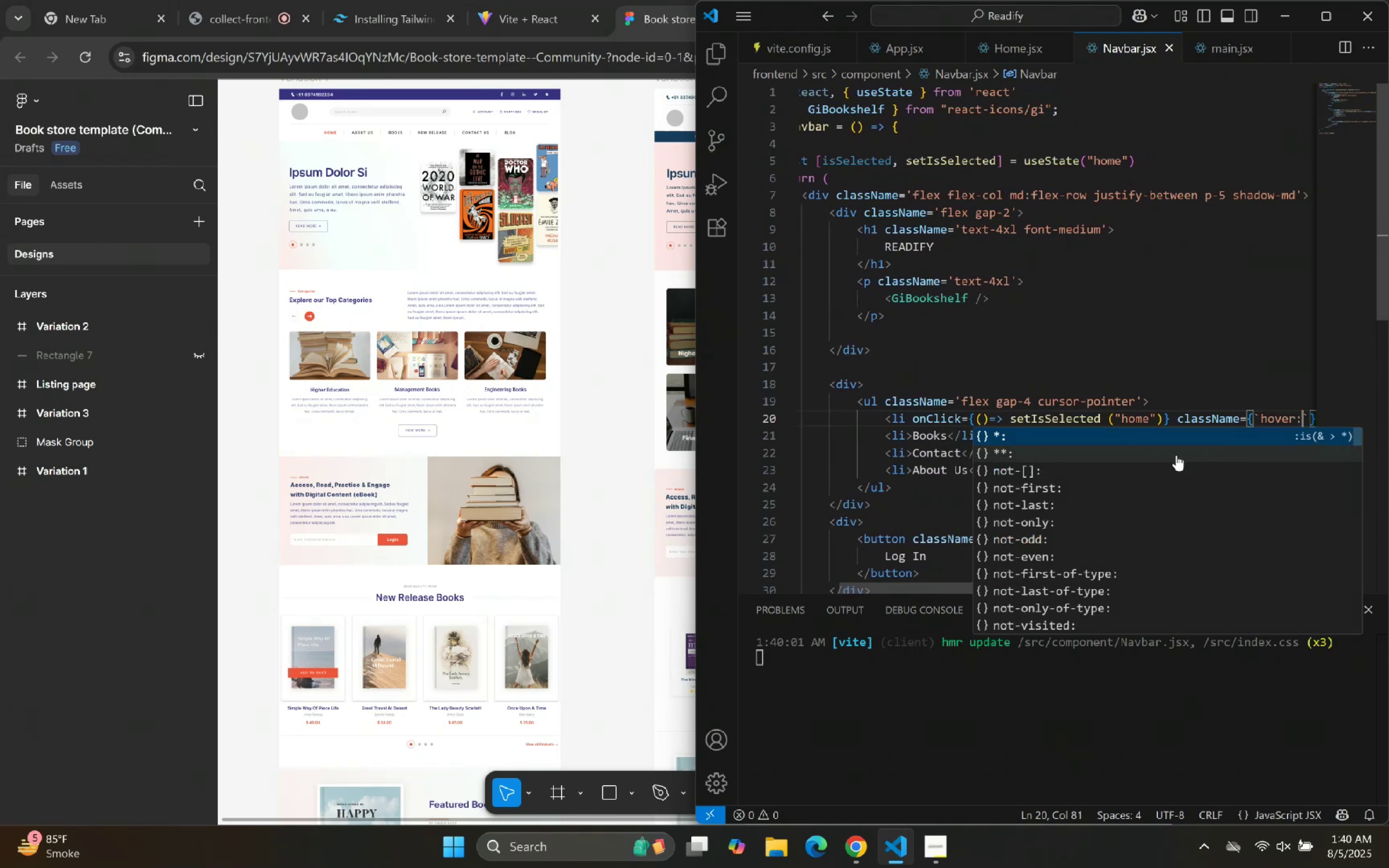 
type(text-n)
key(Backspace)
type(black )
 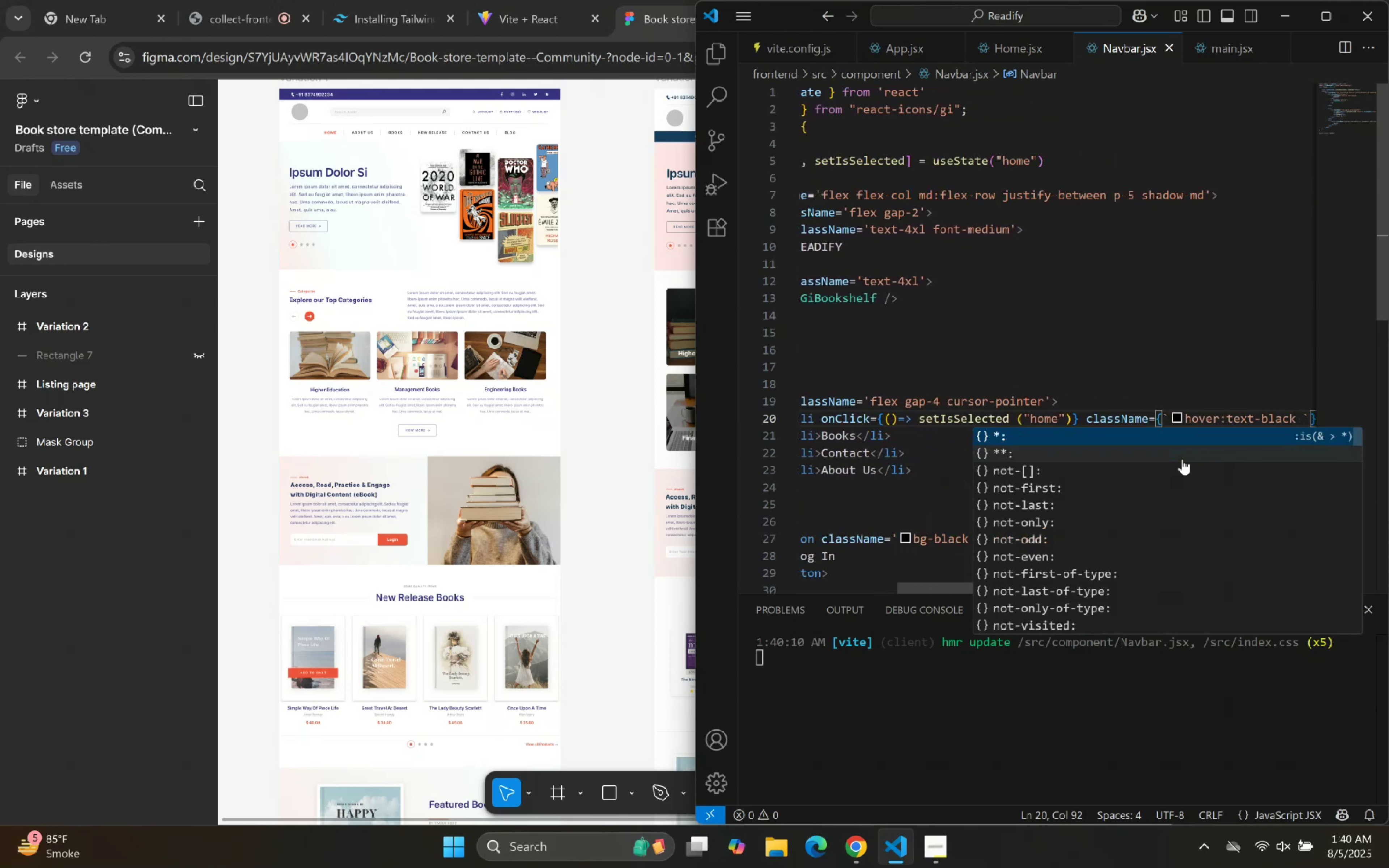 
hold_key(key=ShiftLeft, duration=1.5)
 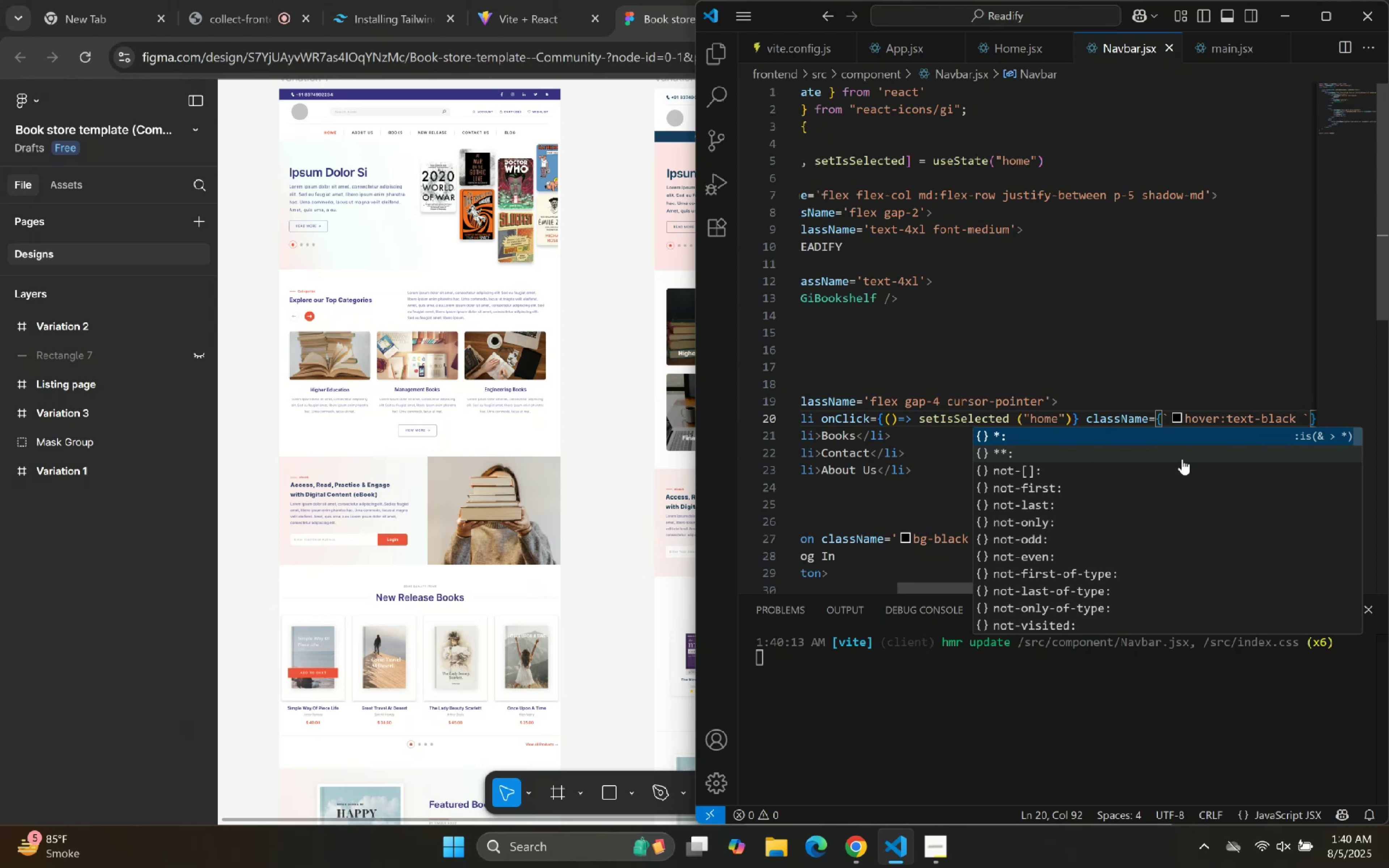 
key(Shift+4)
 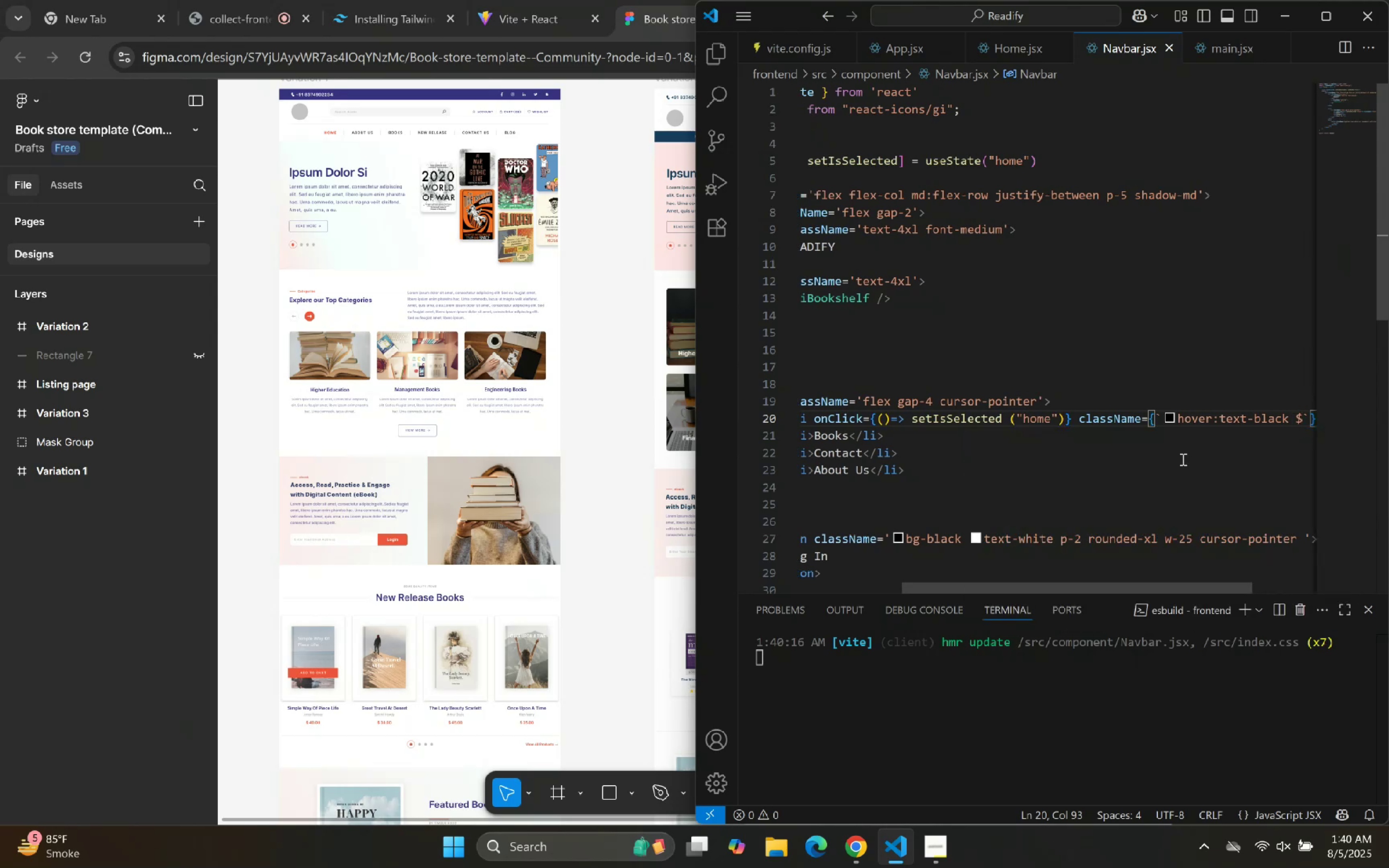 
key(Shift+ShiftLeft)
 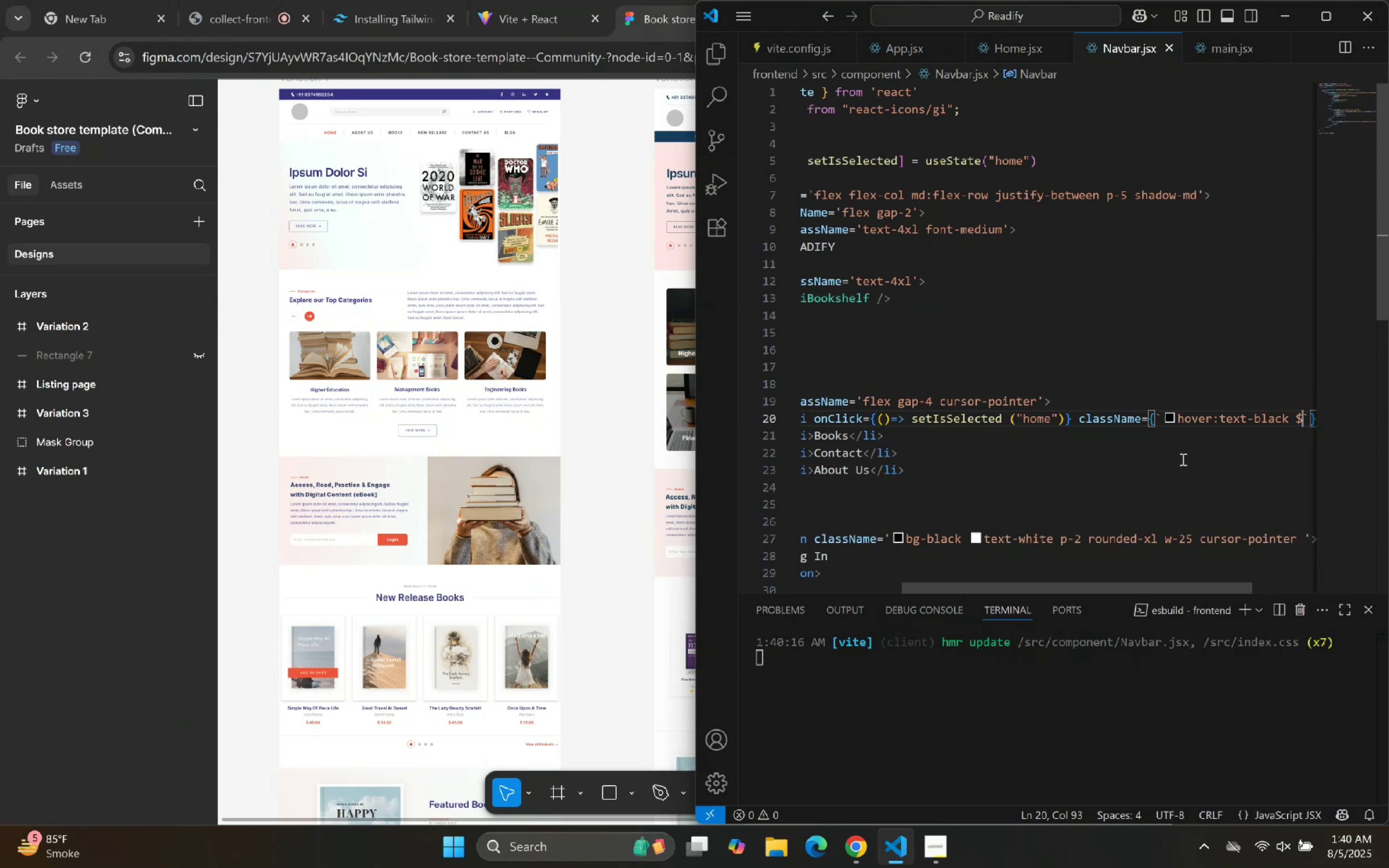 
key(Shift+BracketLeft)
 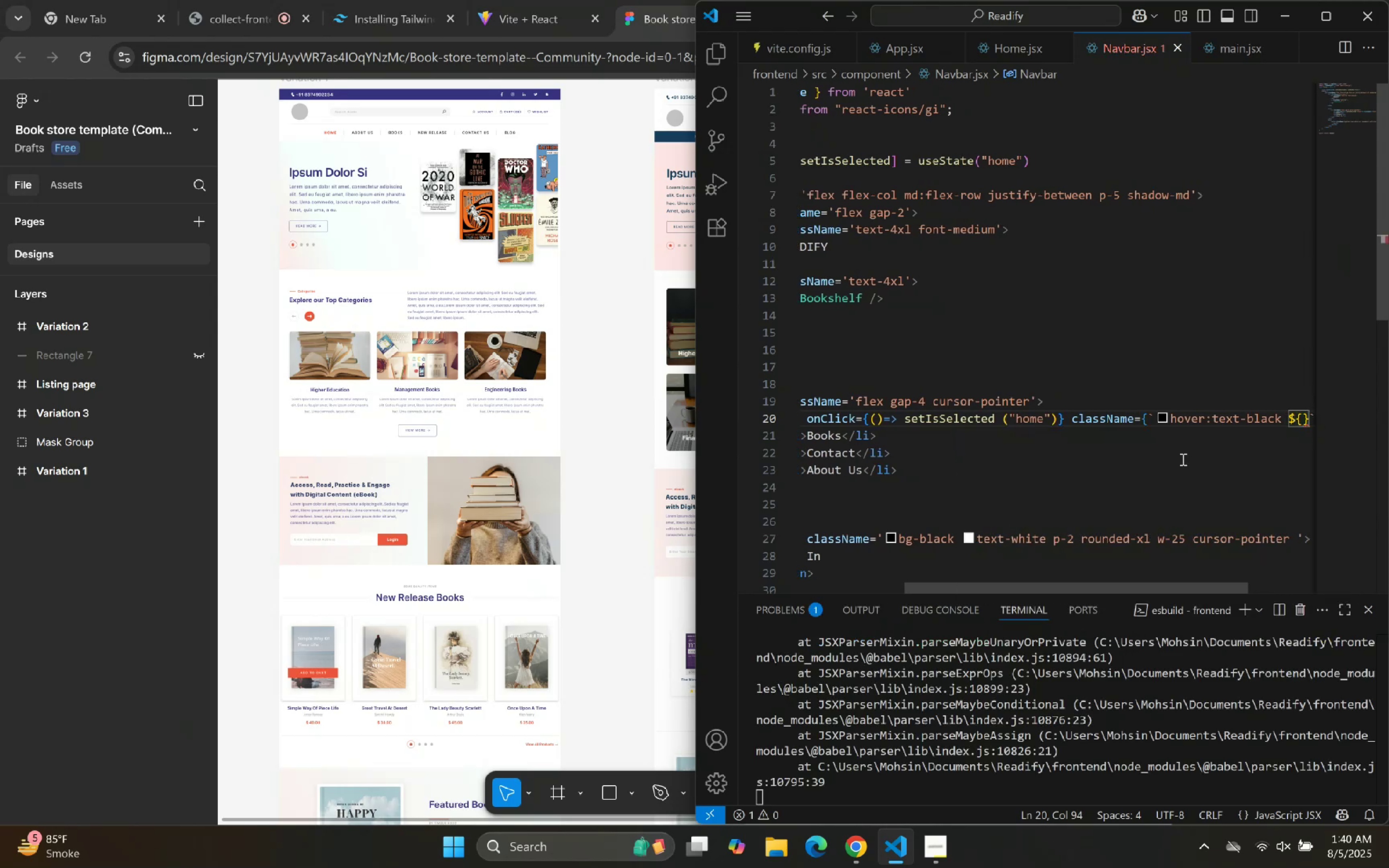 
type(is)
 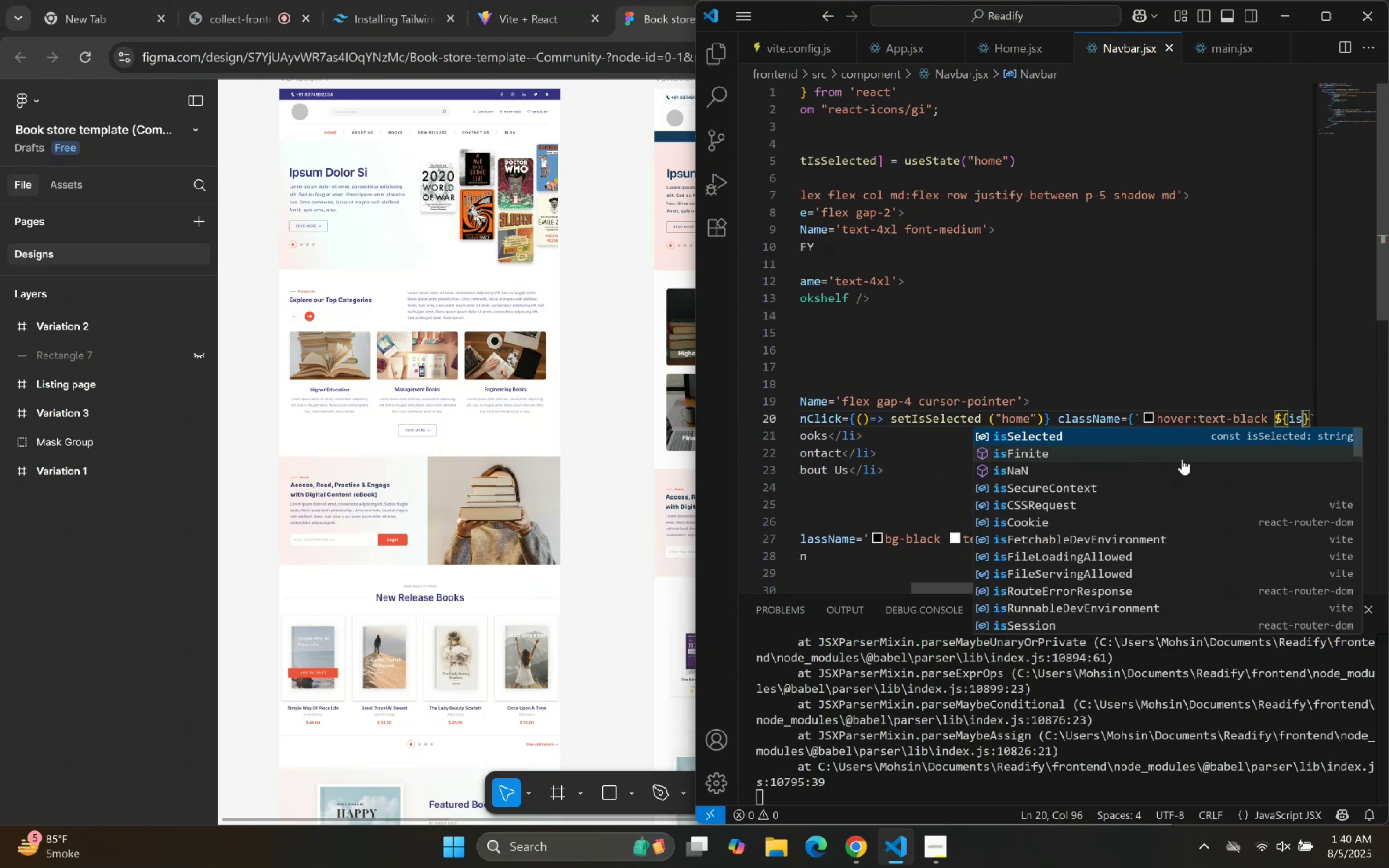 
key(Enter)
 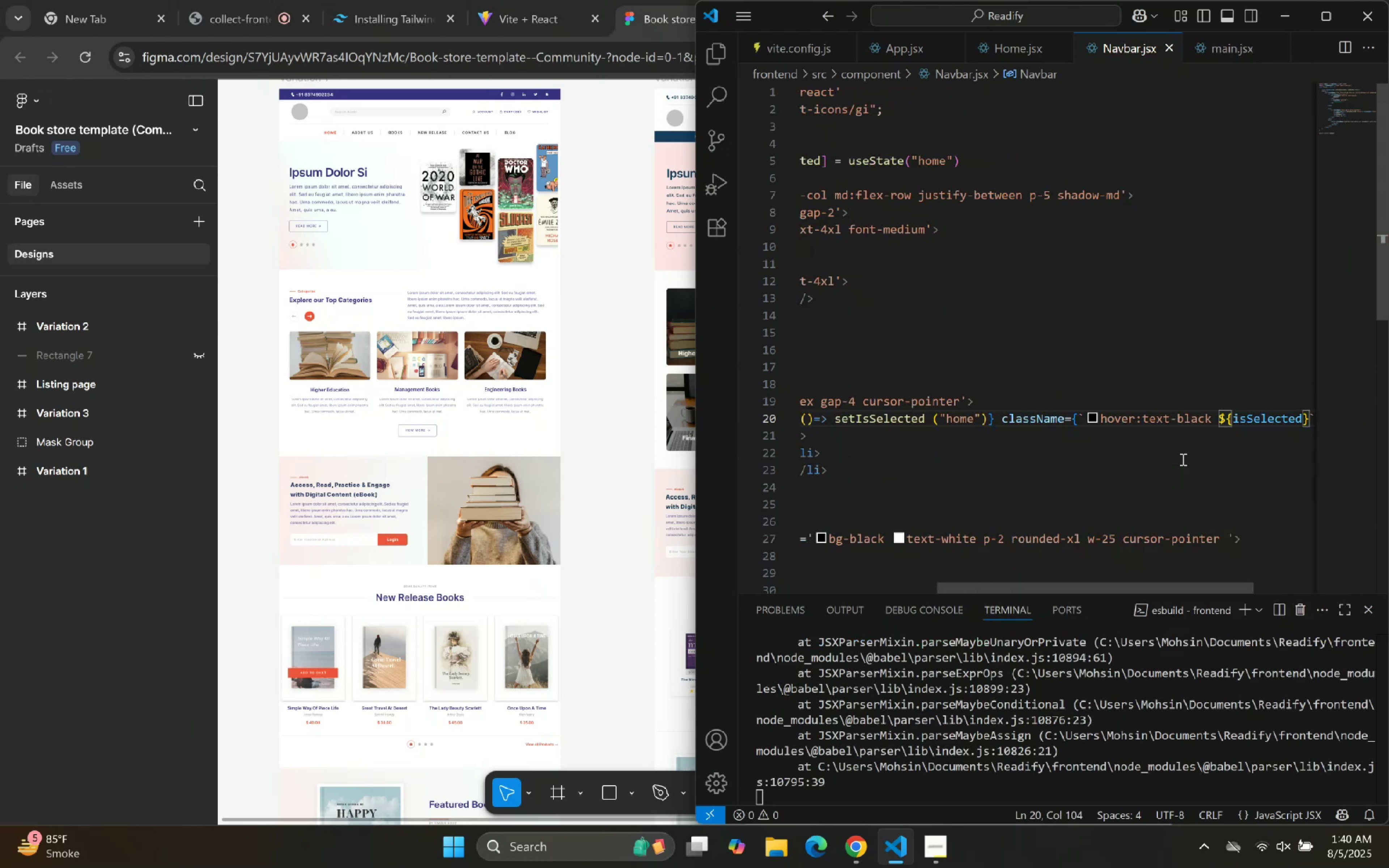 
type( === "home)
 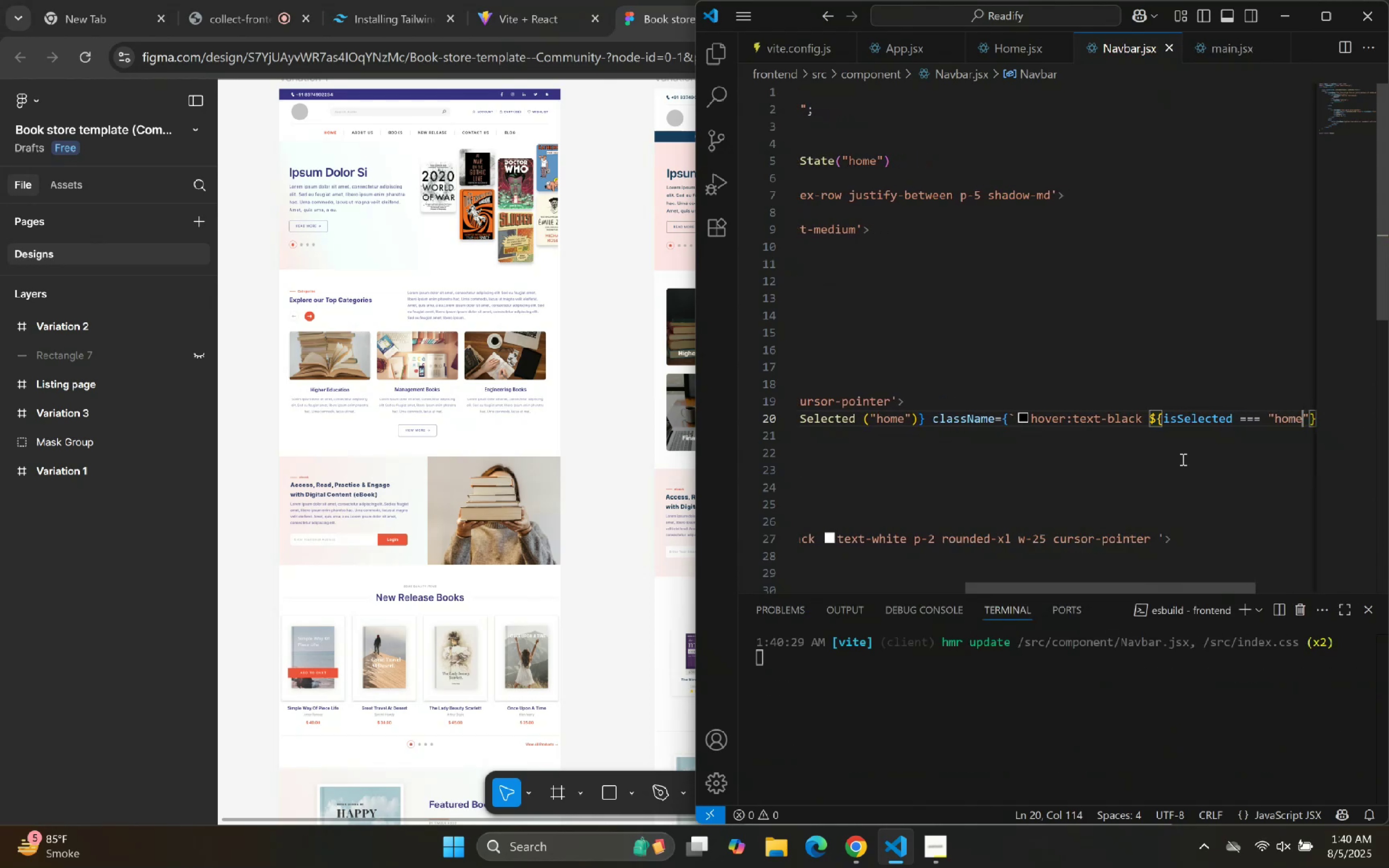 
key(ArrowRight)
 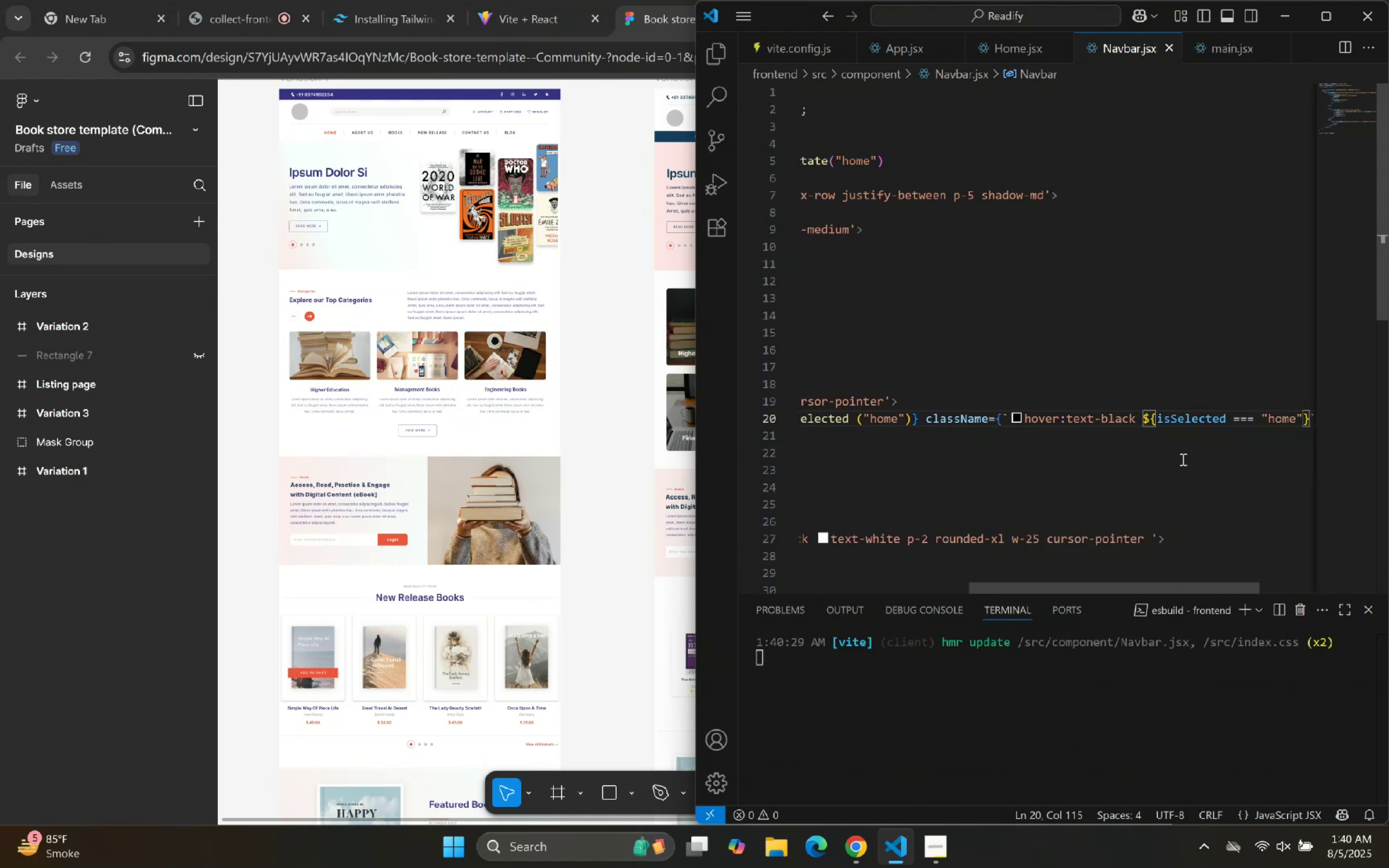 
type(? zu)
key(Backspace)
type(:)
key(Backspace)
type("unde)
 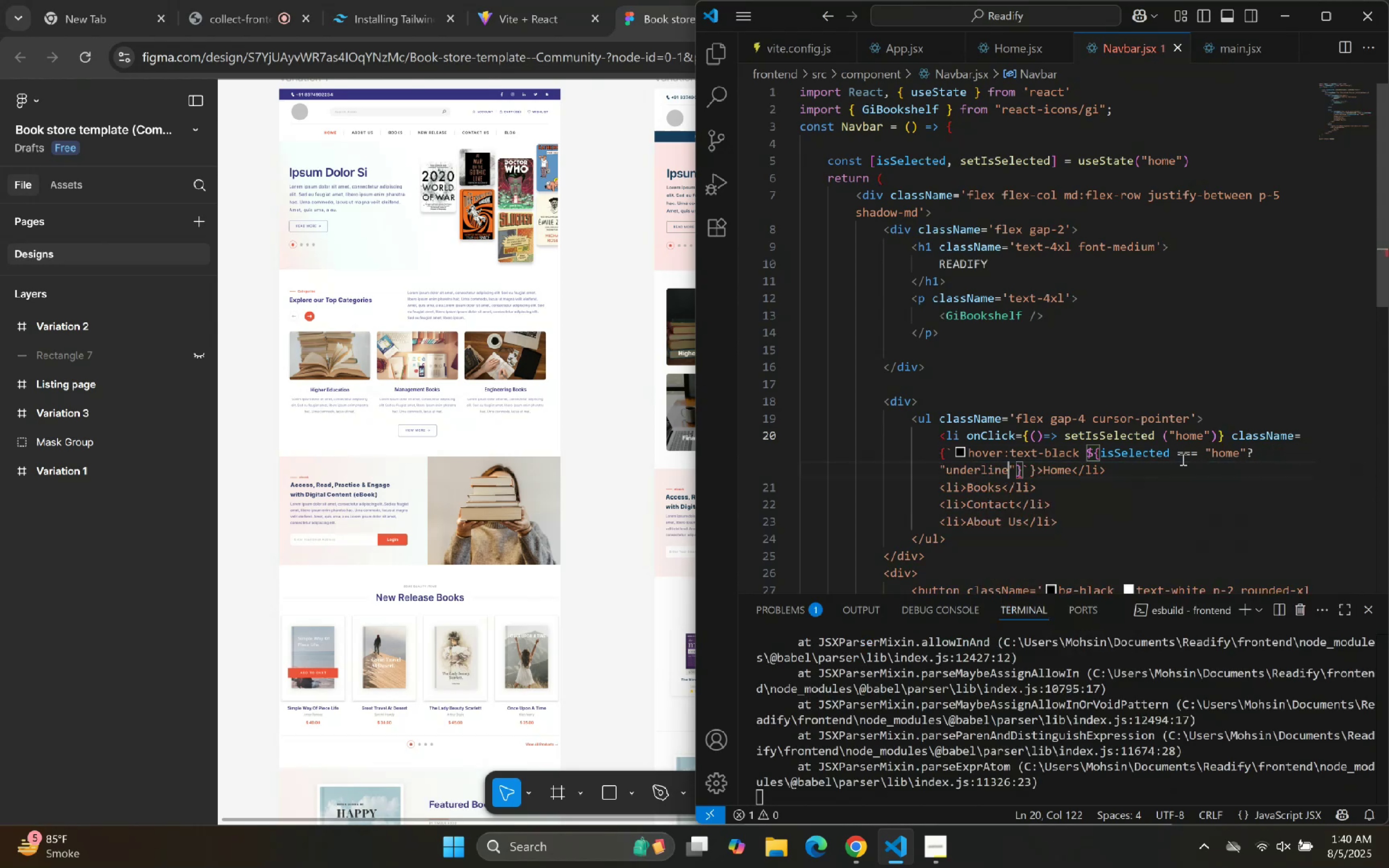 
hold_key(key=AltLeft, duration=0.38)
 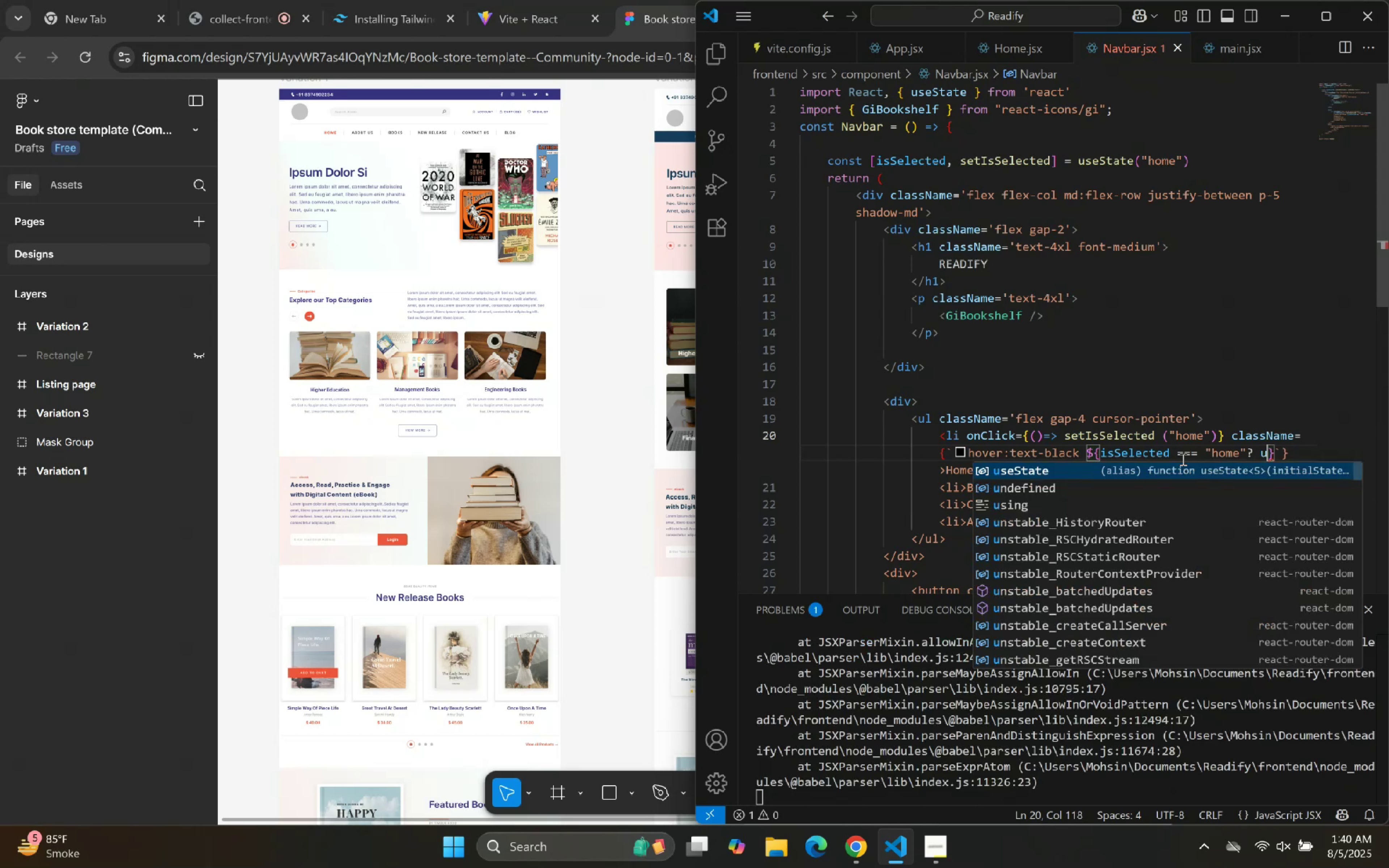 
key(Enter)
 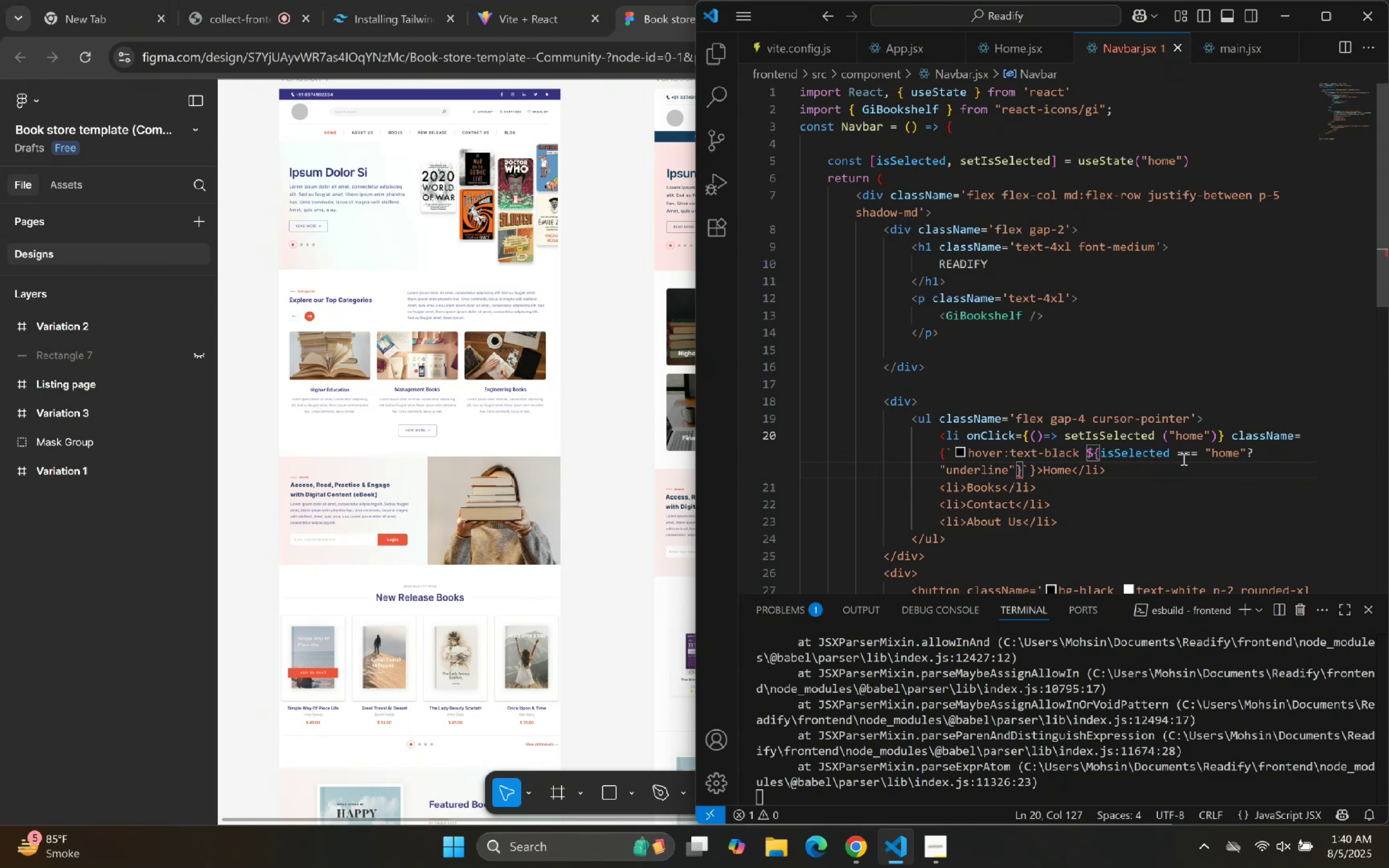 
wait(5.31)
 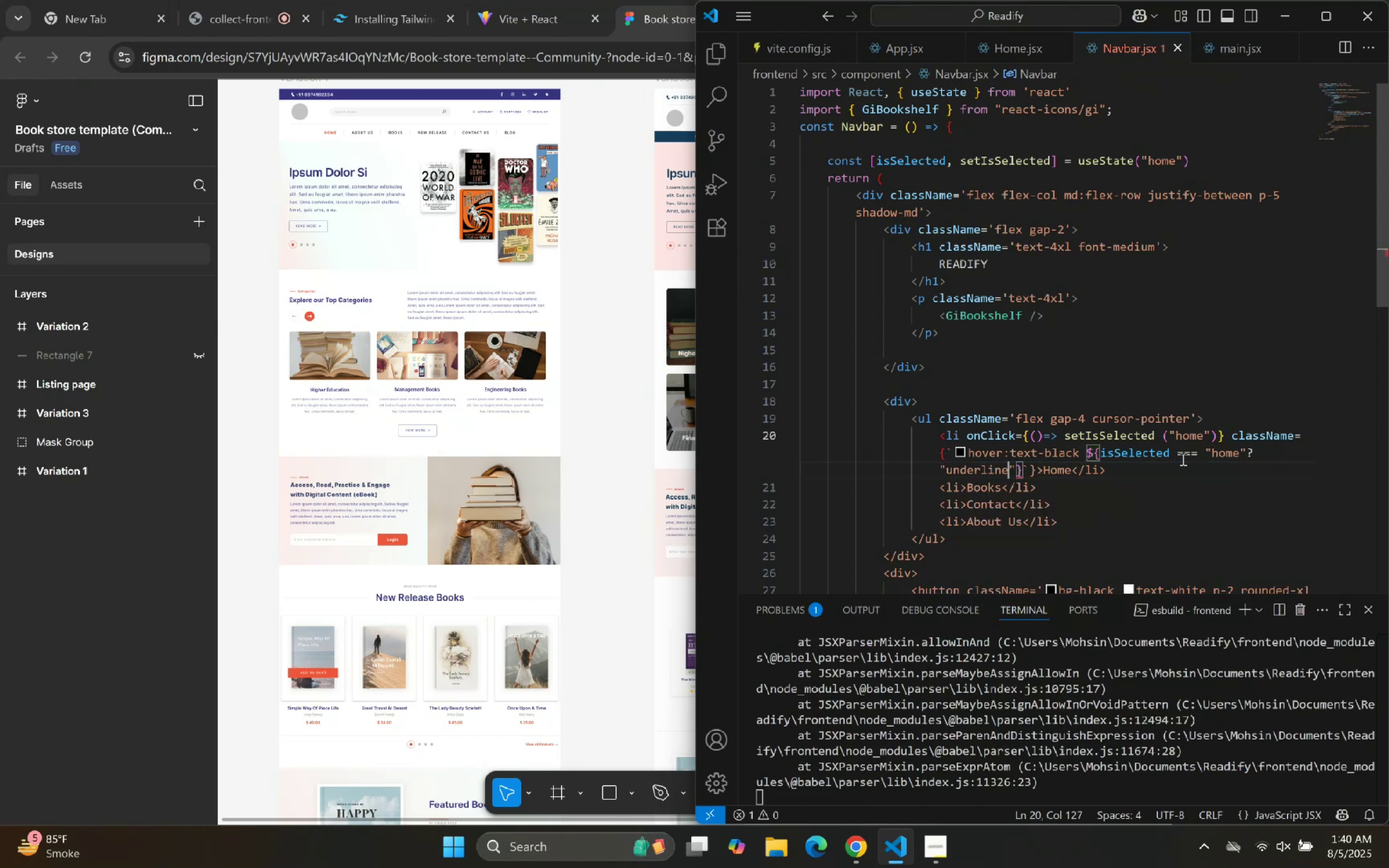 
type( text-bla)
 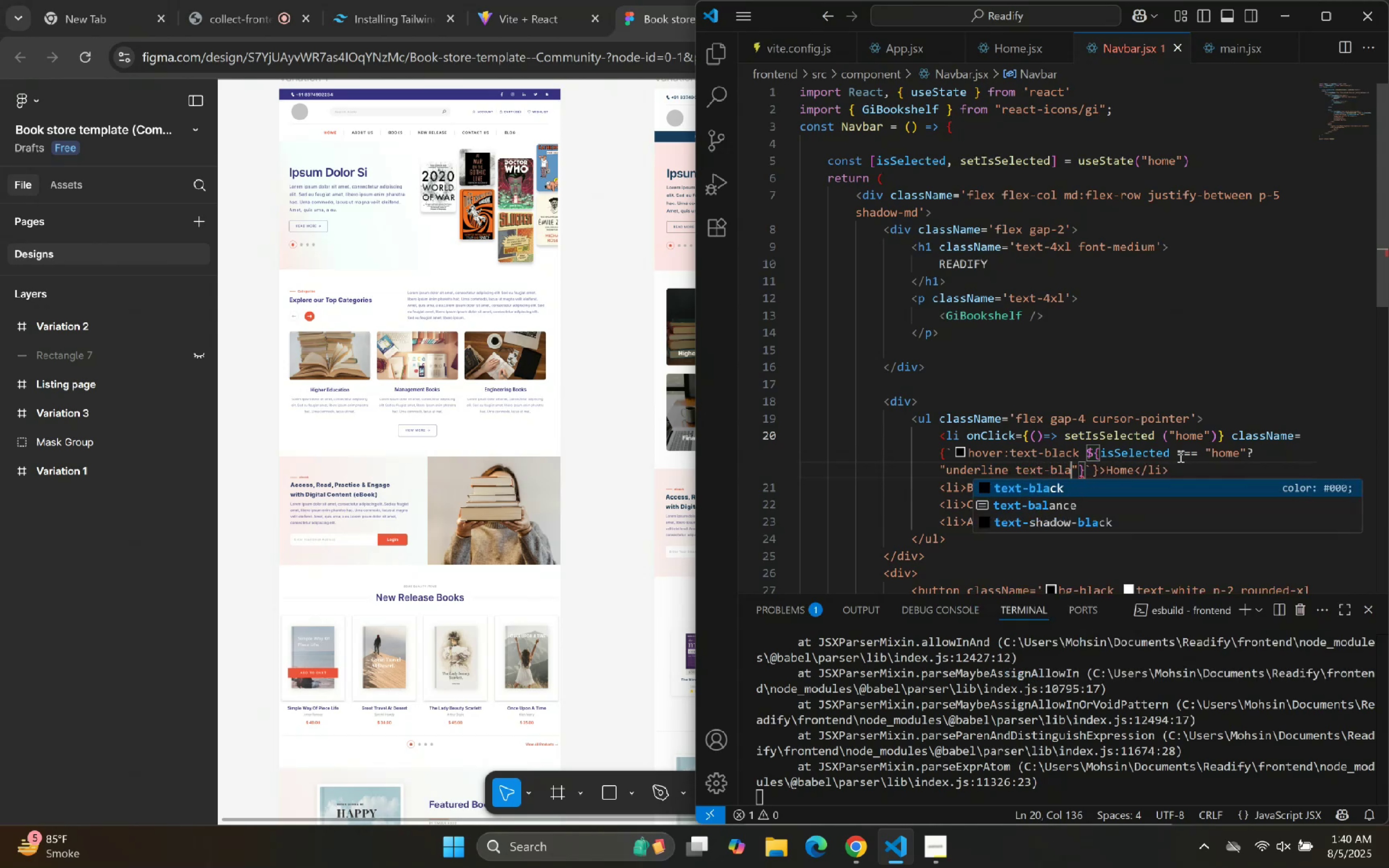 
key(Enter)
 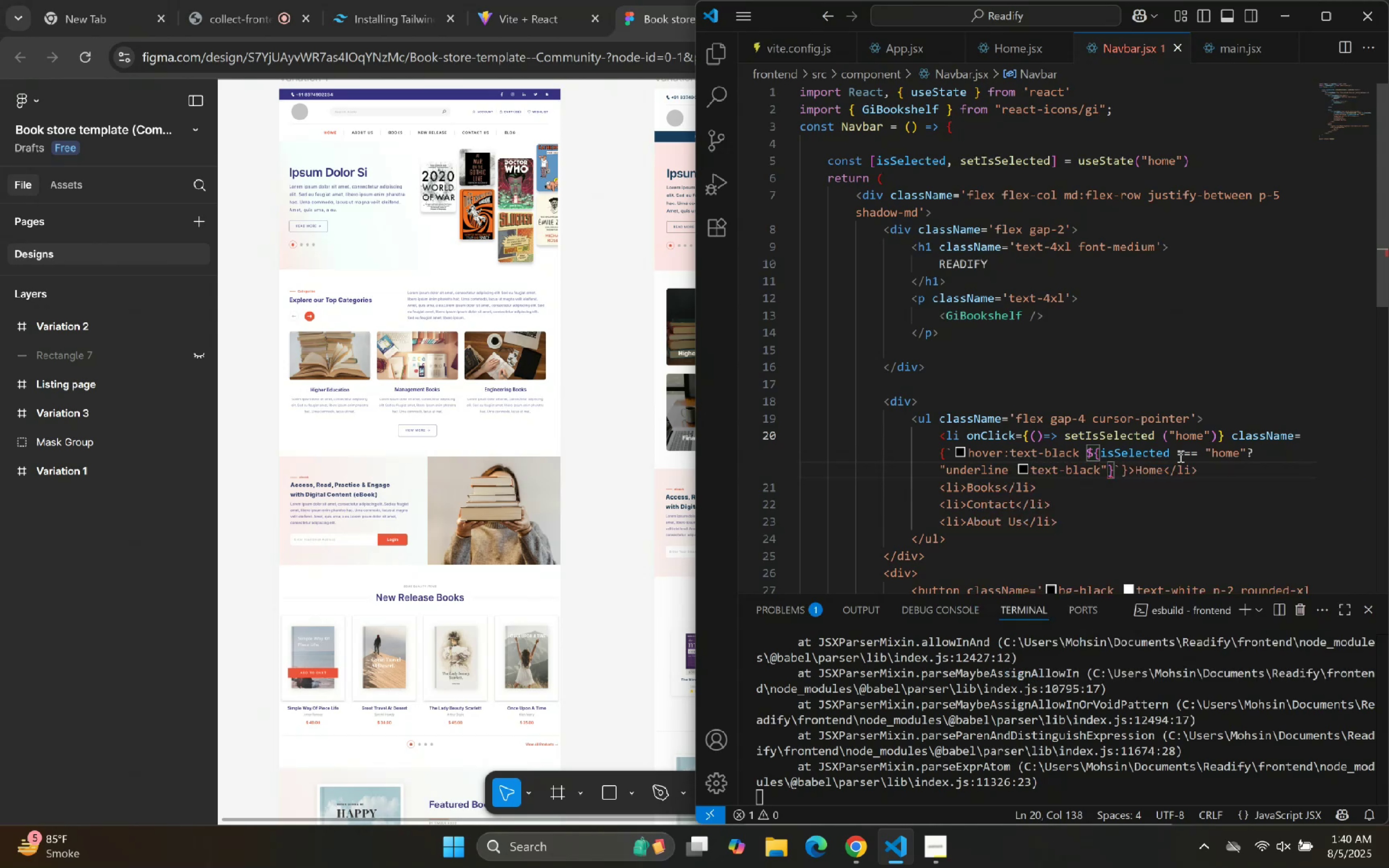 
type( fontos)
 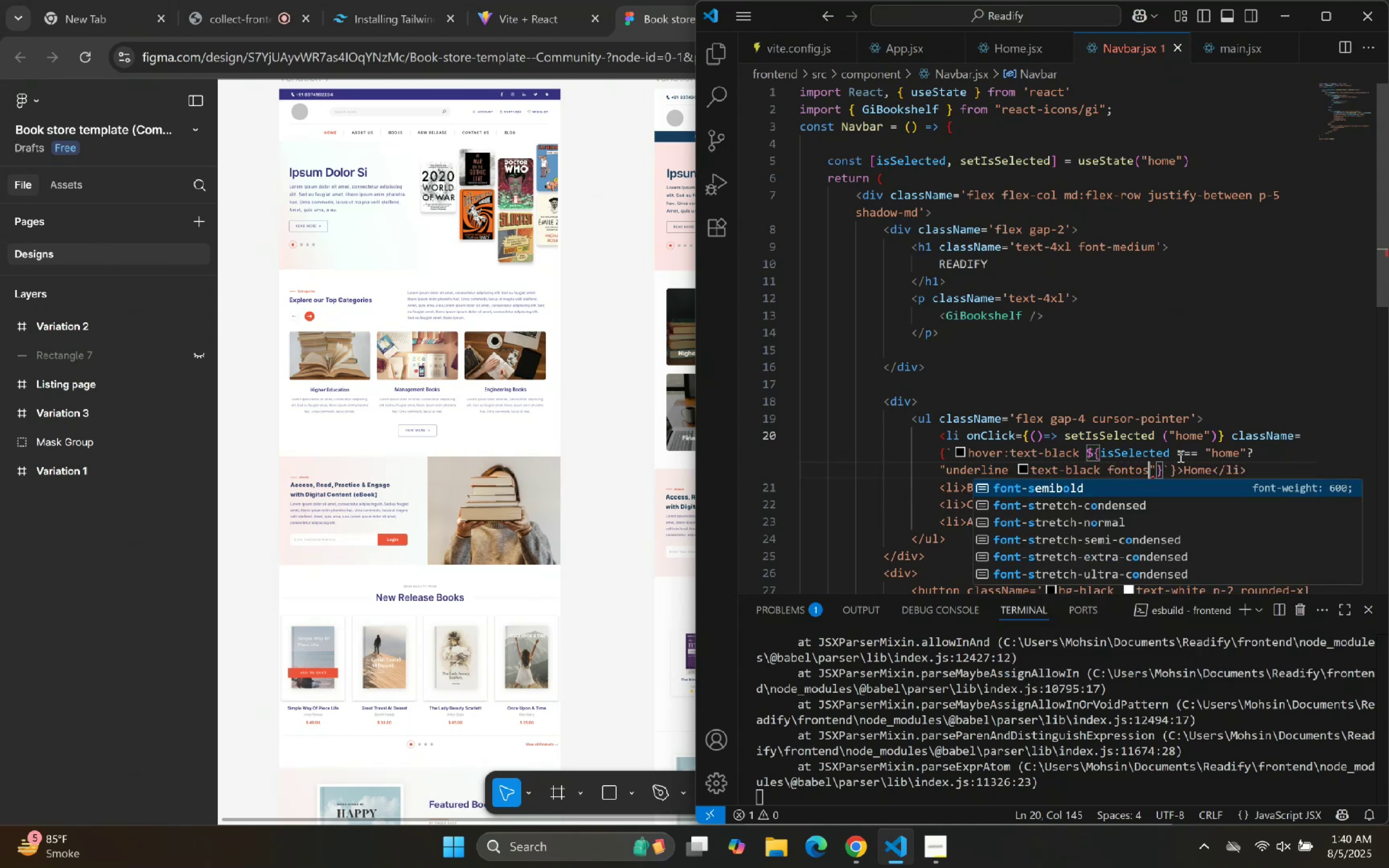 
key(Enter)
 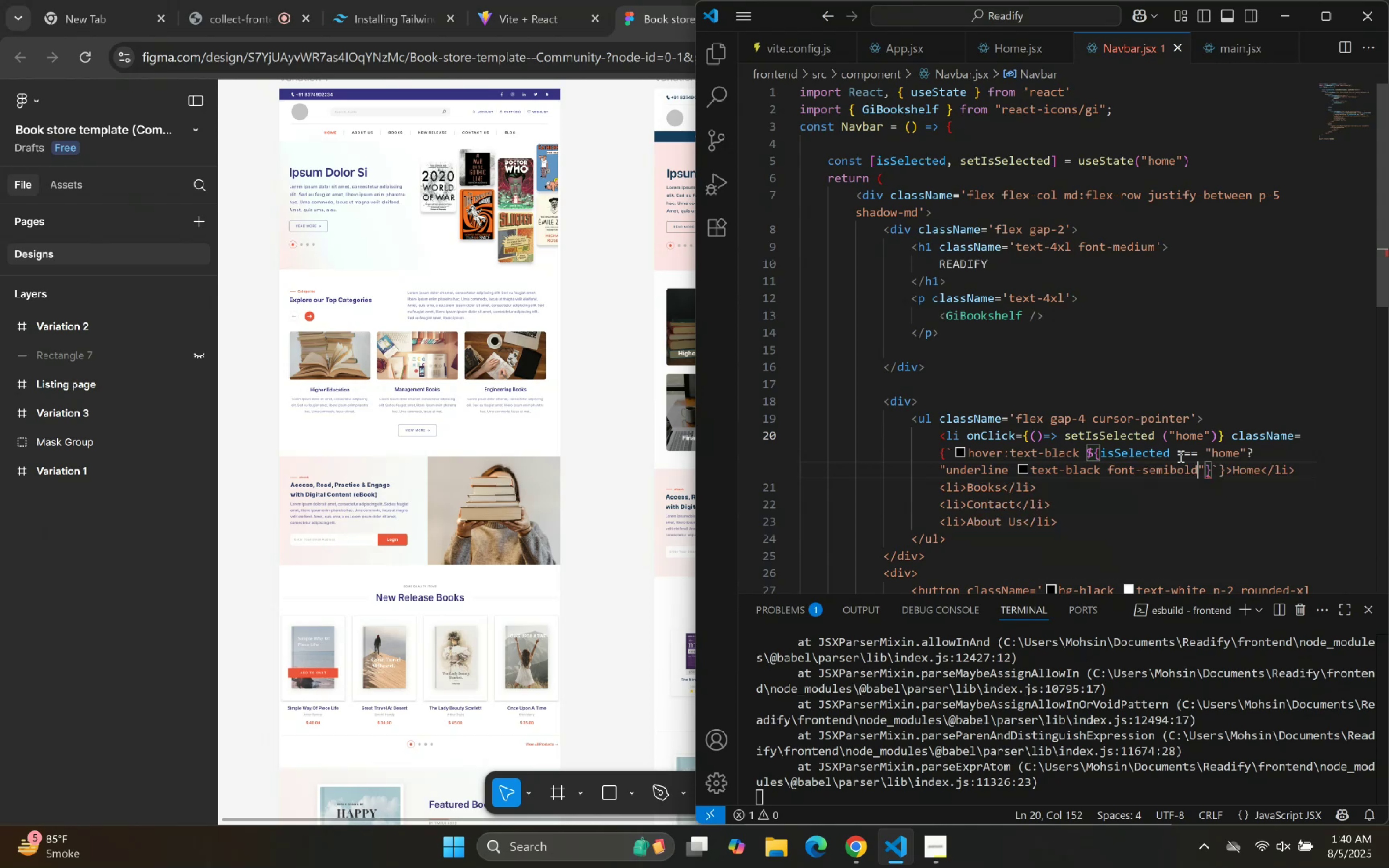 
key(Space)
 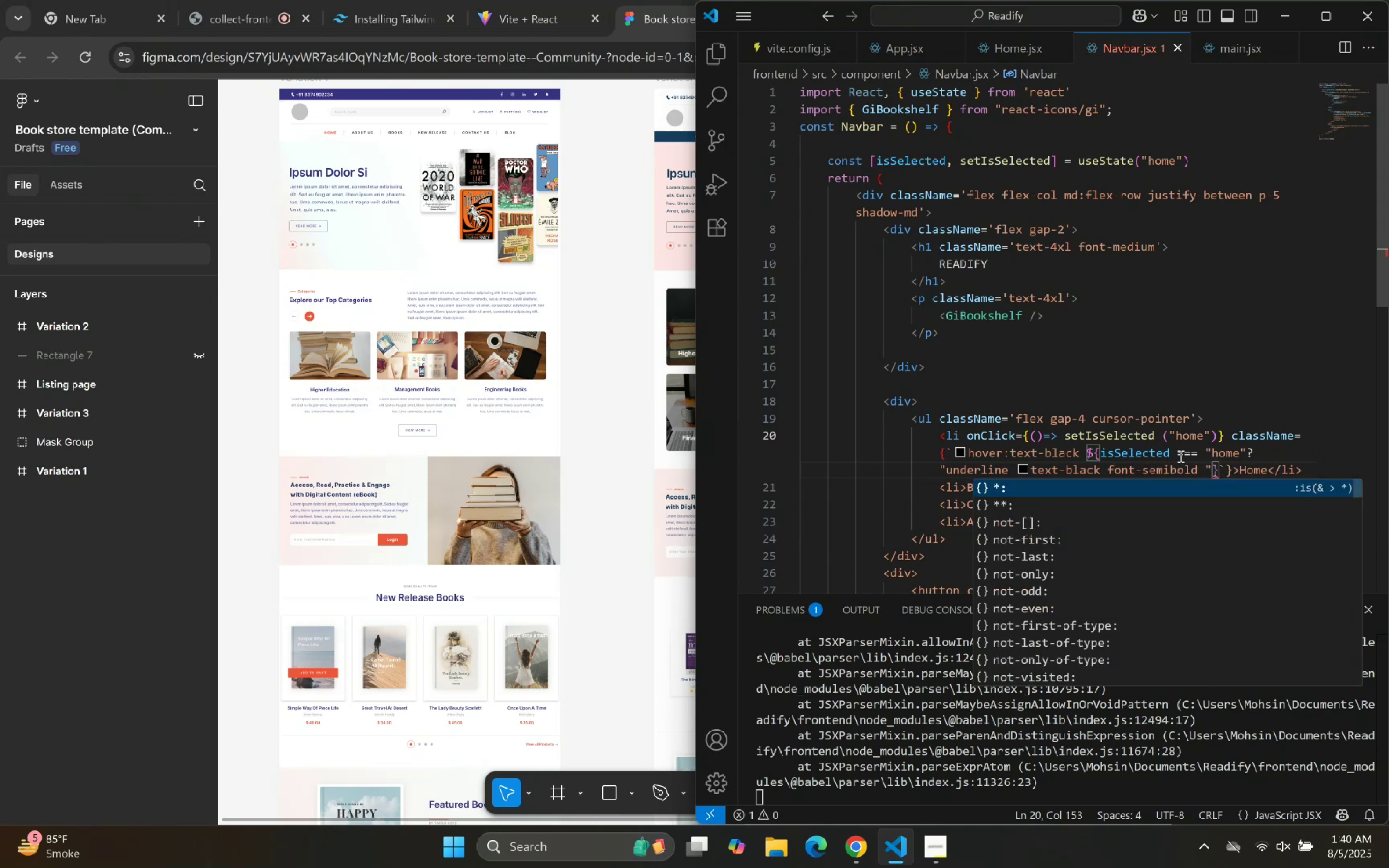 
key(Backspace)
 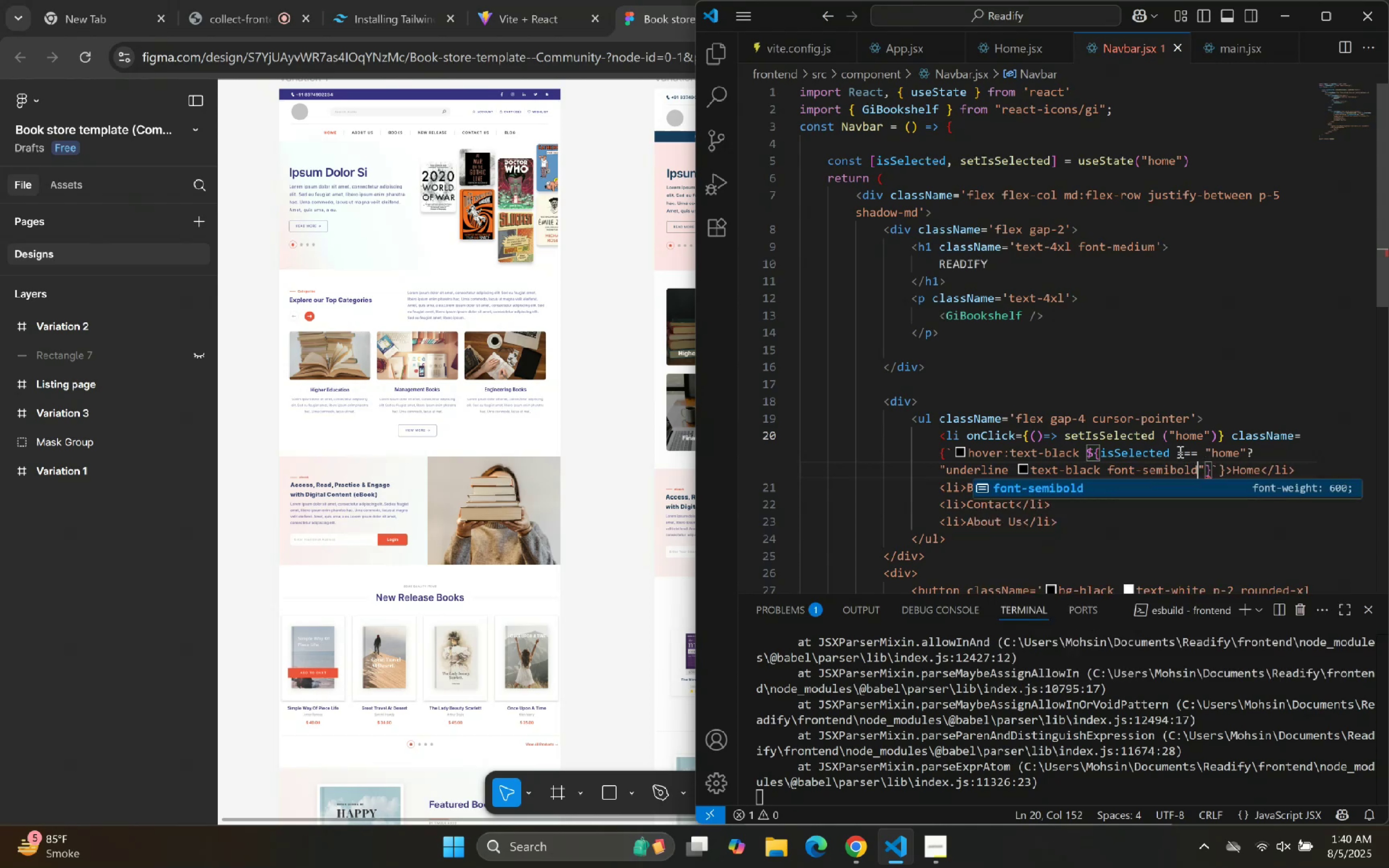 
key(ArrowRight)
 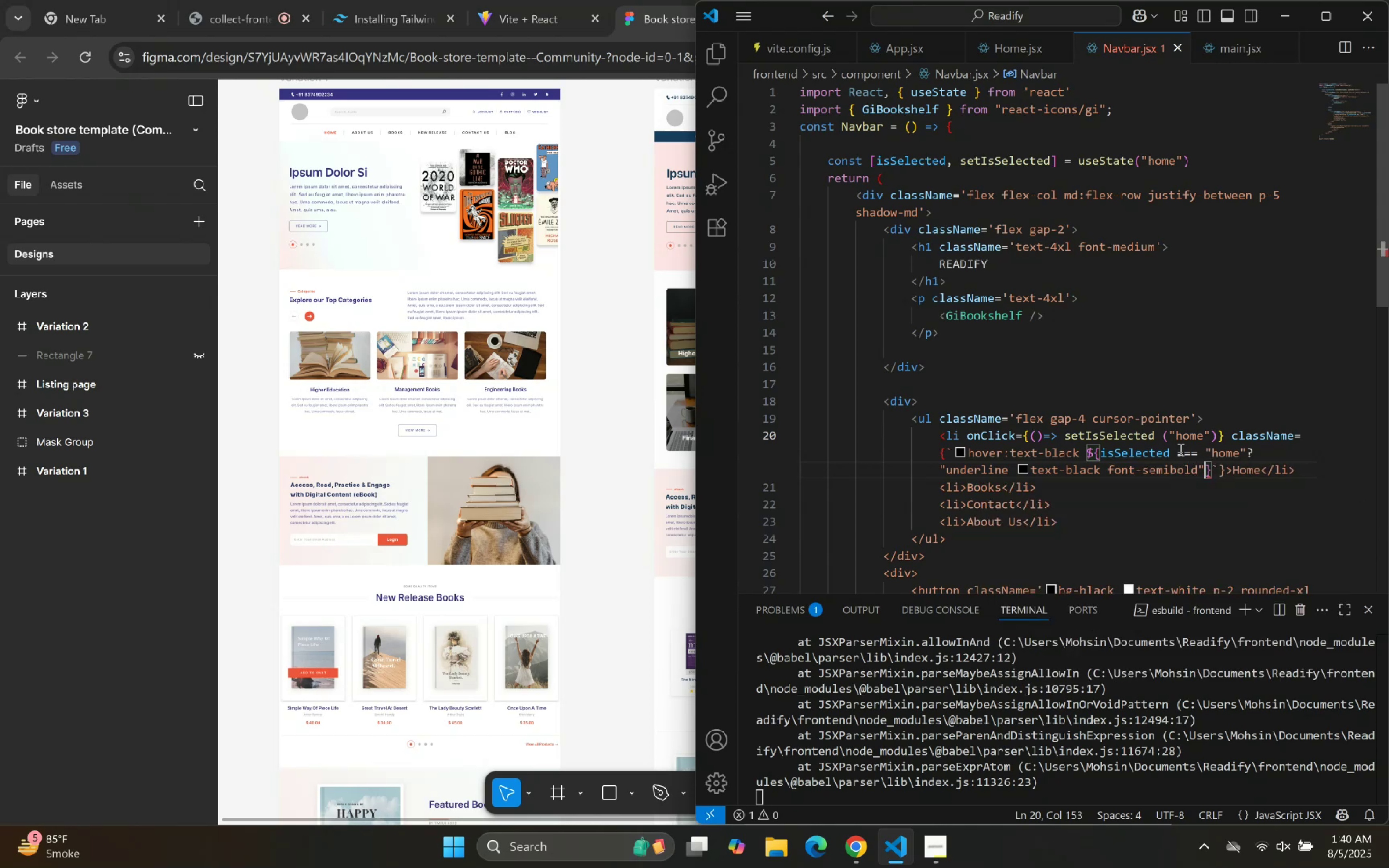 
key(Shift+Semicolon)
 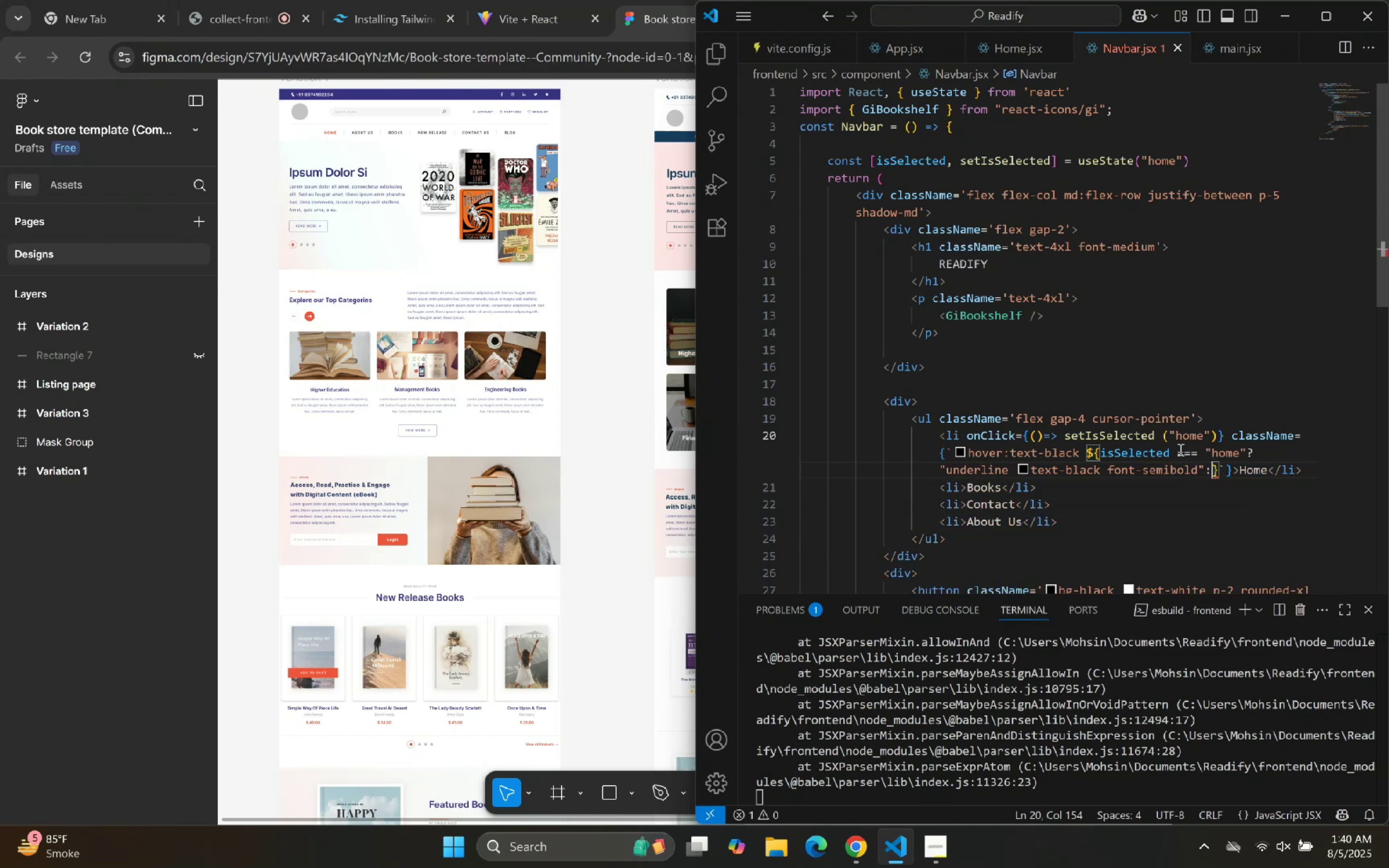 
key(Space)
 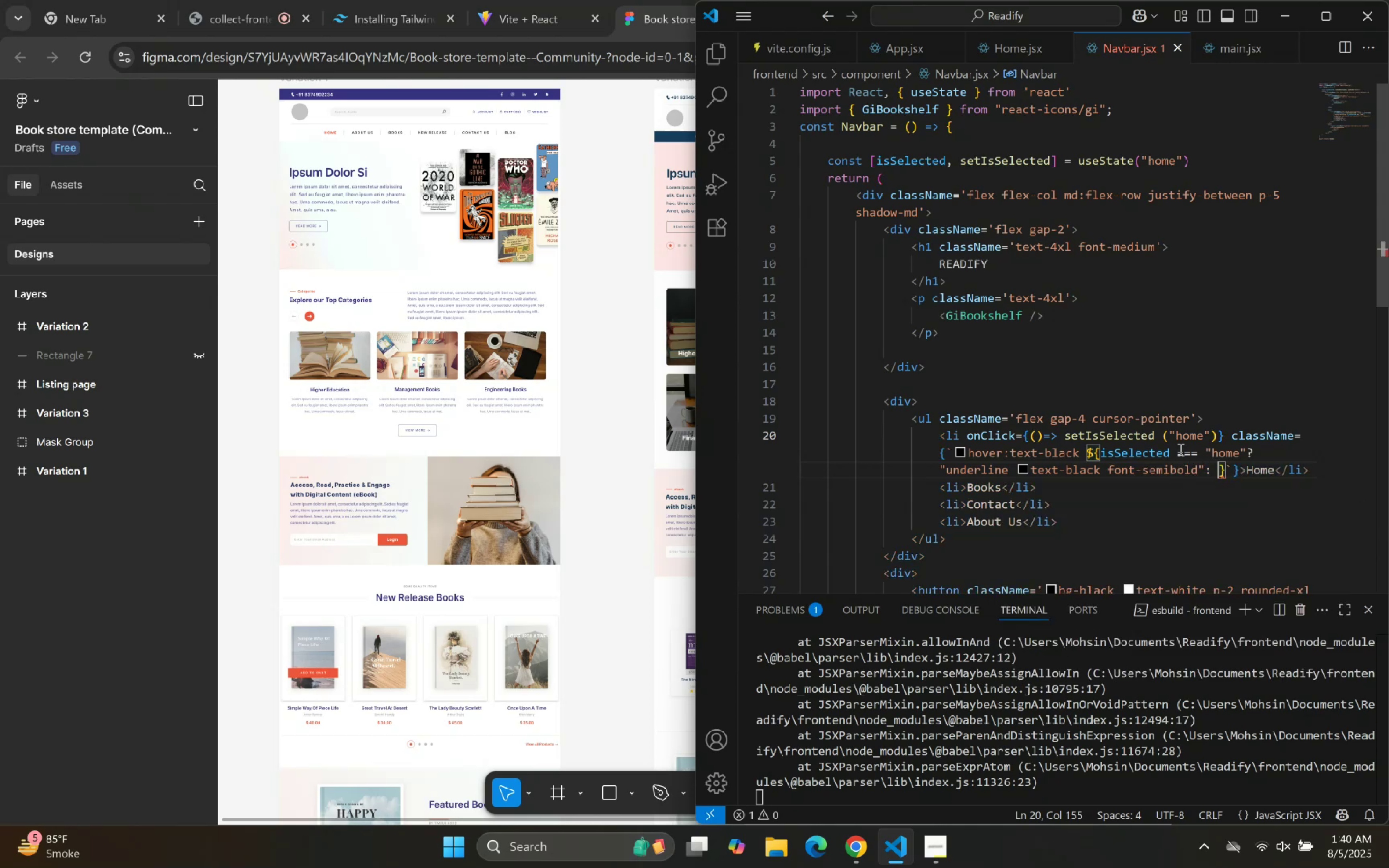 
key(Shift+Quote)
 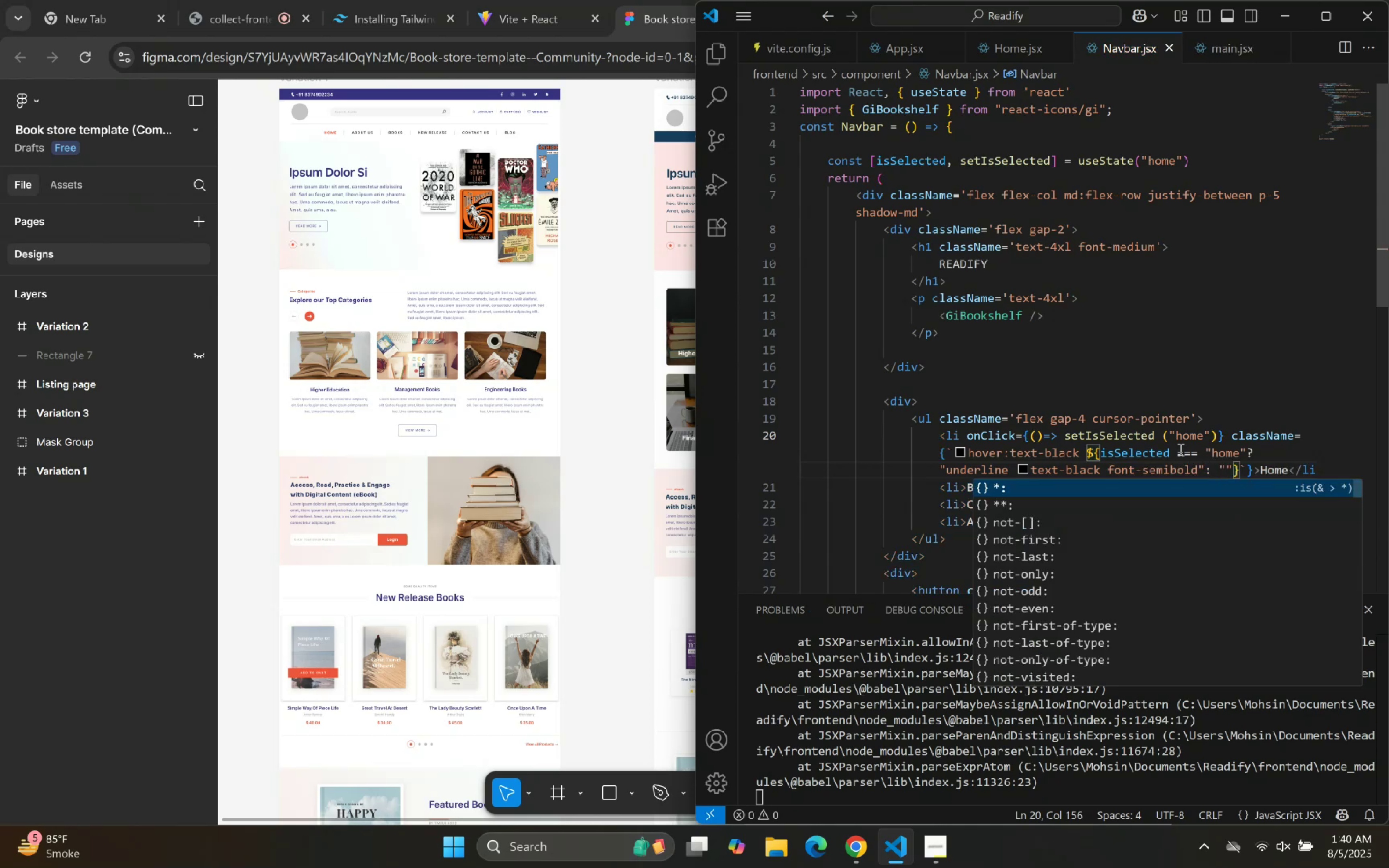 
key(ArrowRight)
 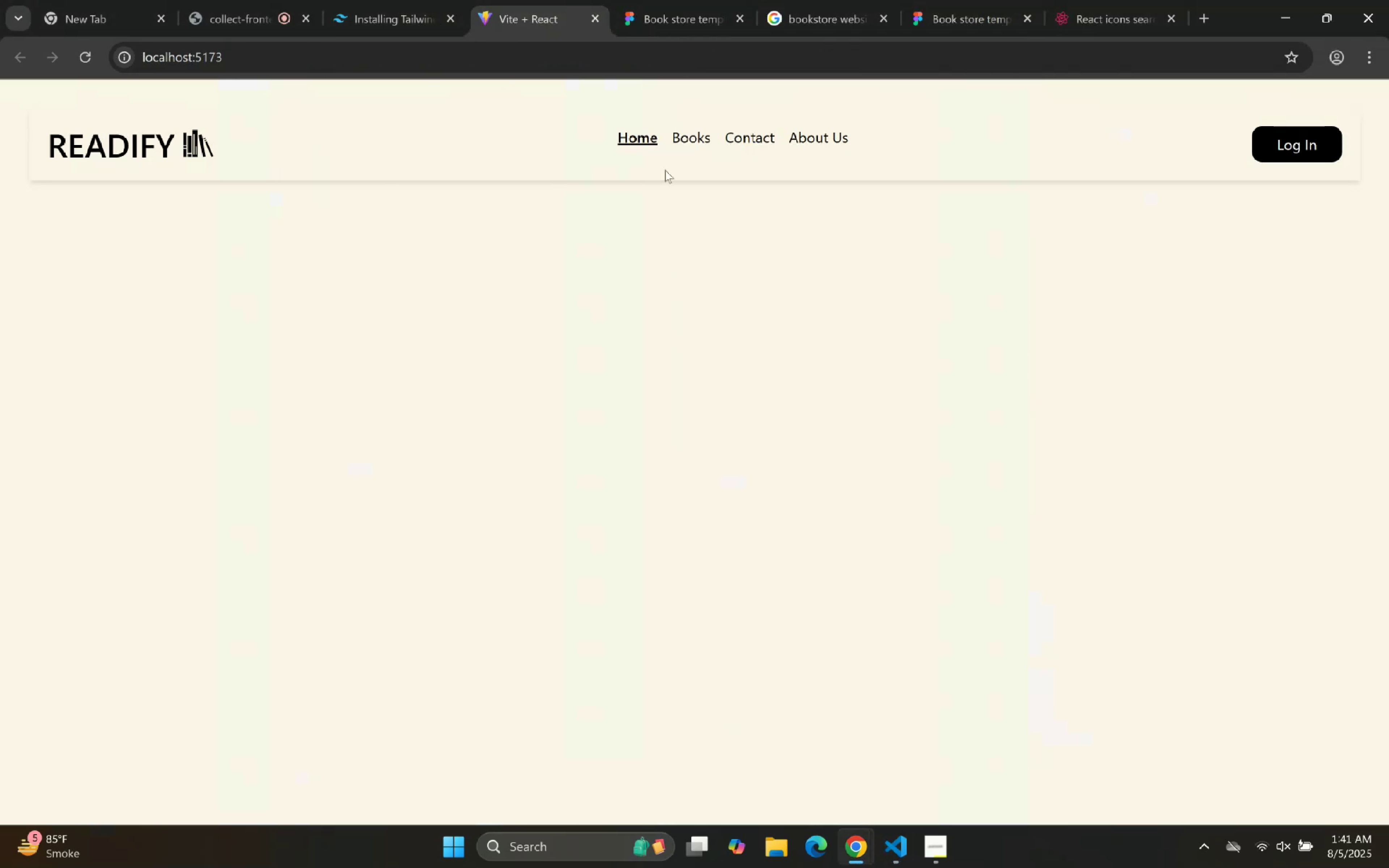 
double_click([645, 142])
 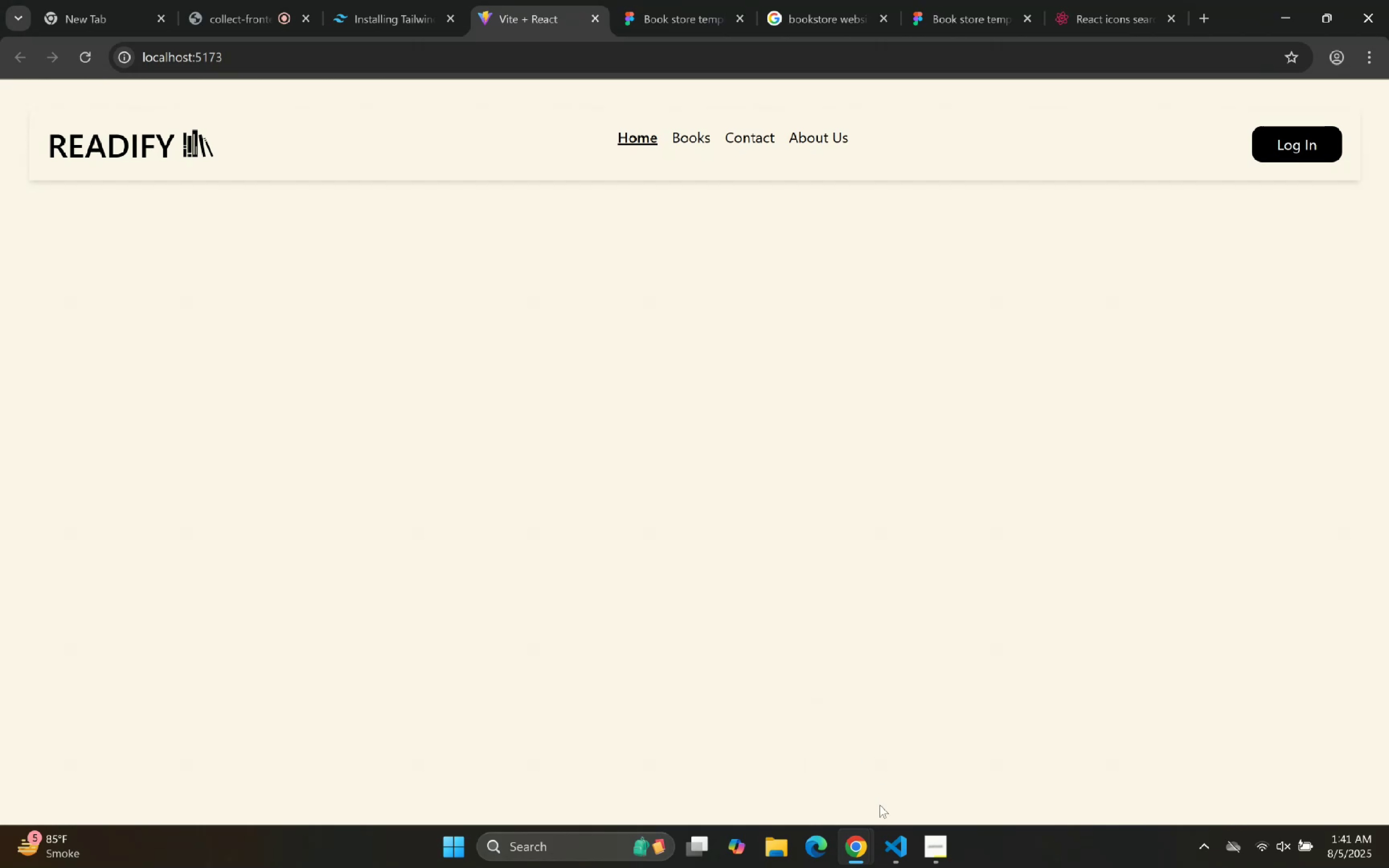 
left_click([898, 854])
 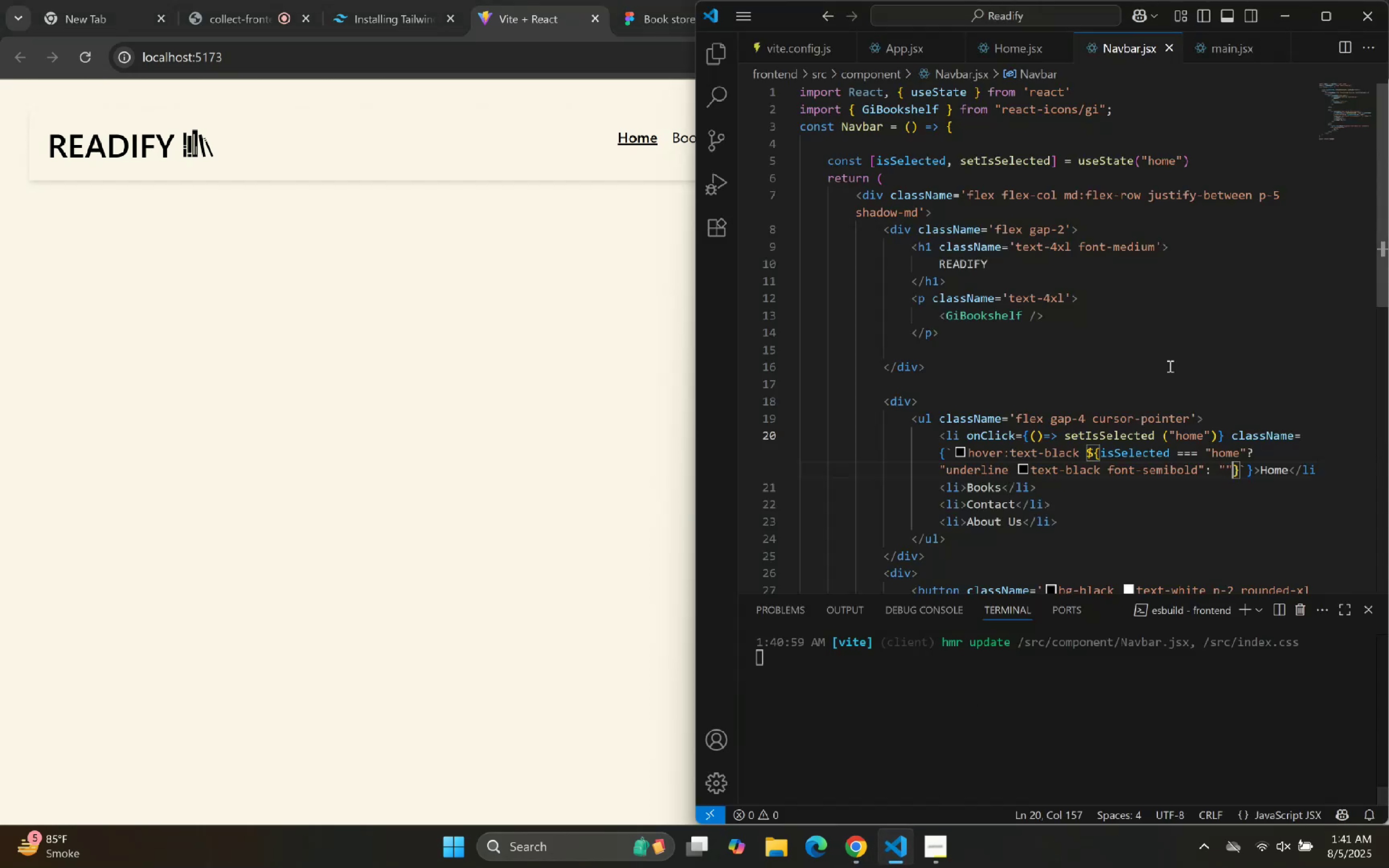 
left_click([1184, 361])
 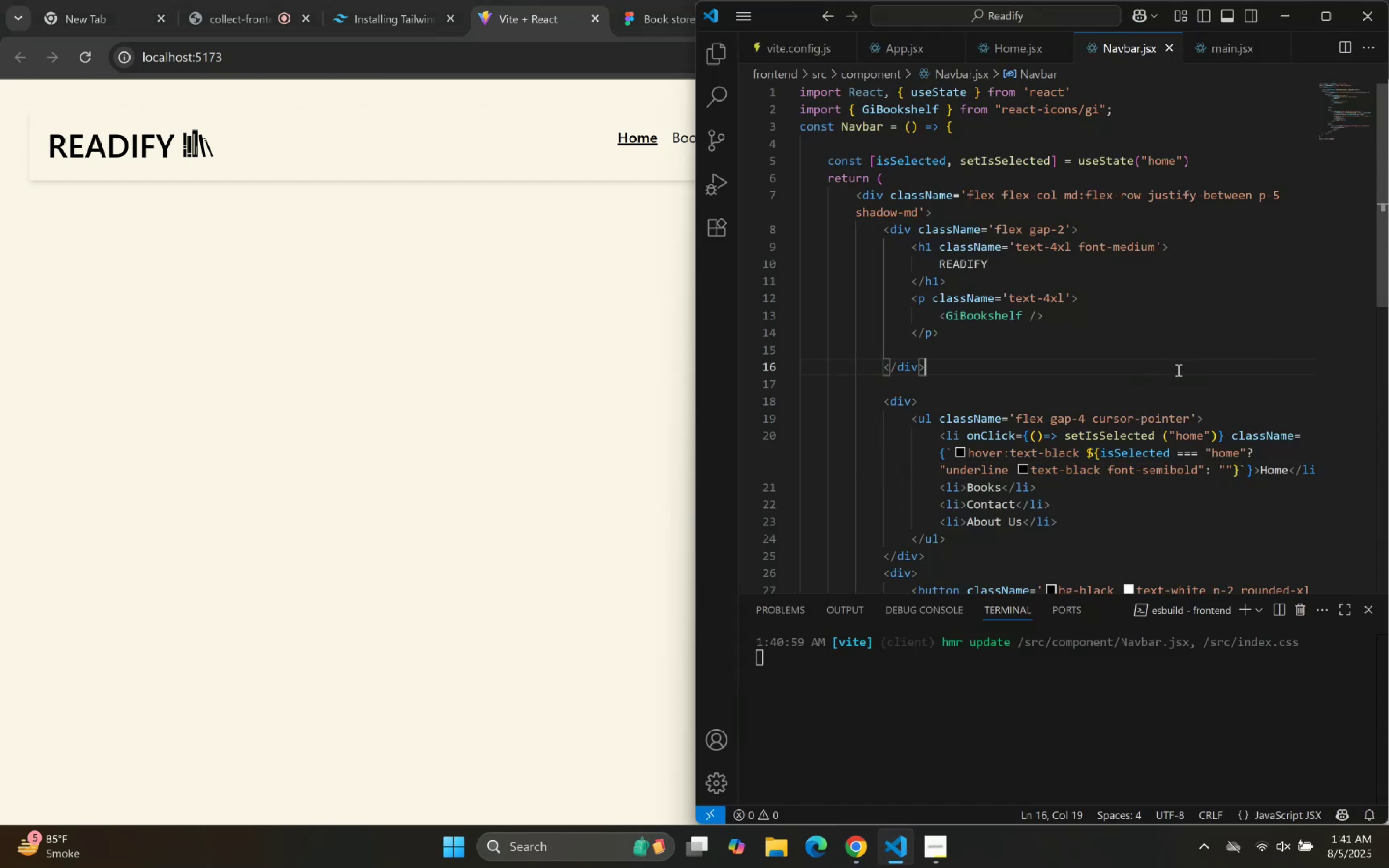 
scroll: coordinate [1169, 339], scroll_direction: down, amount: 3.0
 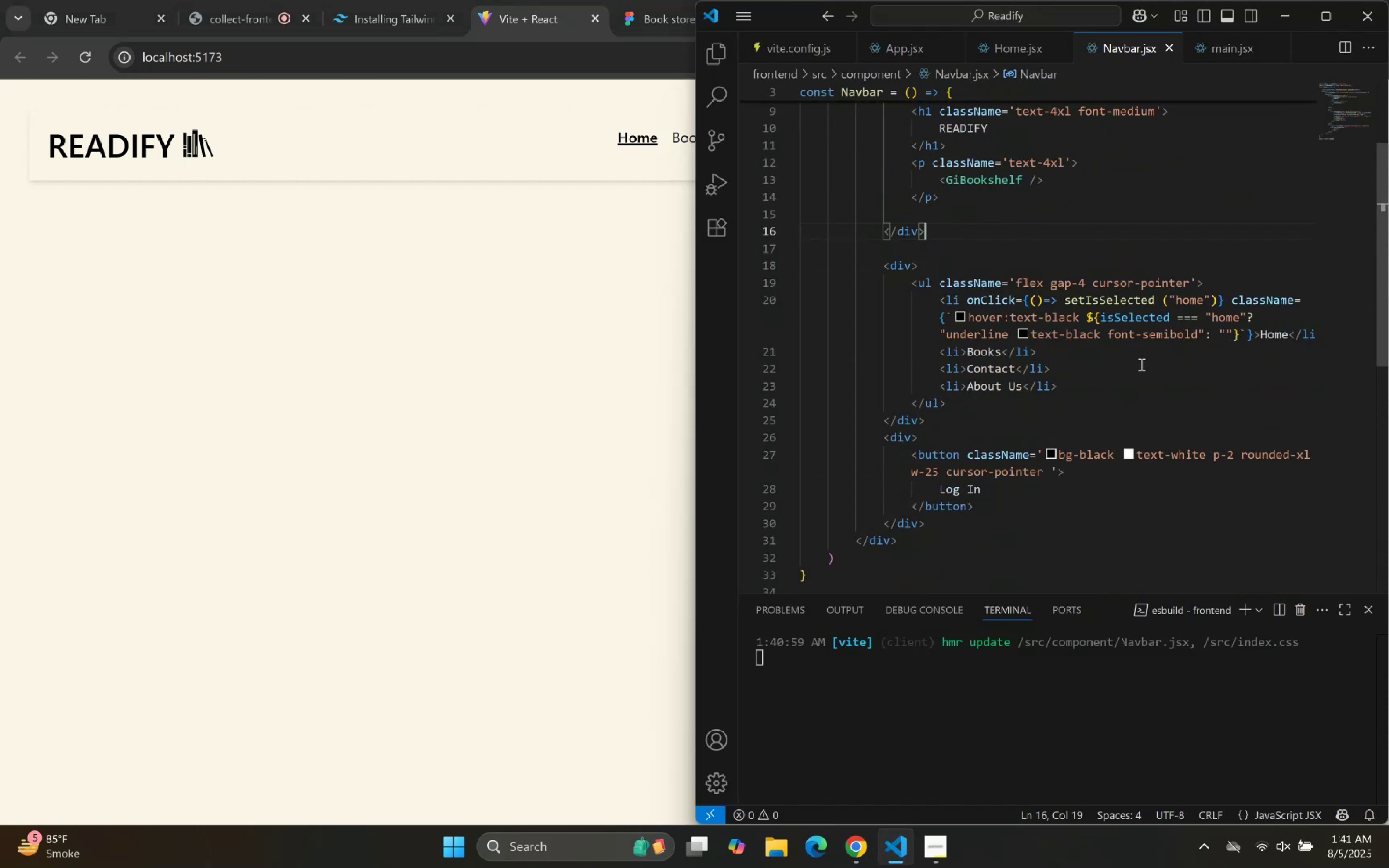 
right_click([1110, 384])
 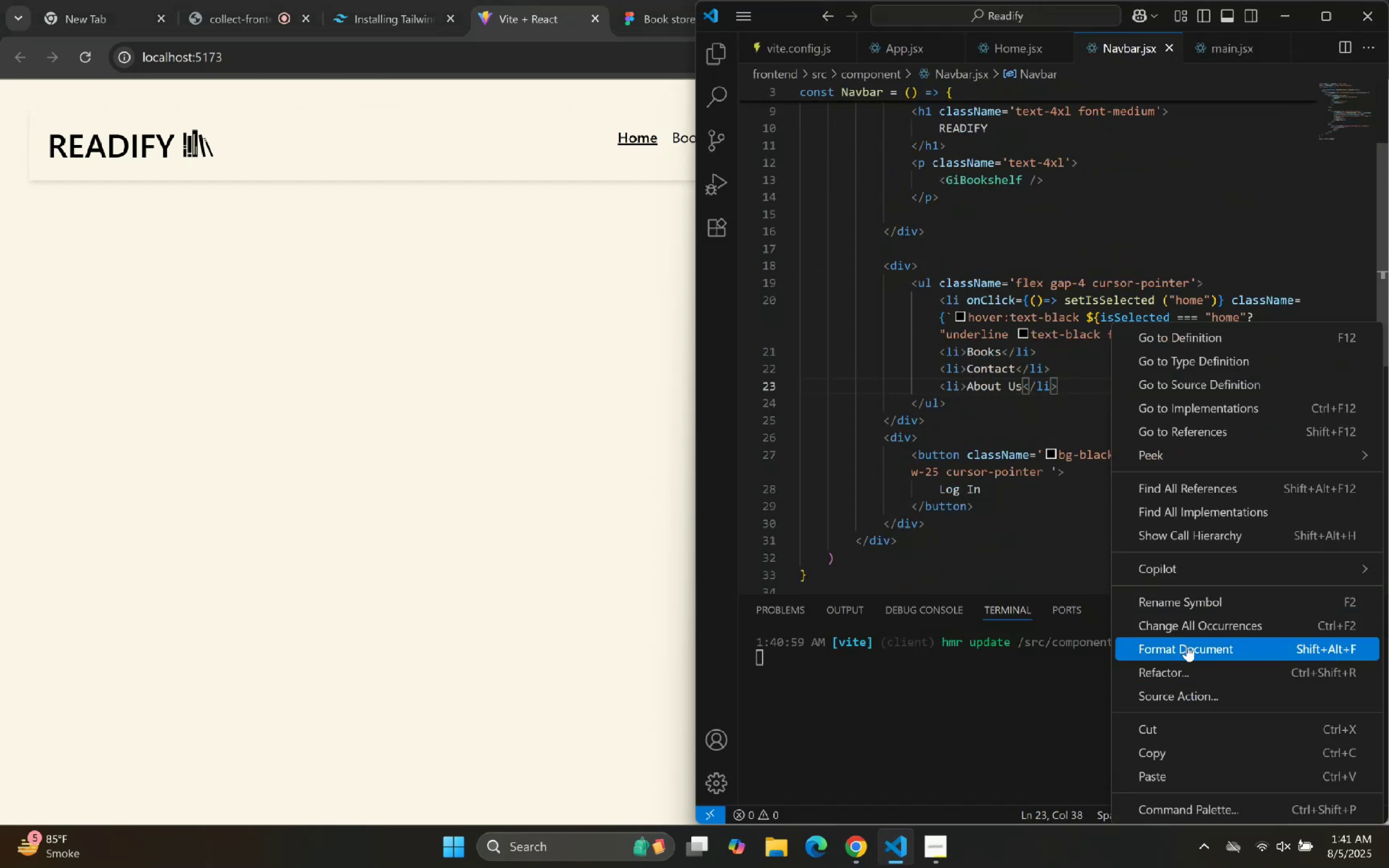 
double_click([1116, 464])
 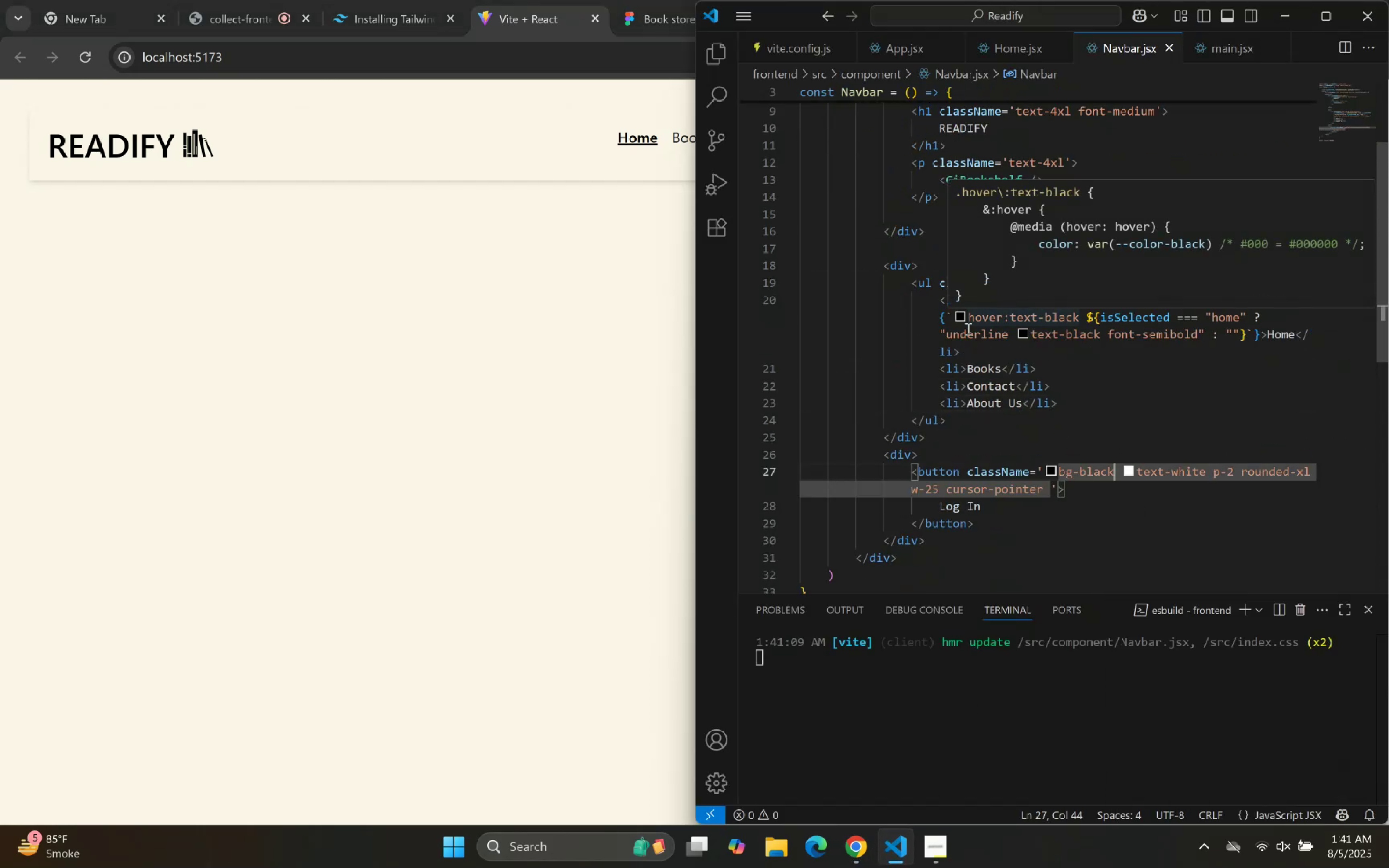 
left_click([1103, 397])
 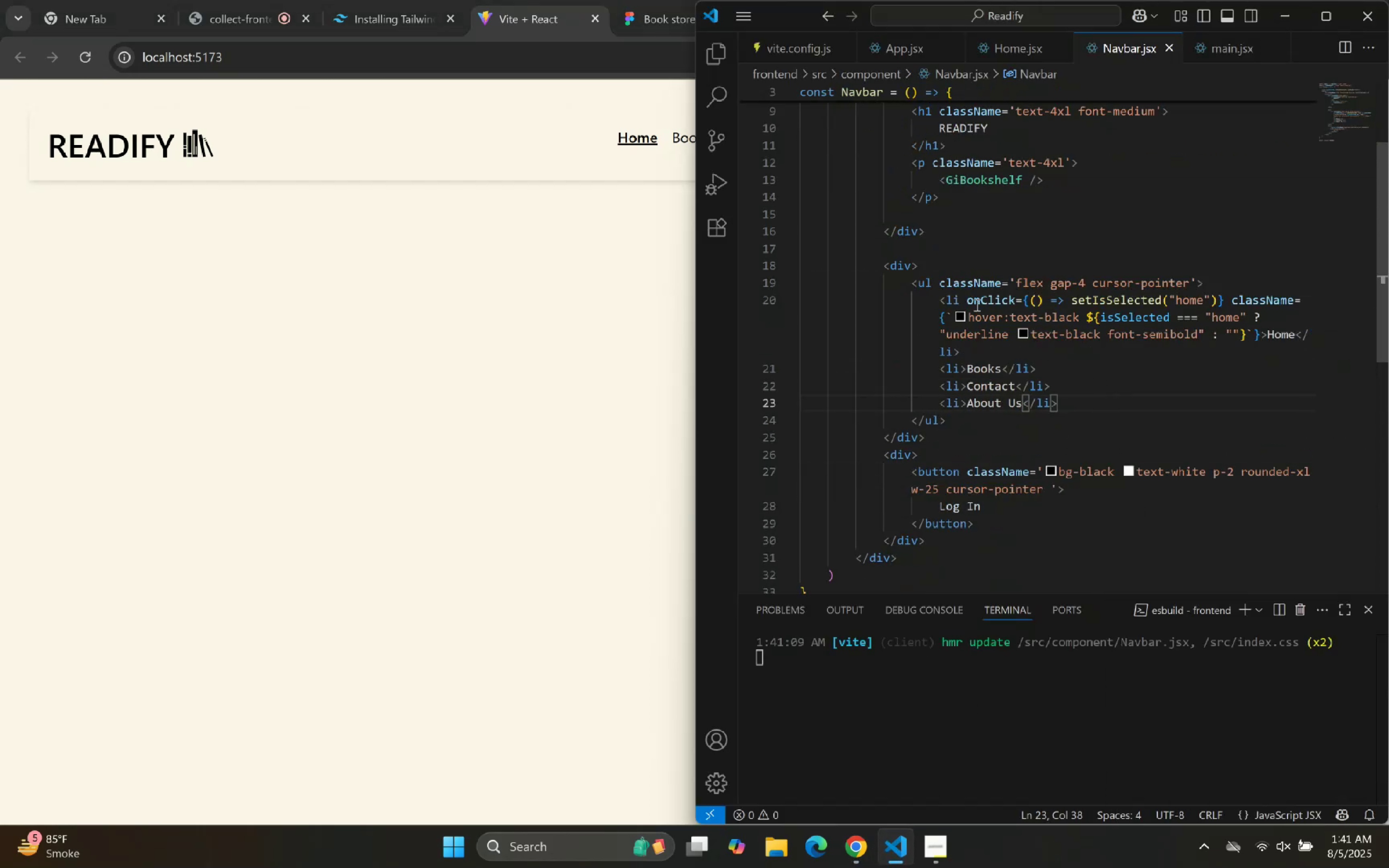 
left_click_drag(start_coordinate=[965, 302], to_coordinate=[1263, 336])
 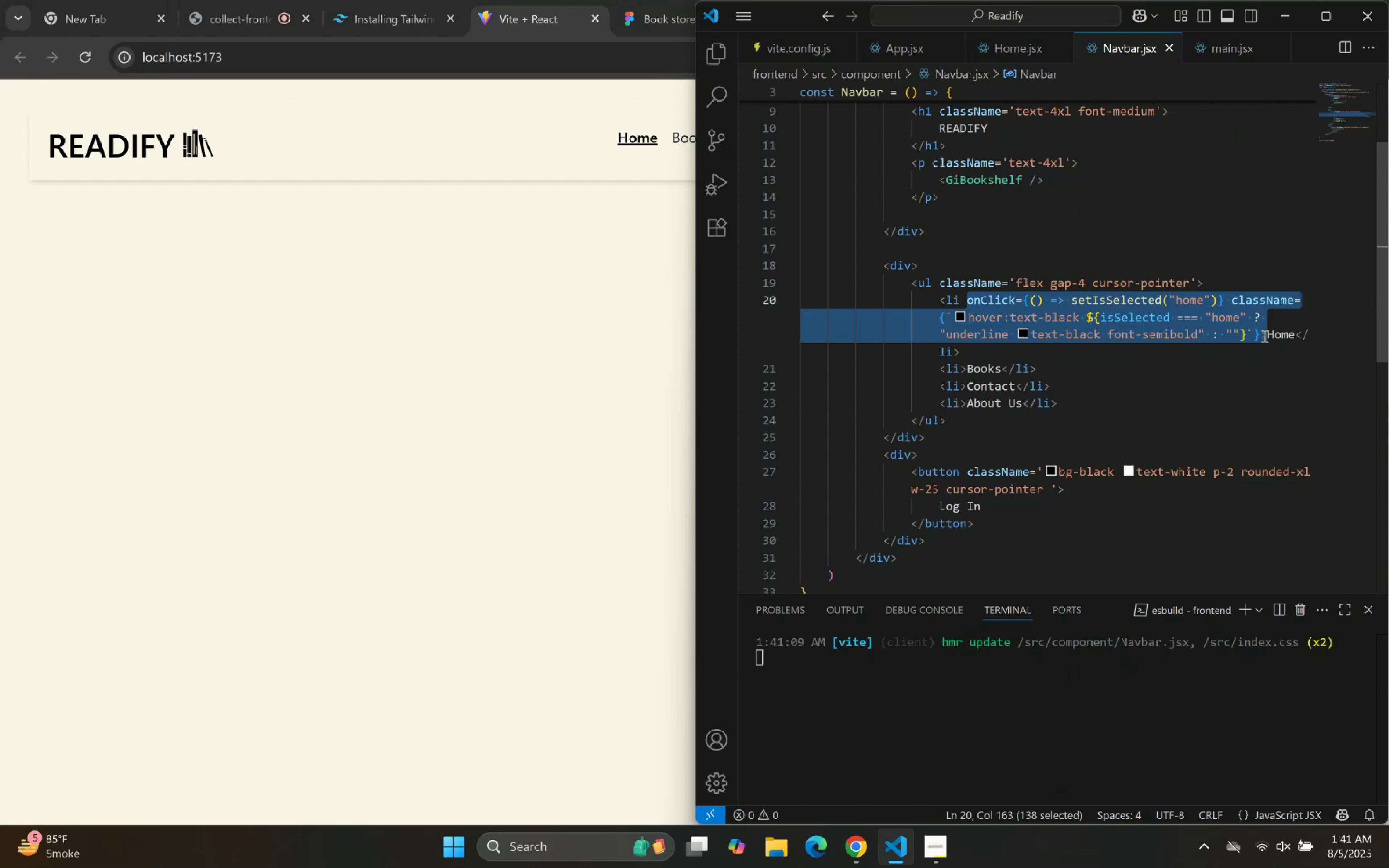 
key(Control+C)
 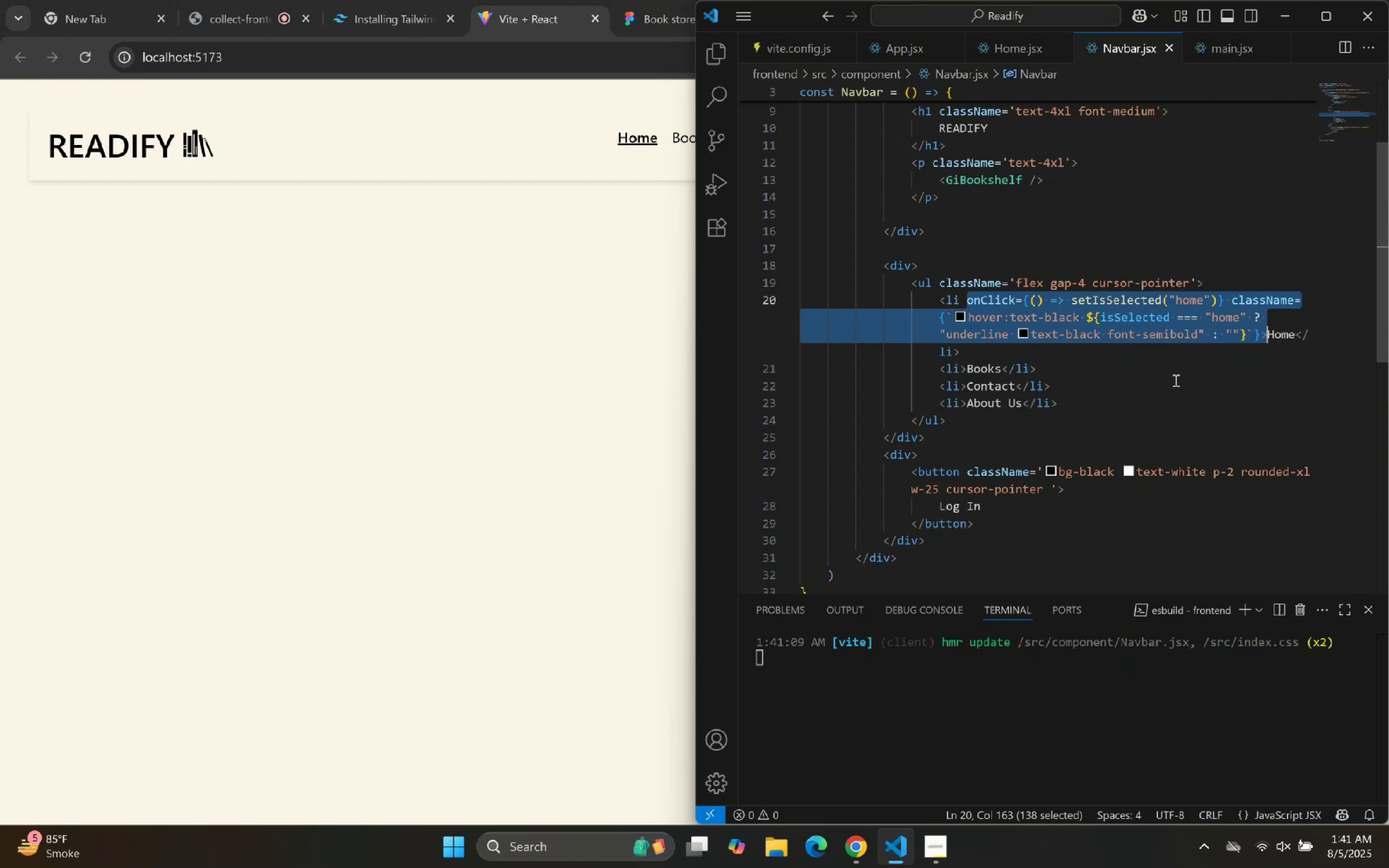 
key(Control+C)
 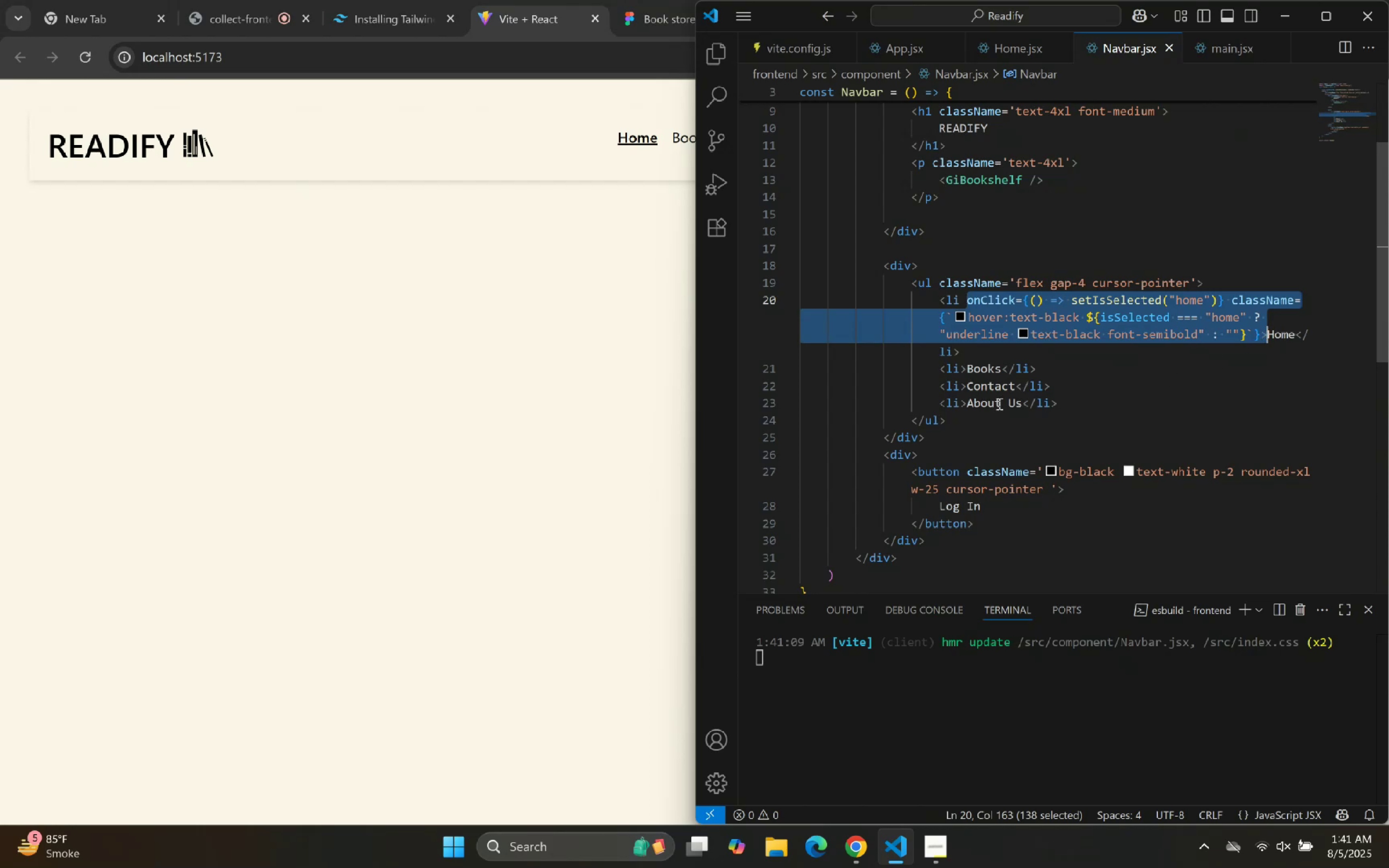 
key(Control+C)
 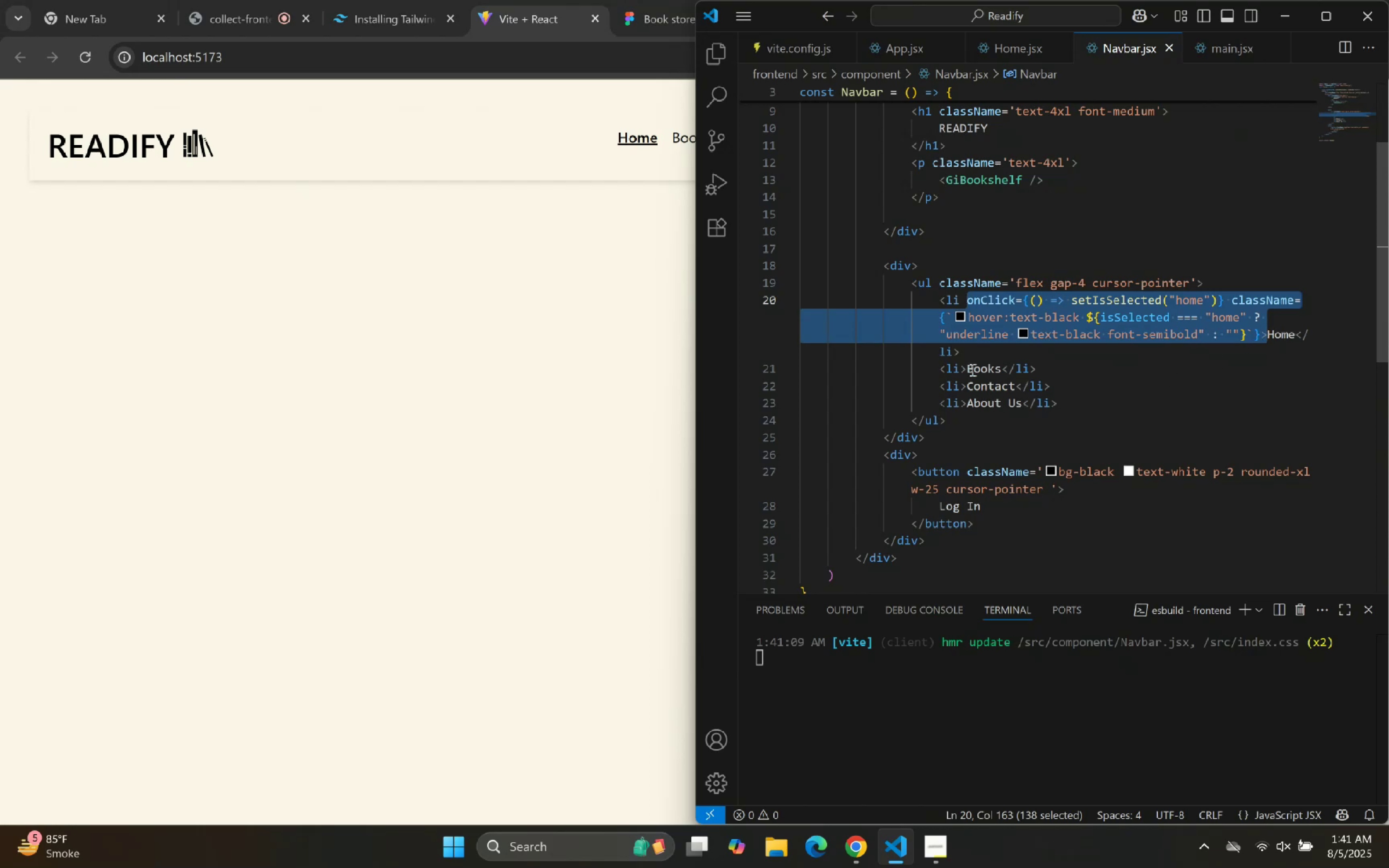 
key(Control+C)
 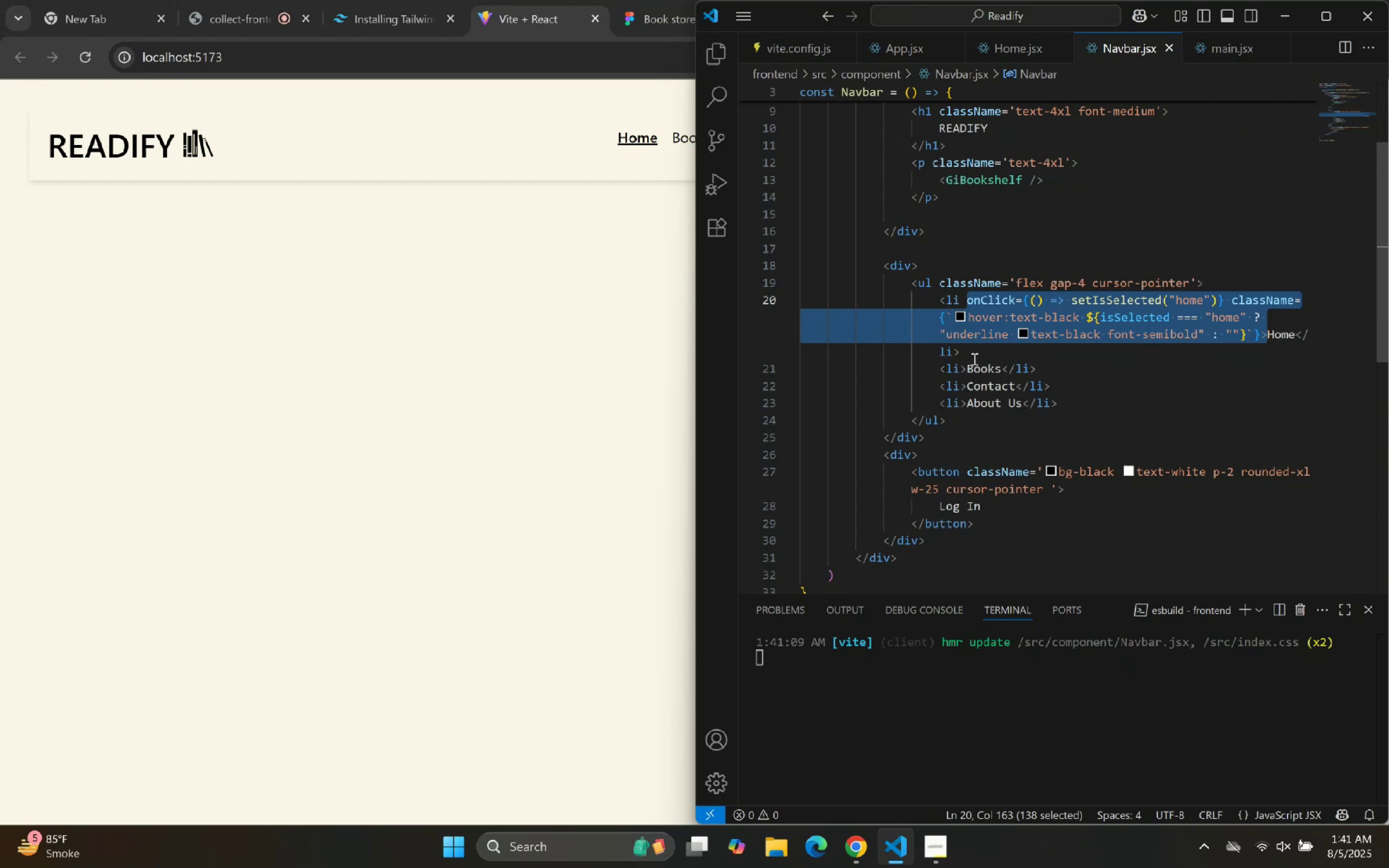 
key(Control+C)
 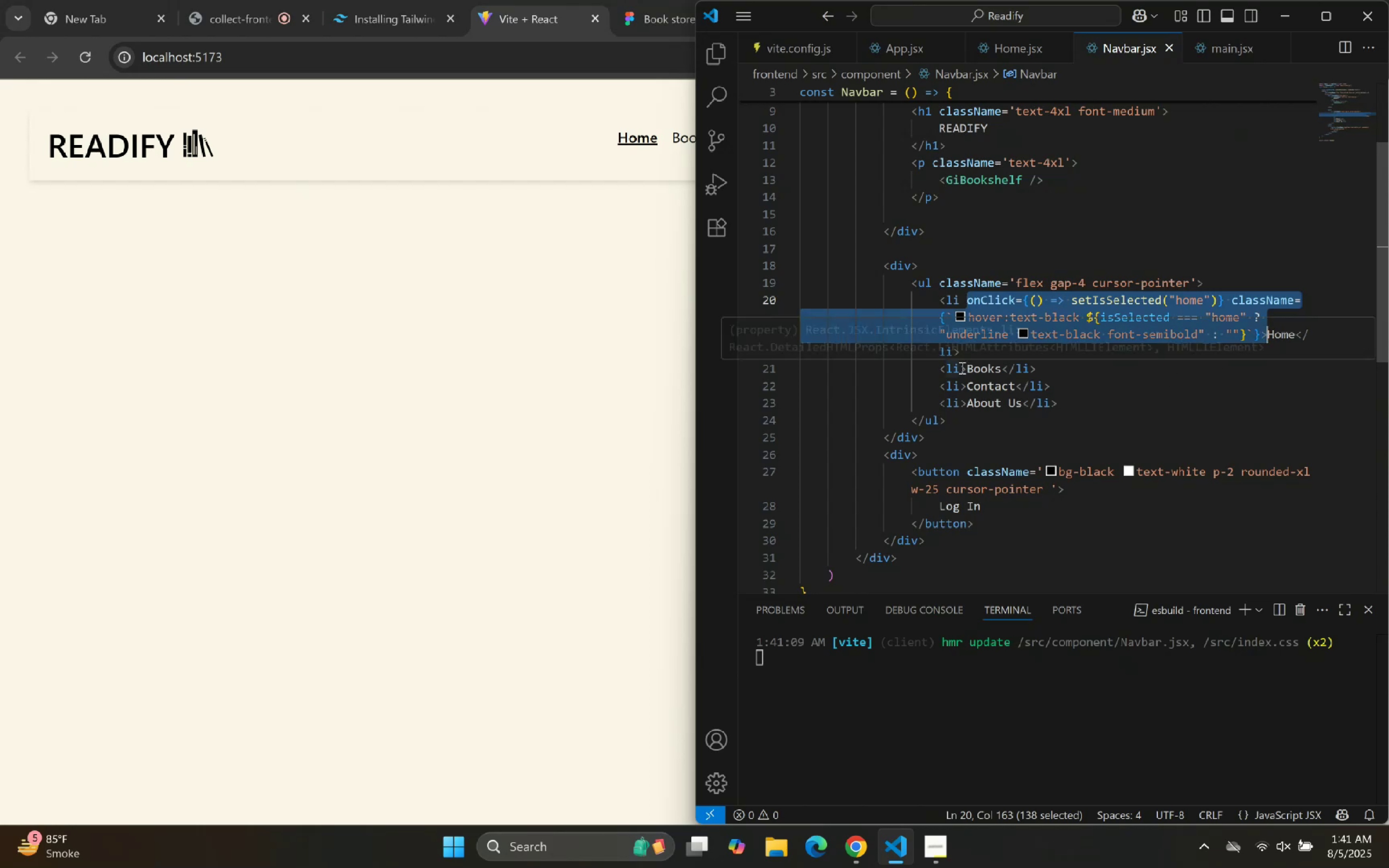 
left_click([960, 367])
 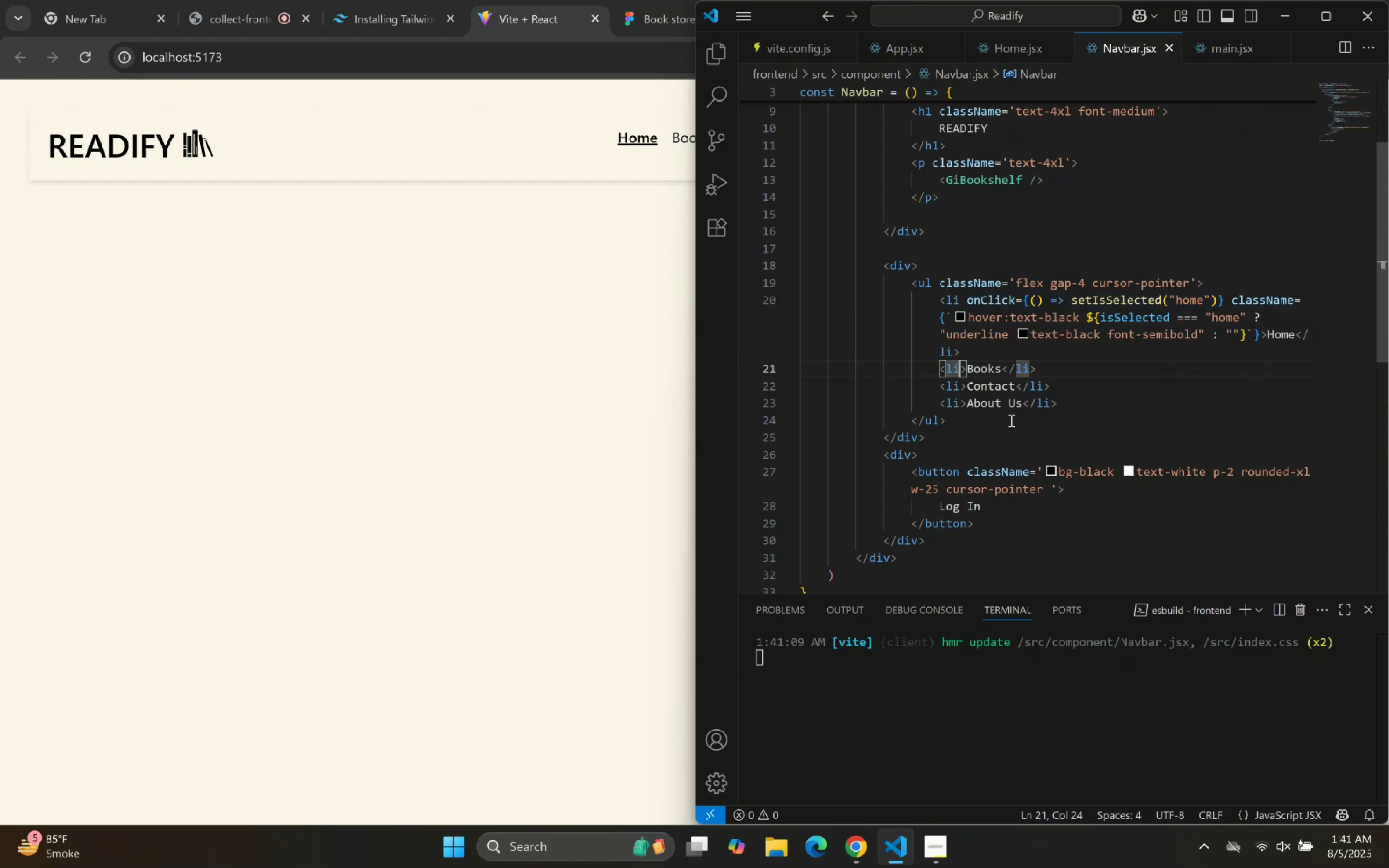 
key(Space)
 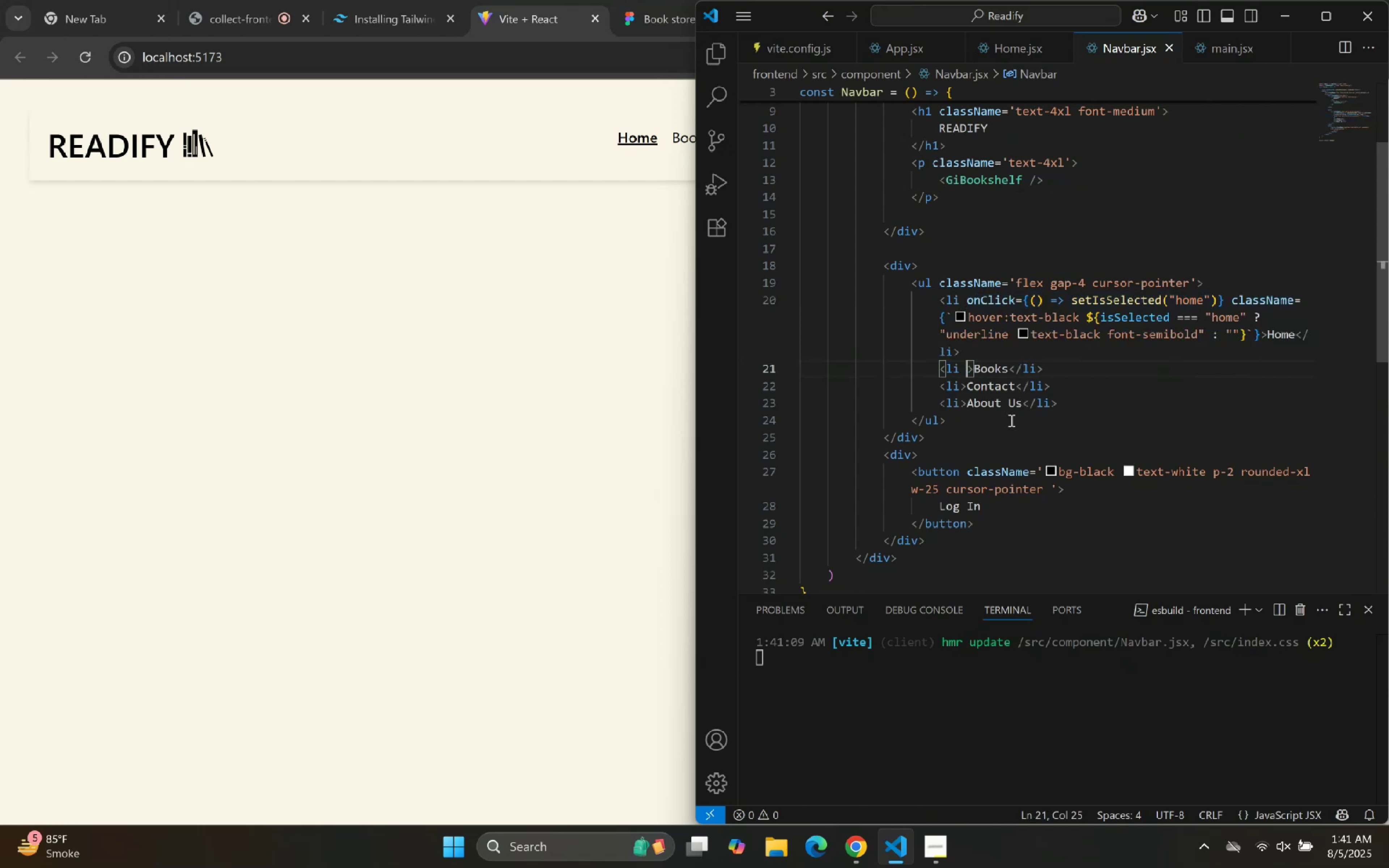 
key(Control+V)
 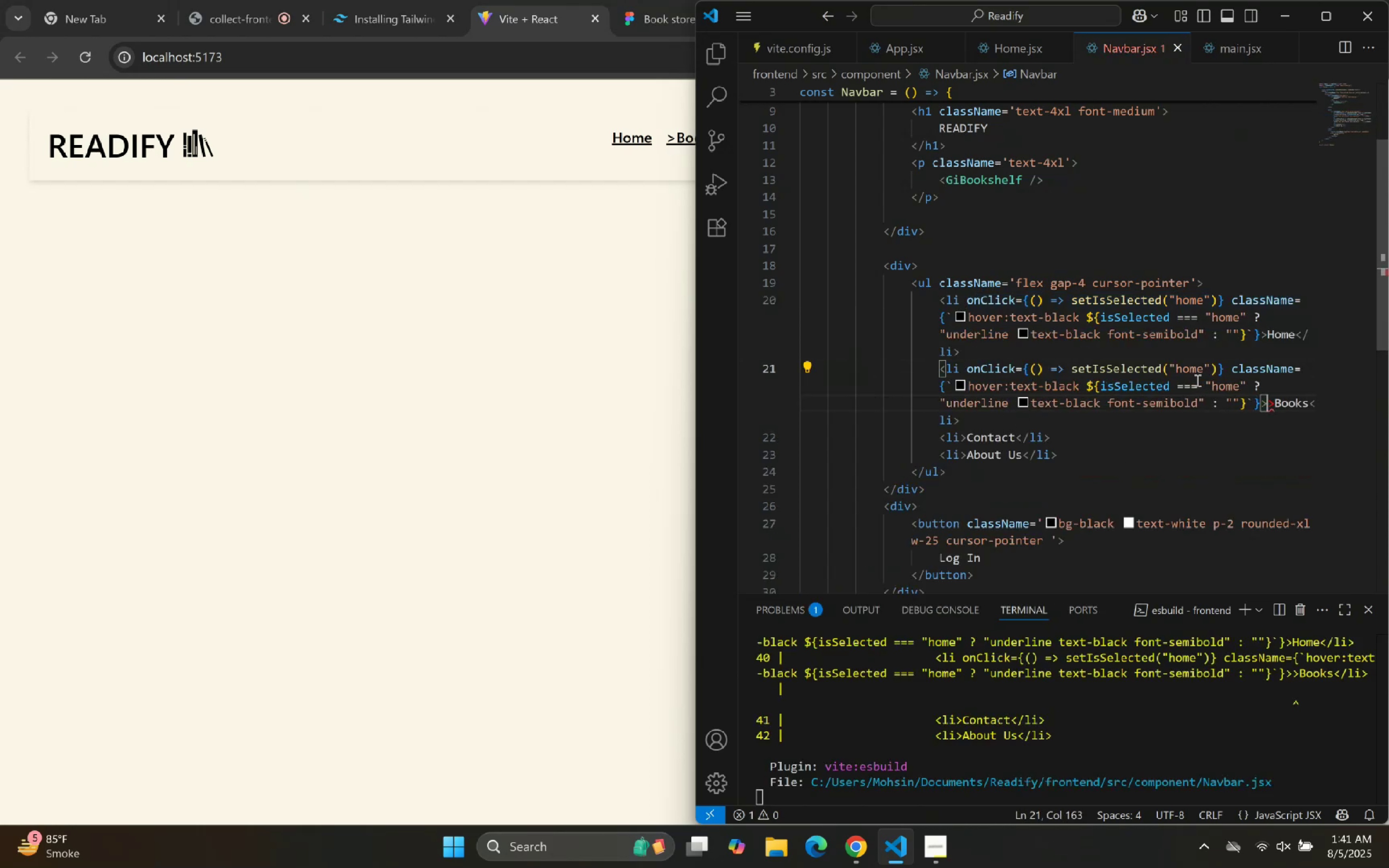 
double_click([1182, 376])
 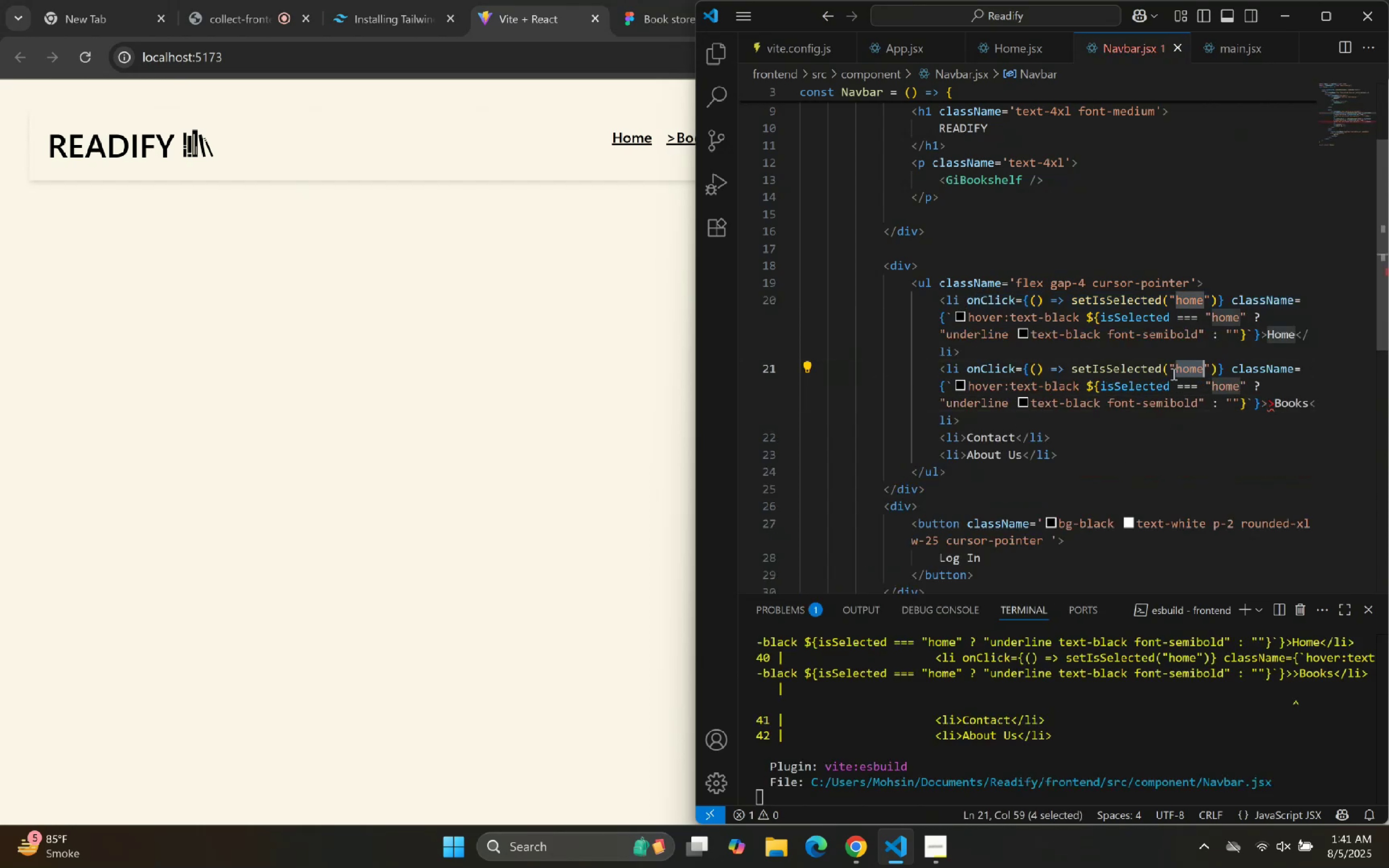 
hold_key(key=ShiftLeft, duration=0.43)
 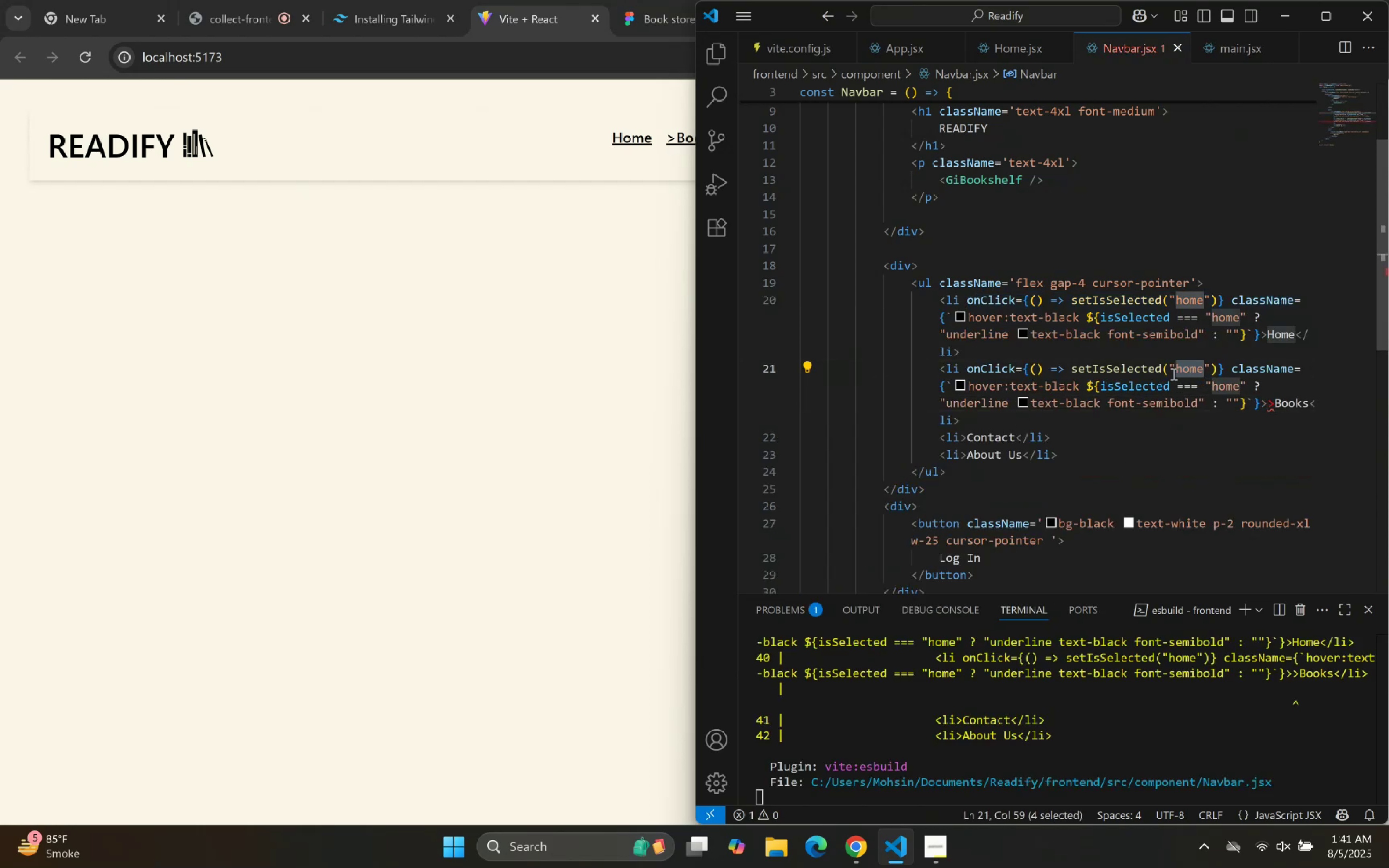 
type(books)
 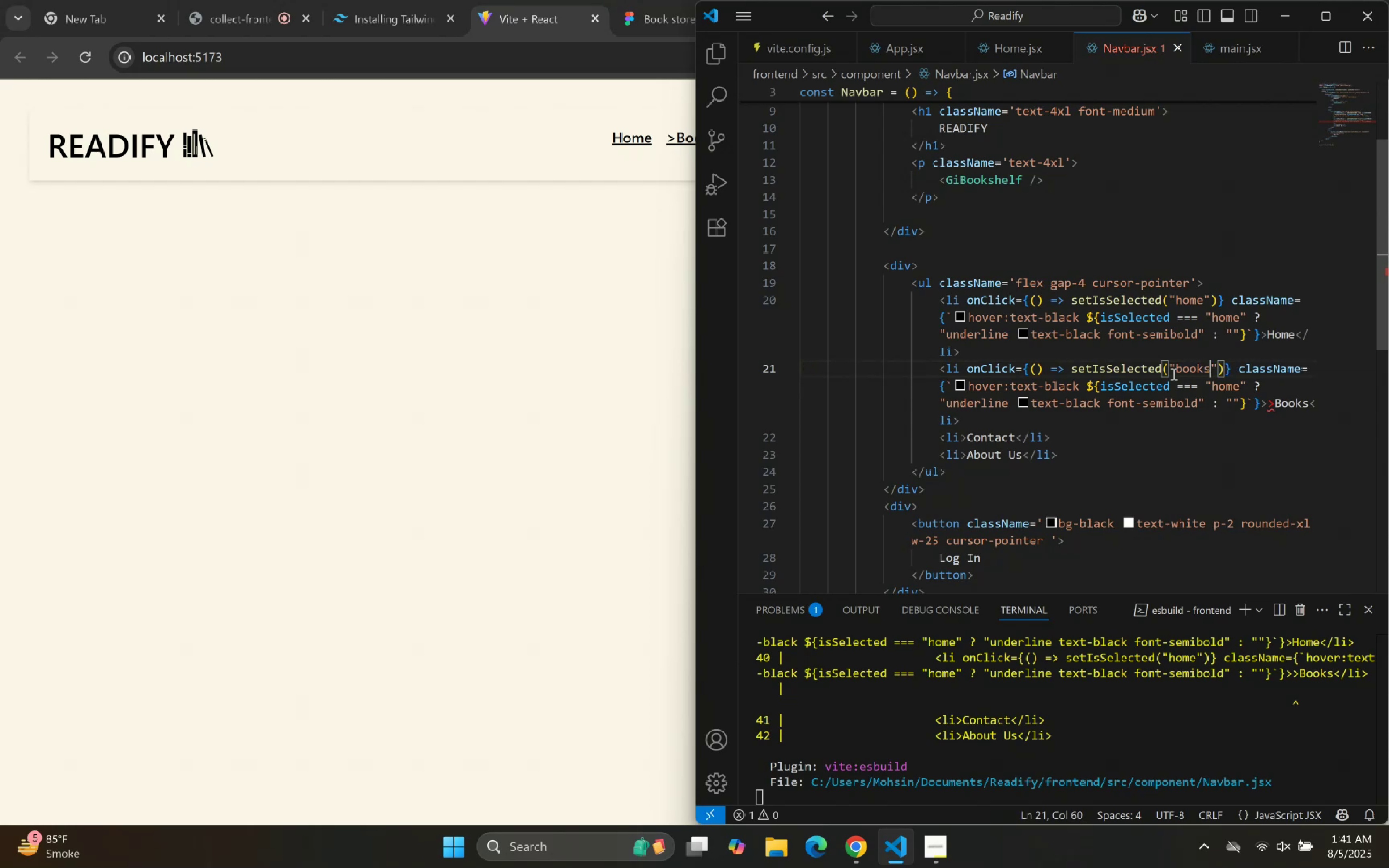 
key(ArrowRight)
 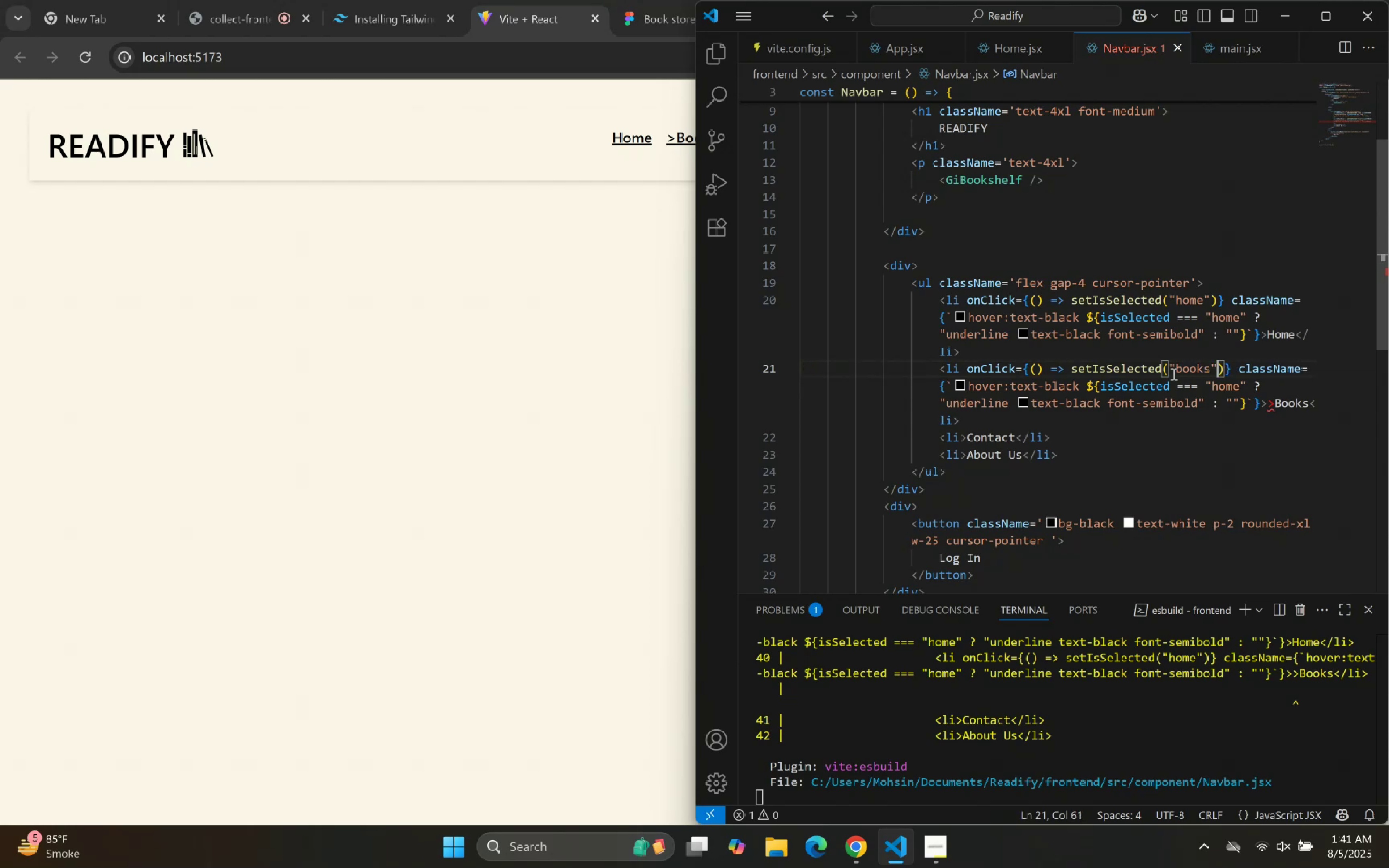 
key(ArrowDown)
 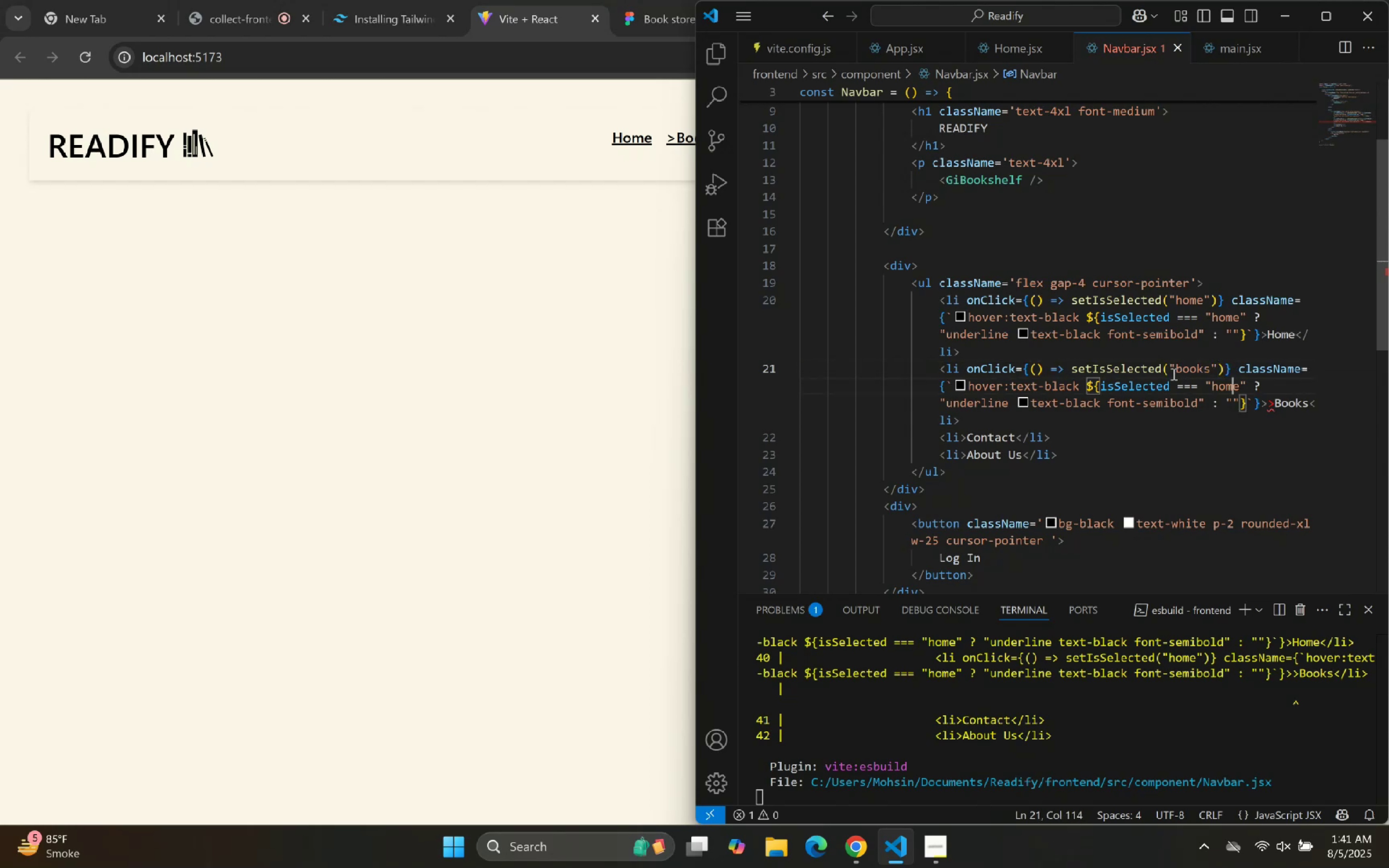 
key(ArrowRight)
 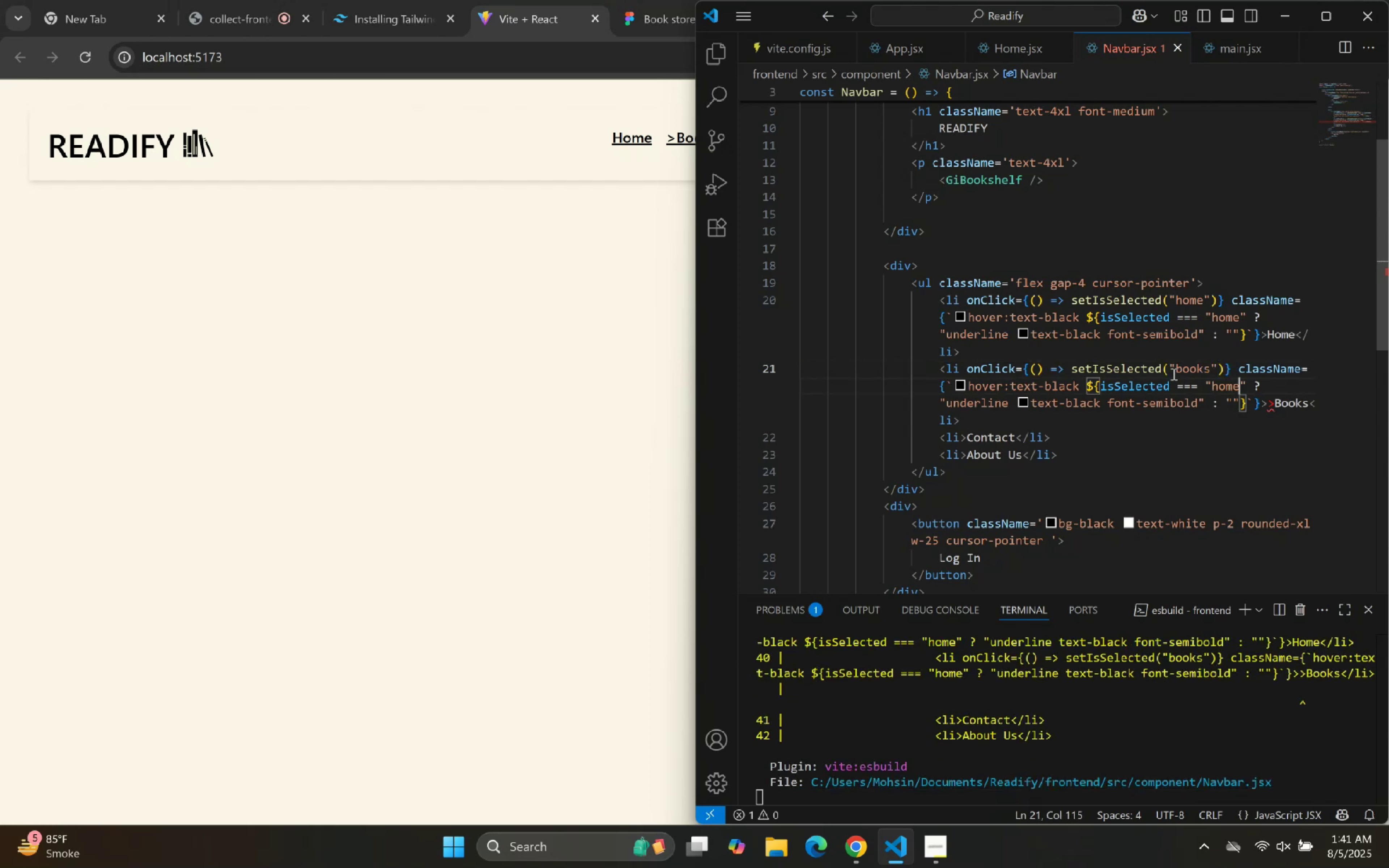 
key(Shift+ArrowLeft)
 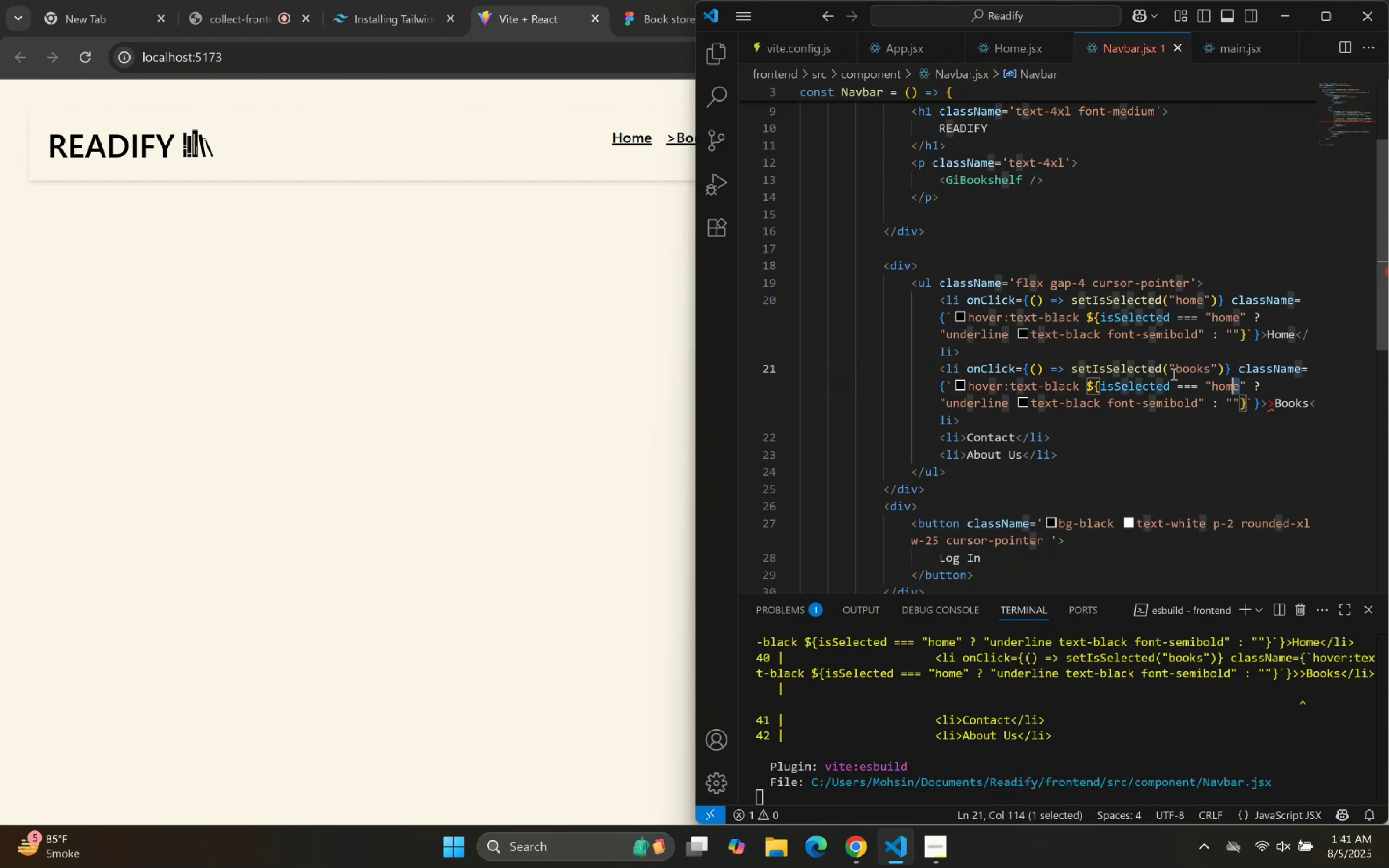 
key(Shift+ArrowLeft)
 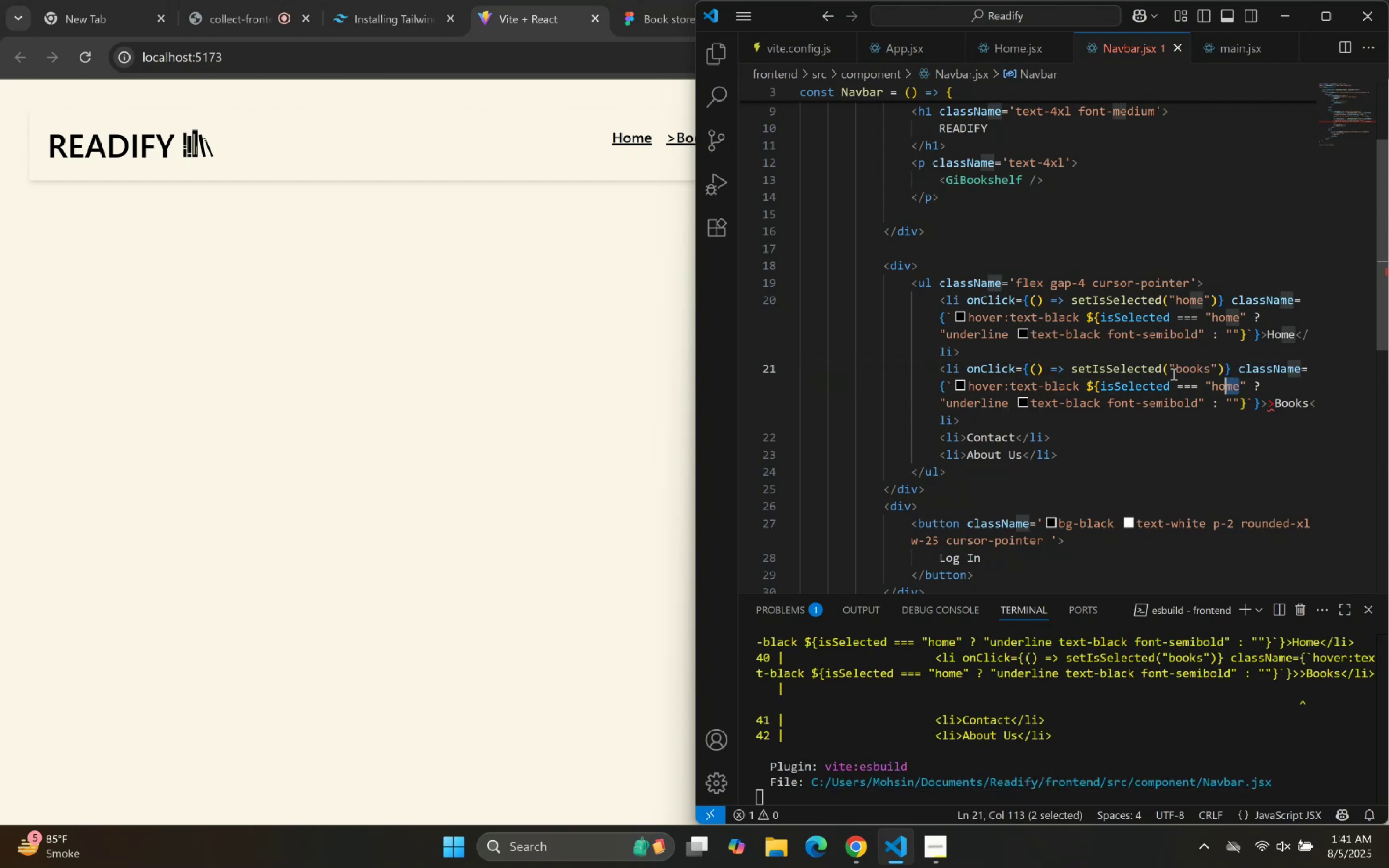 
key(Shift+ArrowLeft)
 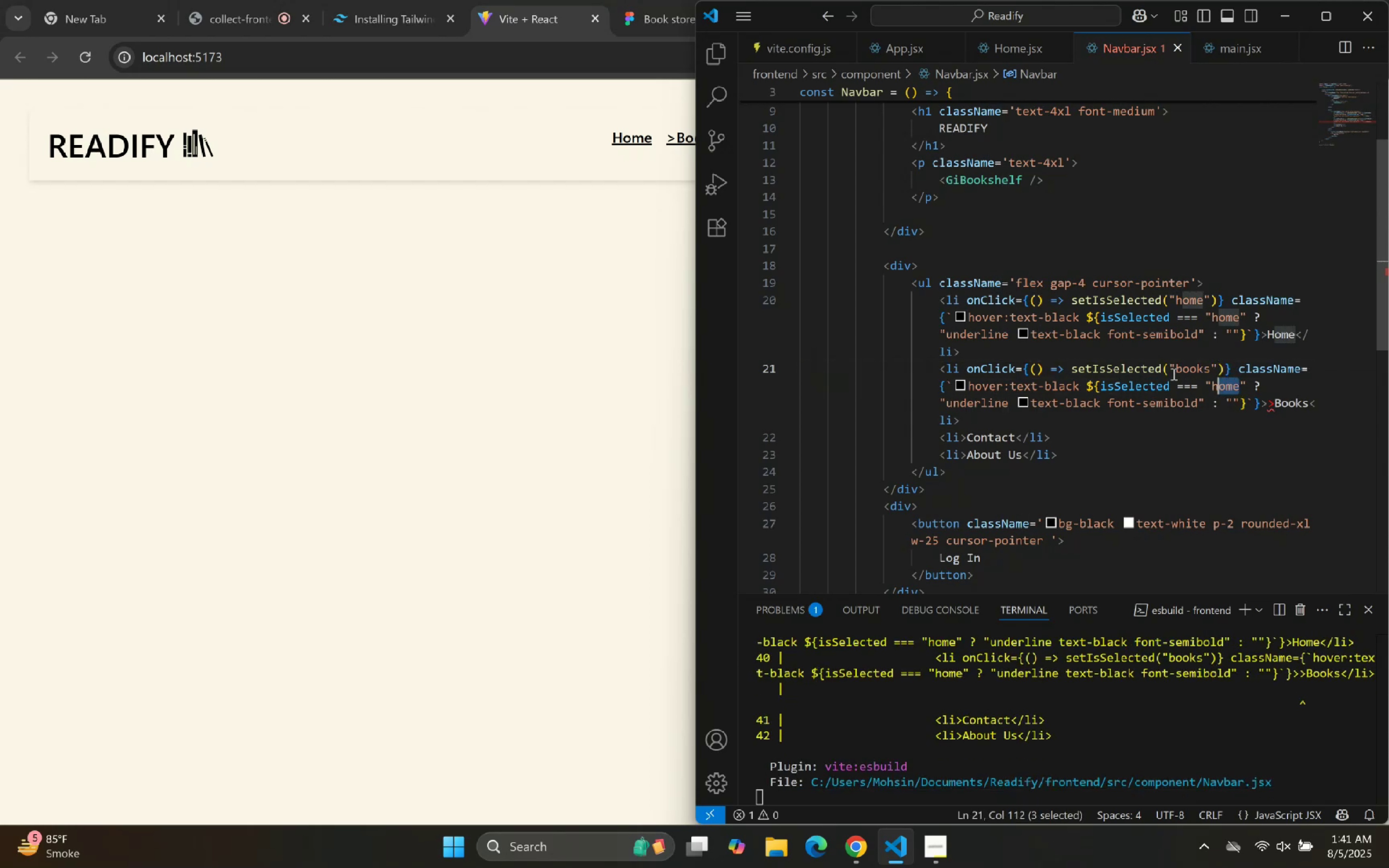 
key(Shift+ArrowLeft)
 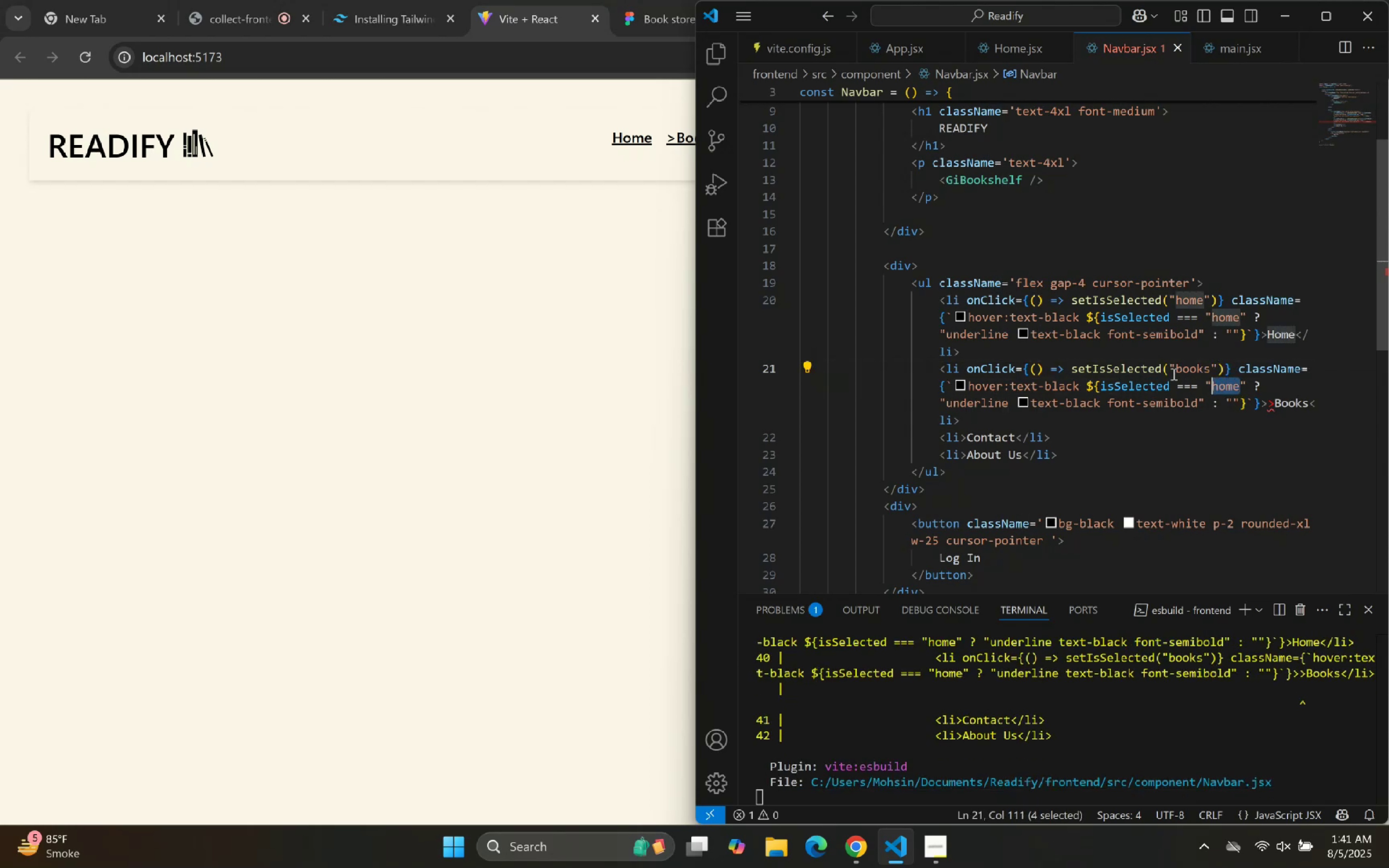 
type(books)
 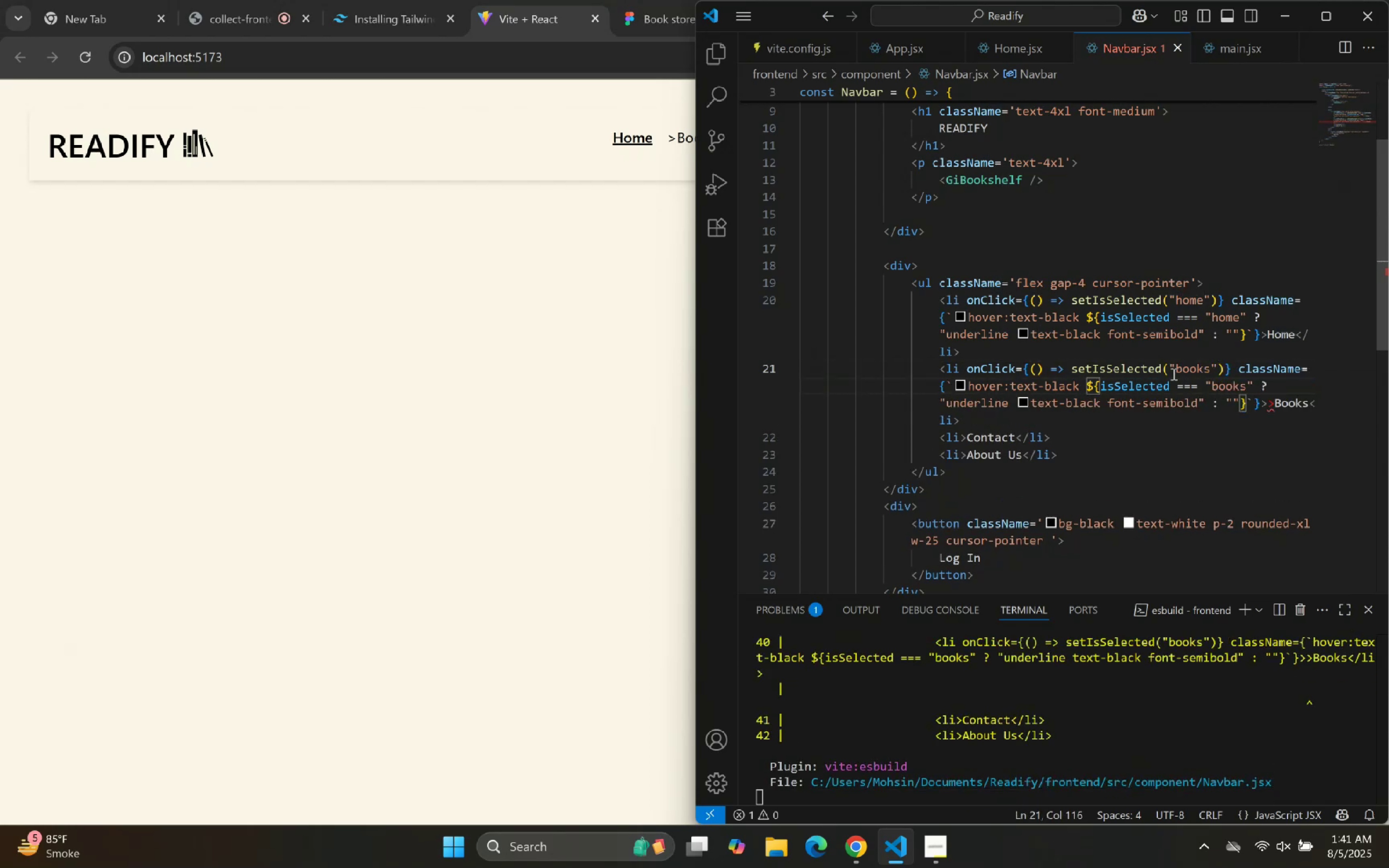 
hold_key(key=ControlLeft, duration=0.39)
 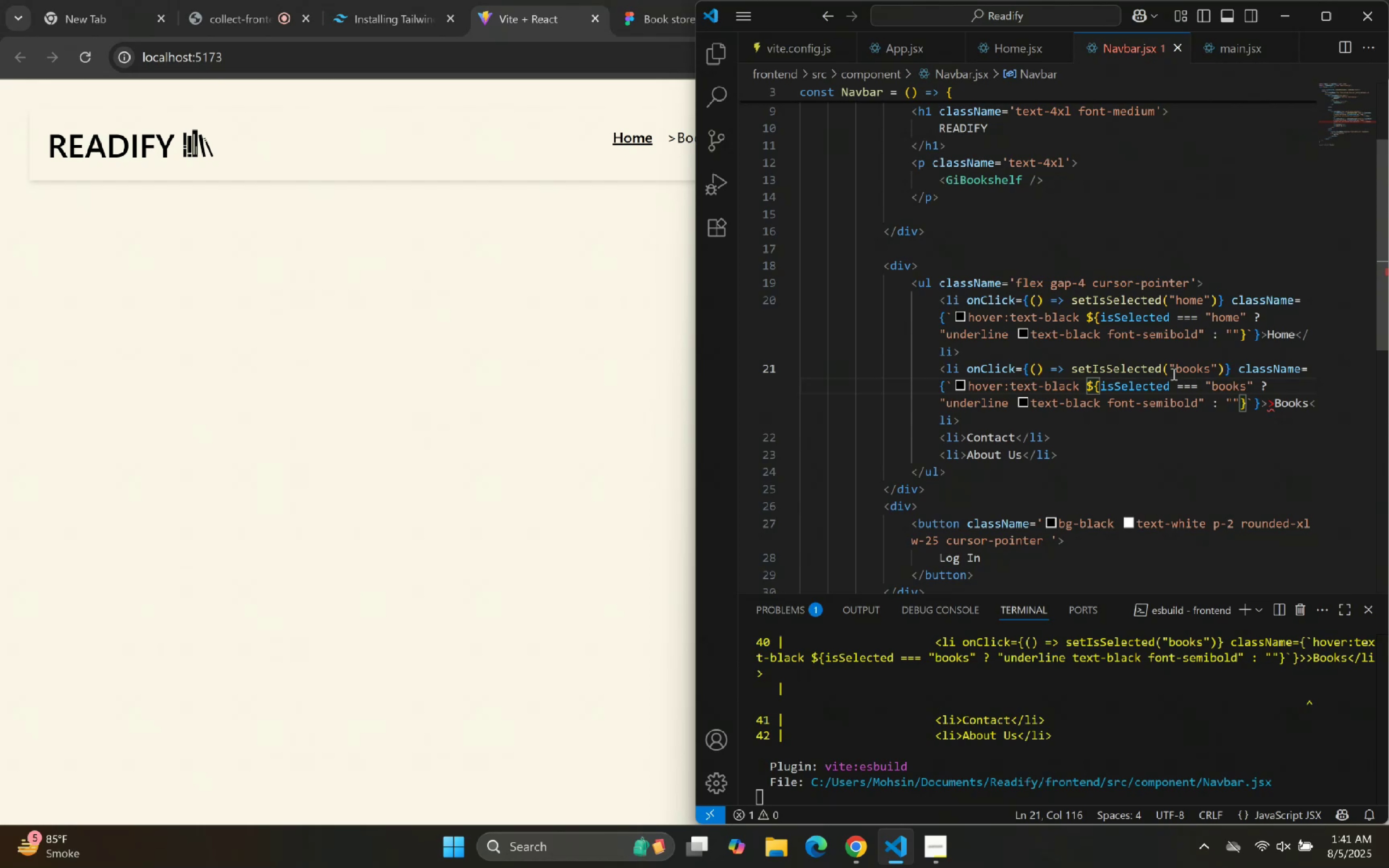 
key(ArrowDown)
 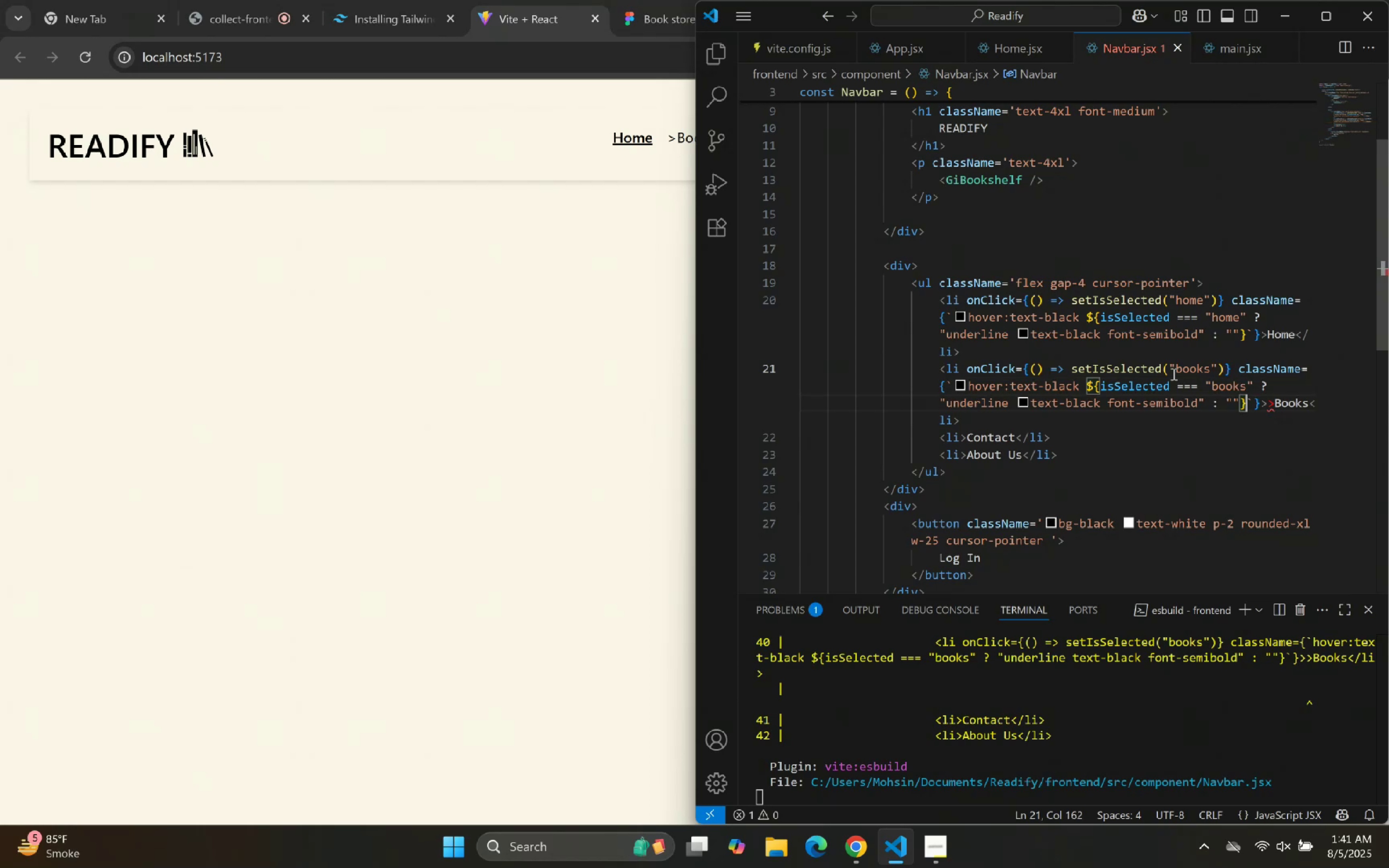 
key(ArrowRight)
 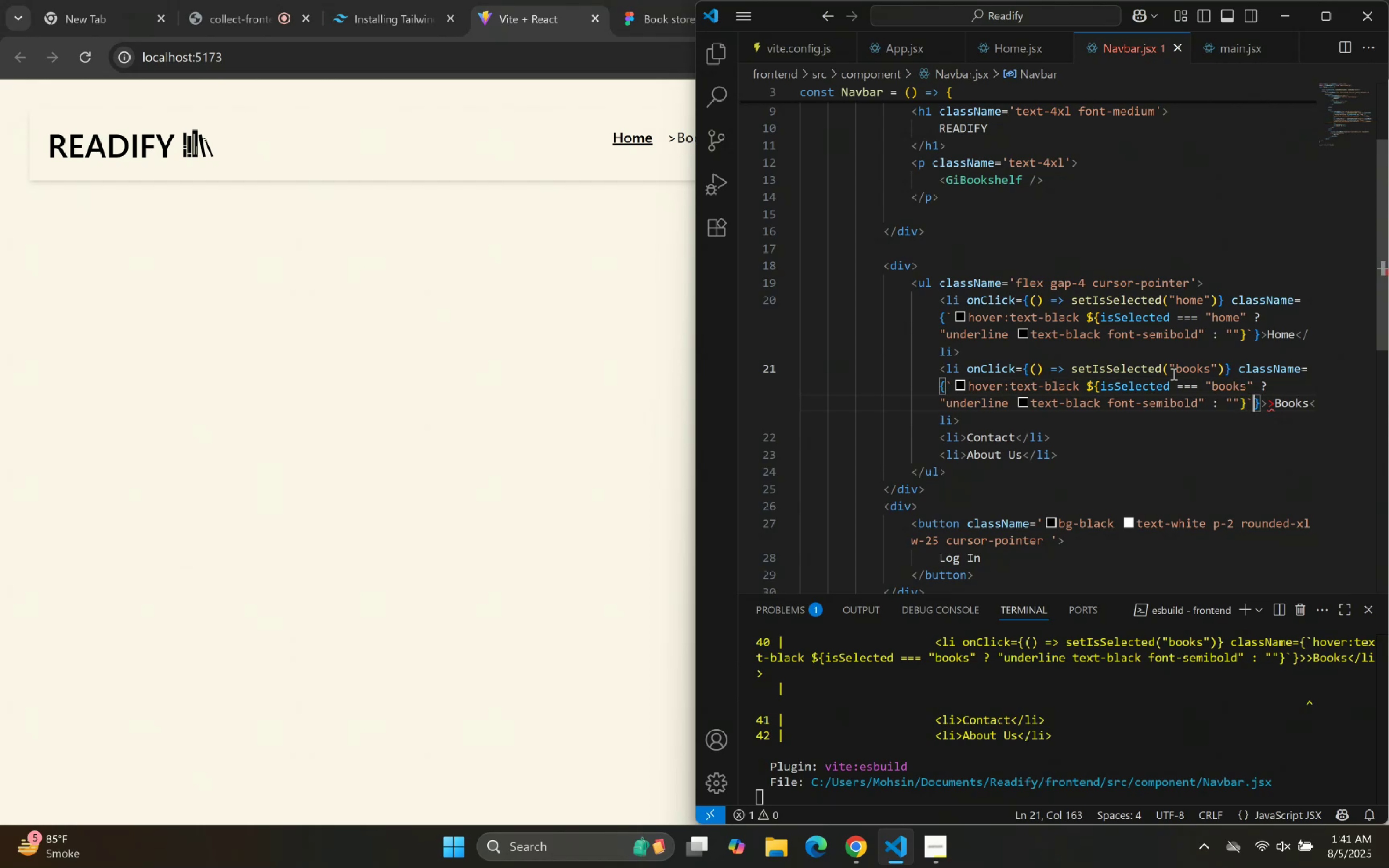 
key(ArrowRight)
 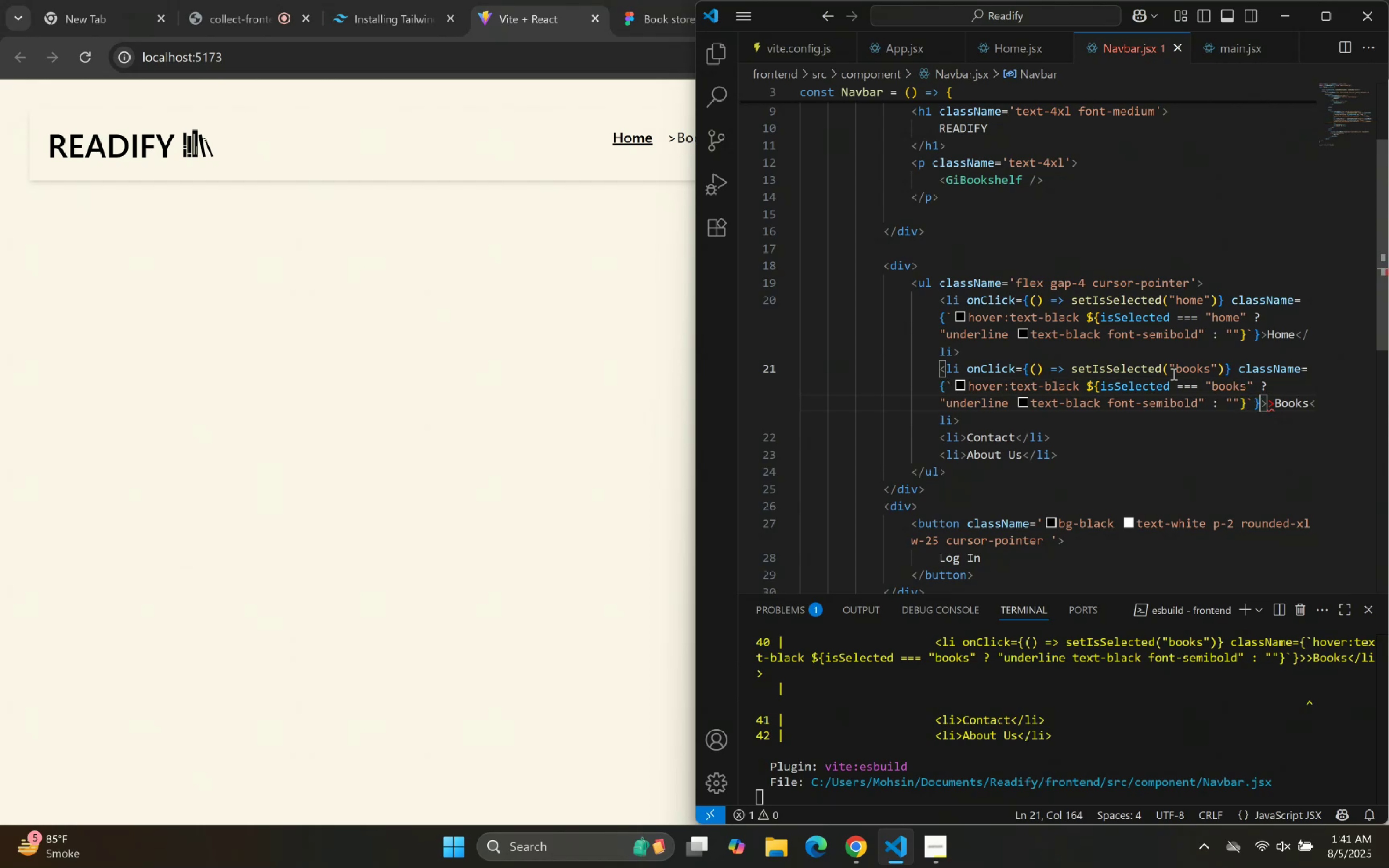 
key(ArrowRight)
 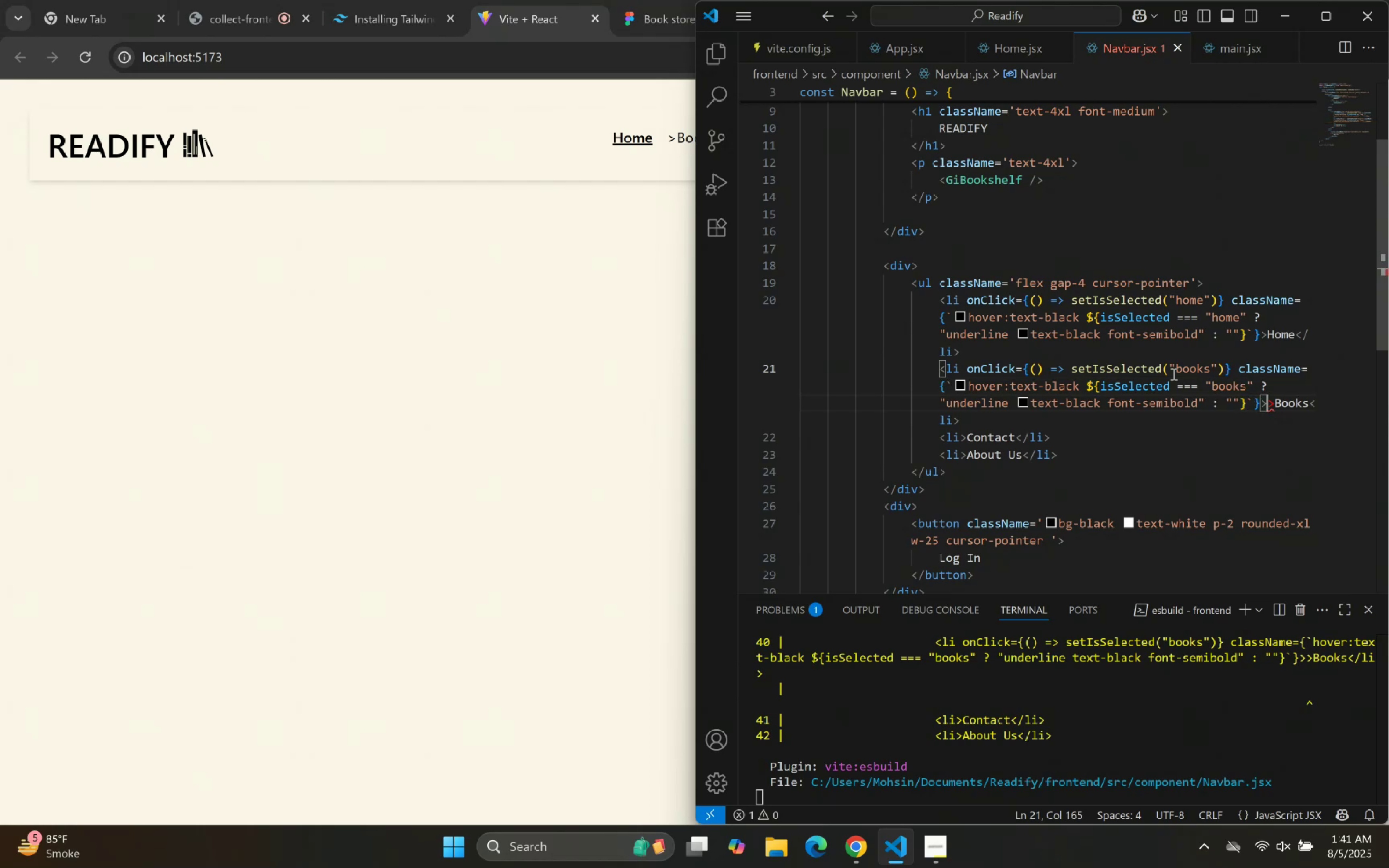 
key(Backspace)
 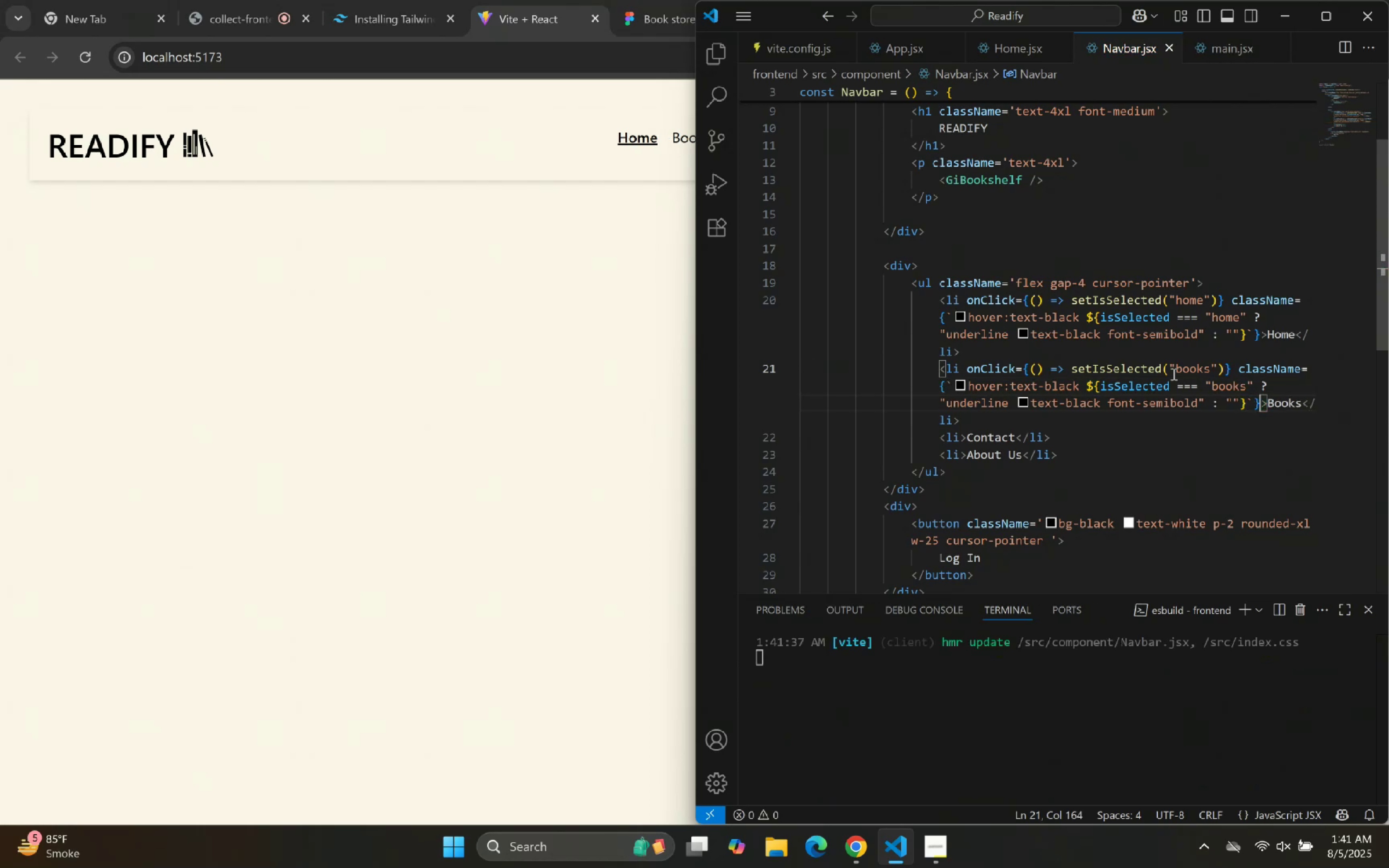 
key(ArrowDown)
 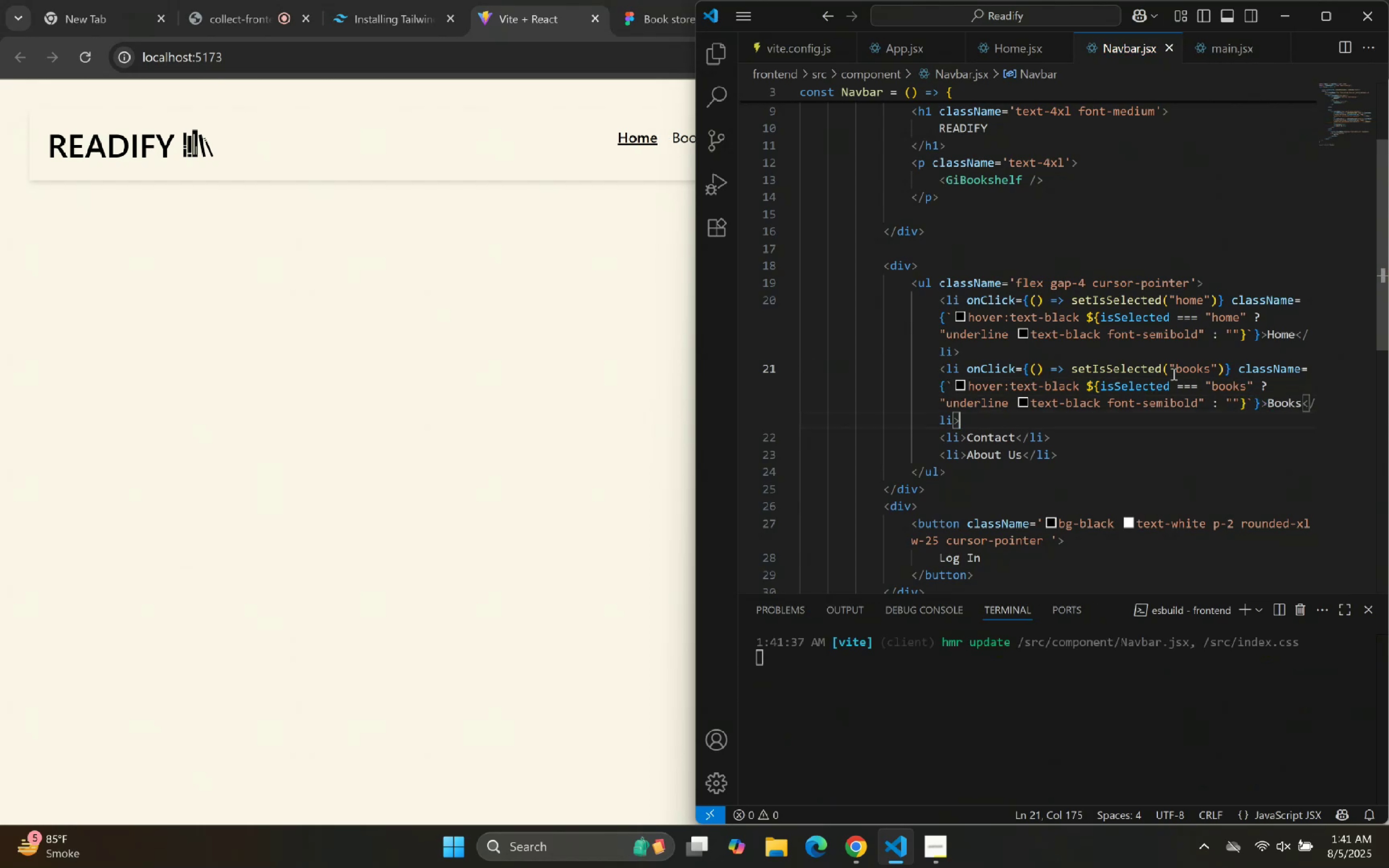 
key(ArrowDown)
 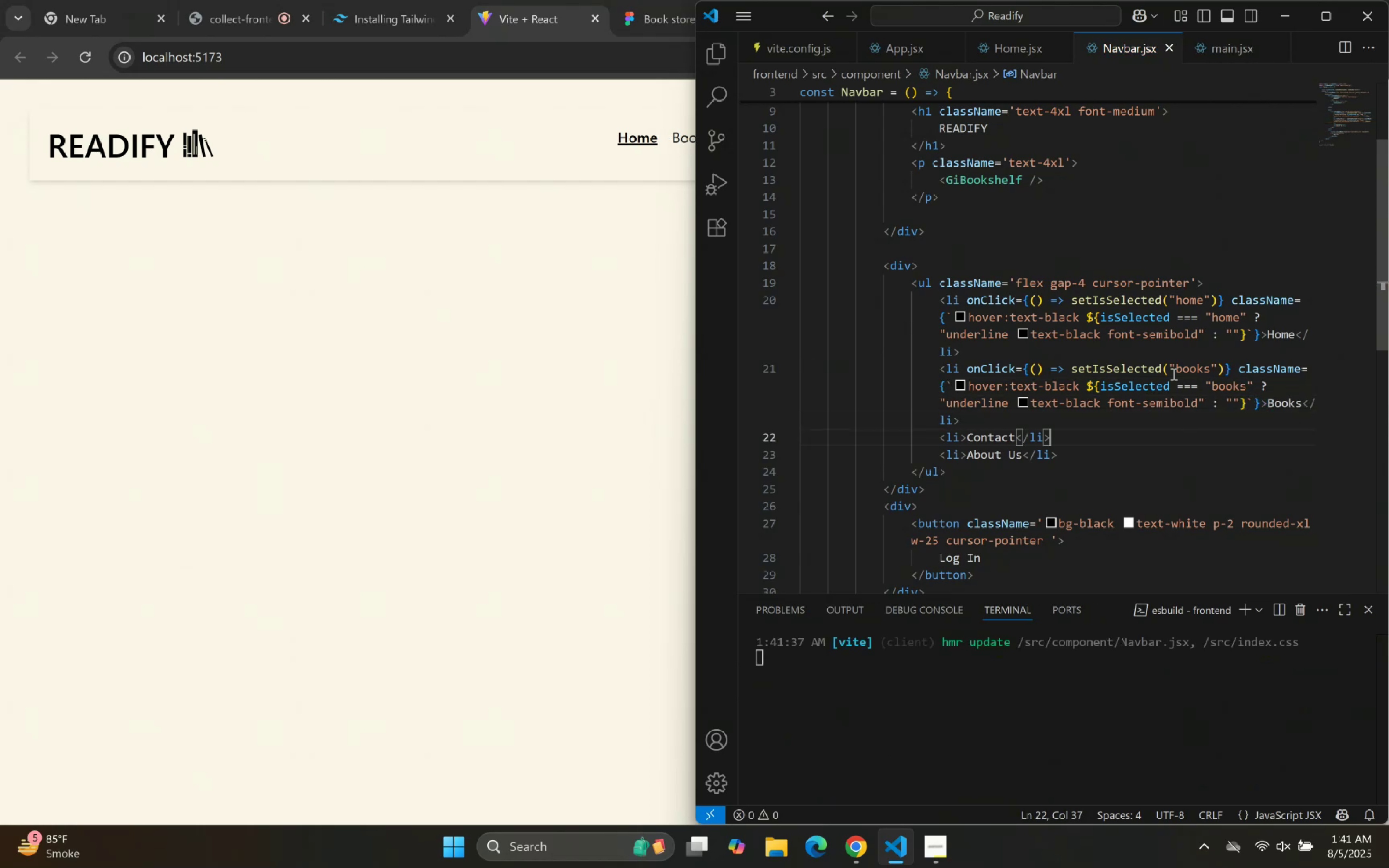 
key(ArrowDown)
 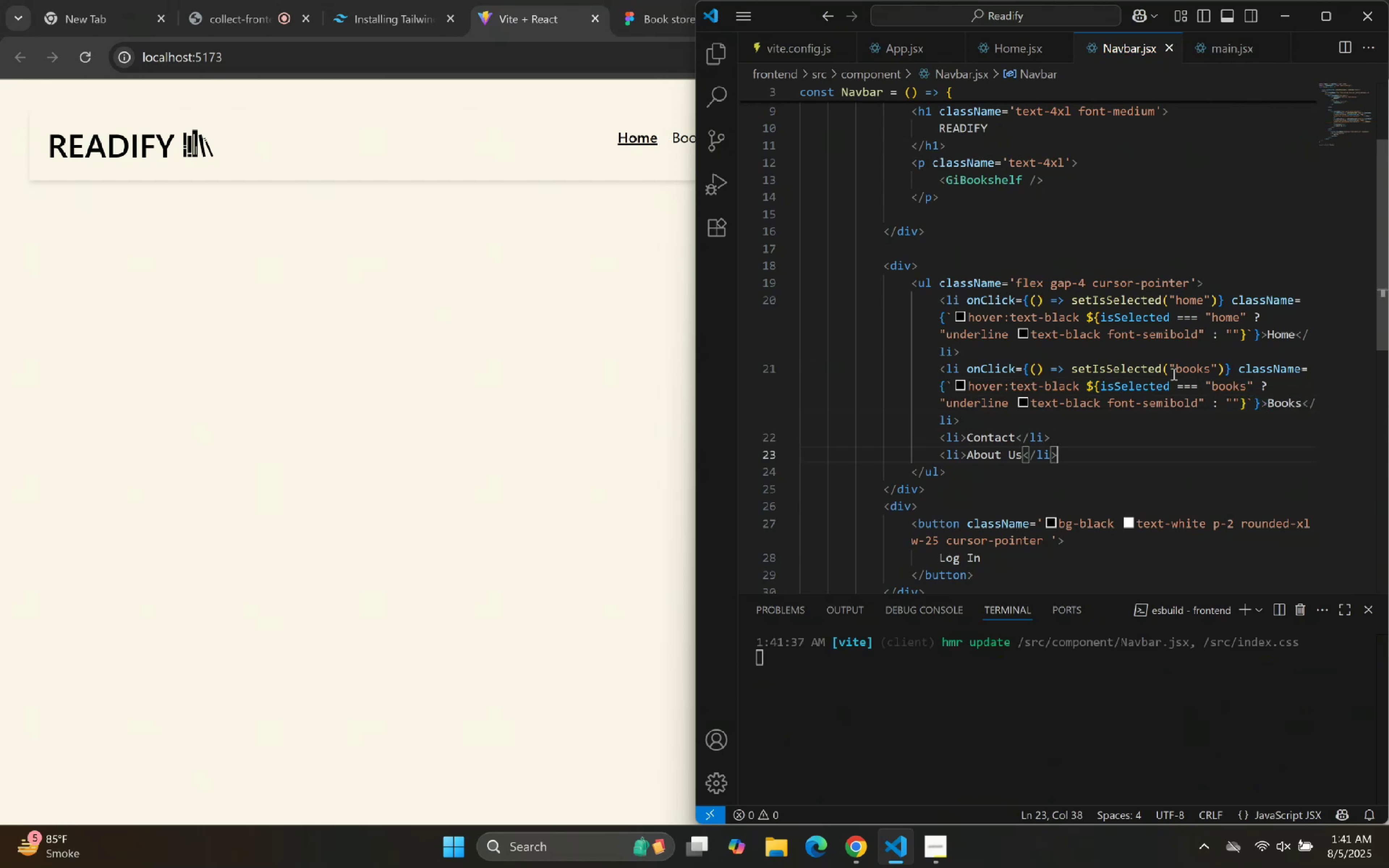 
key(ArrowUp)
 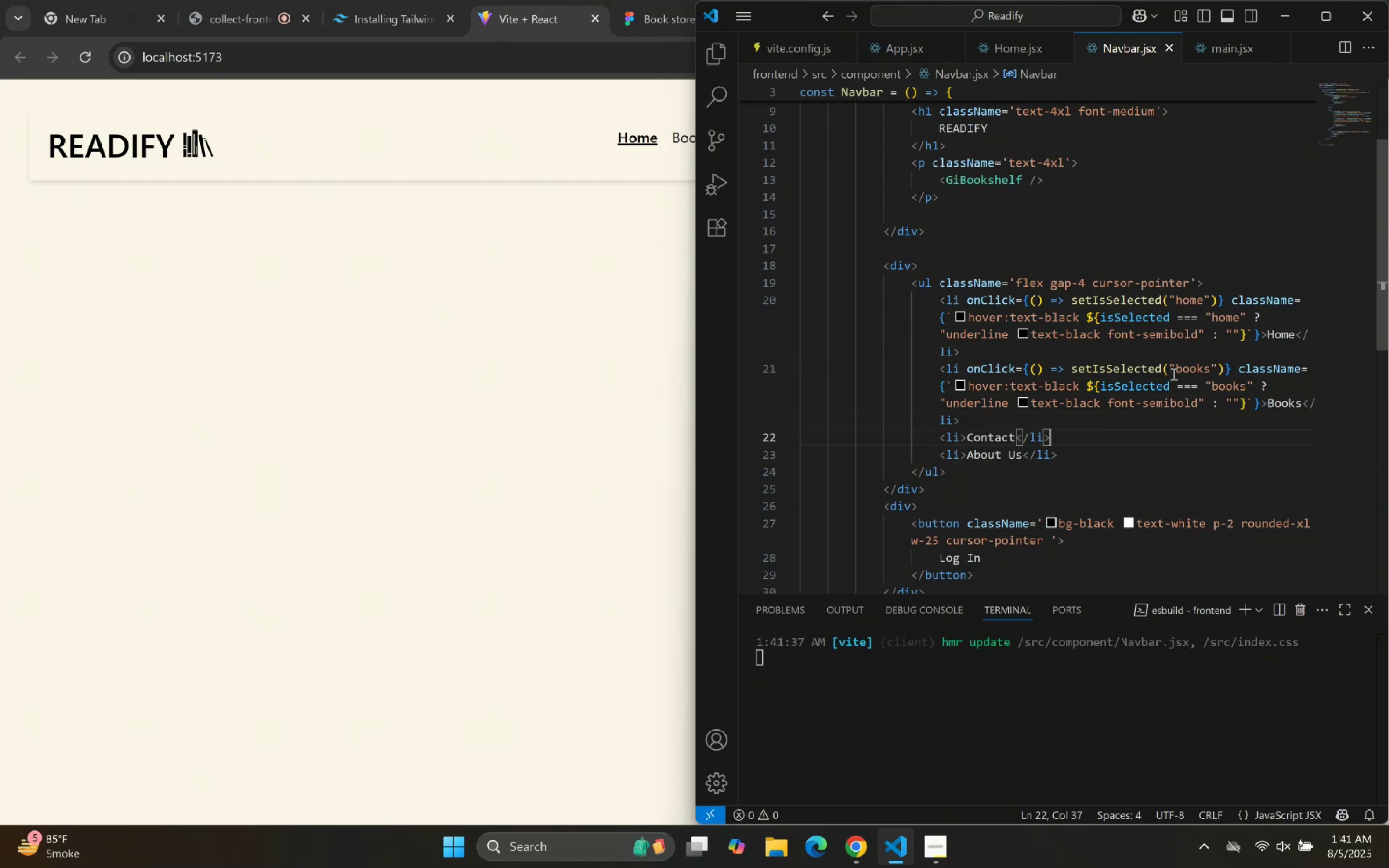 
hold_key(key=ArrowLeft, duration=0.83)
 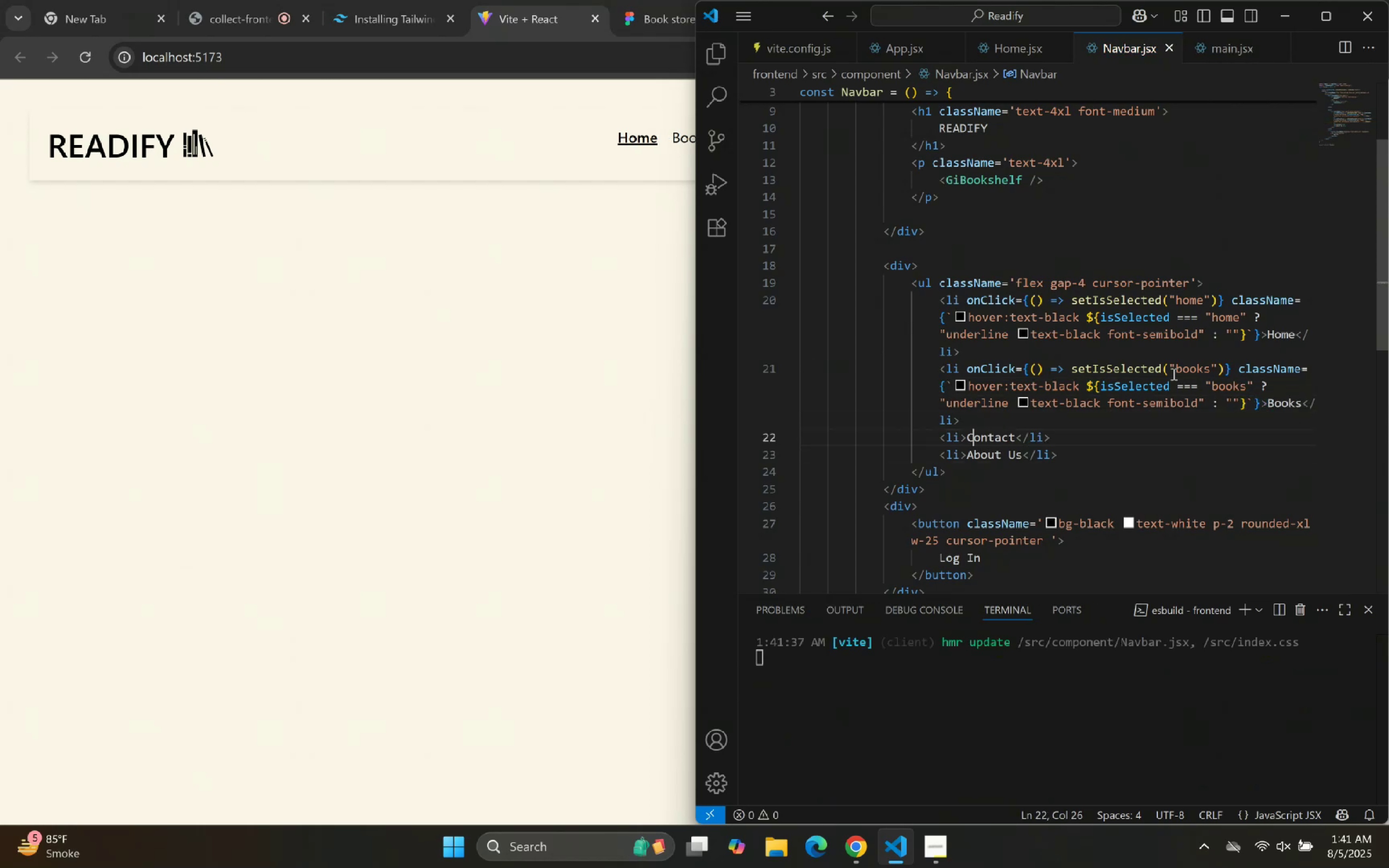 
key(ArrowLeft)
 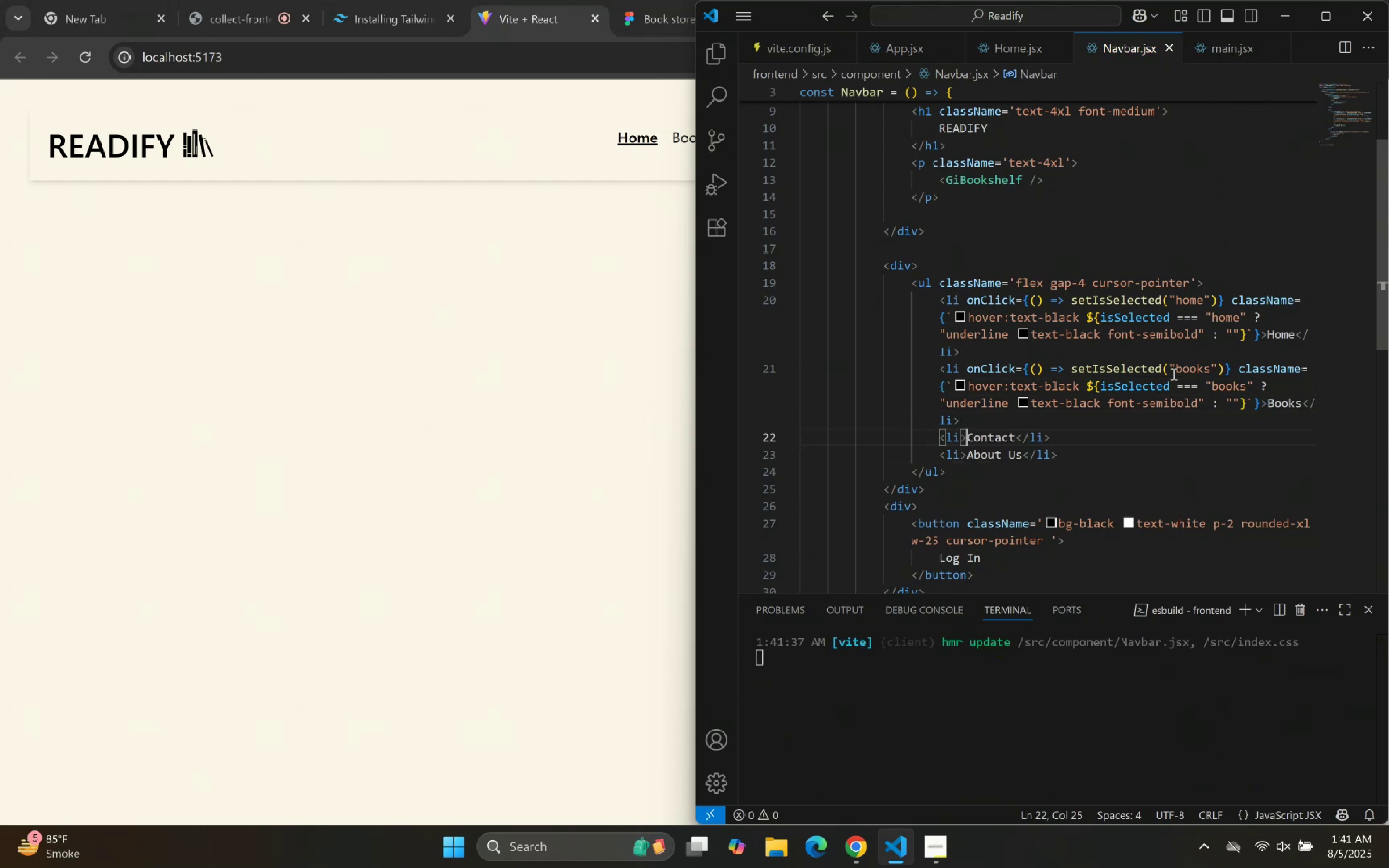 
key(Control+ControlLeft)
 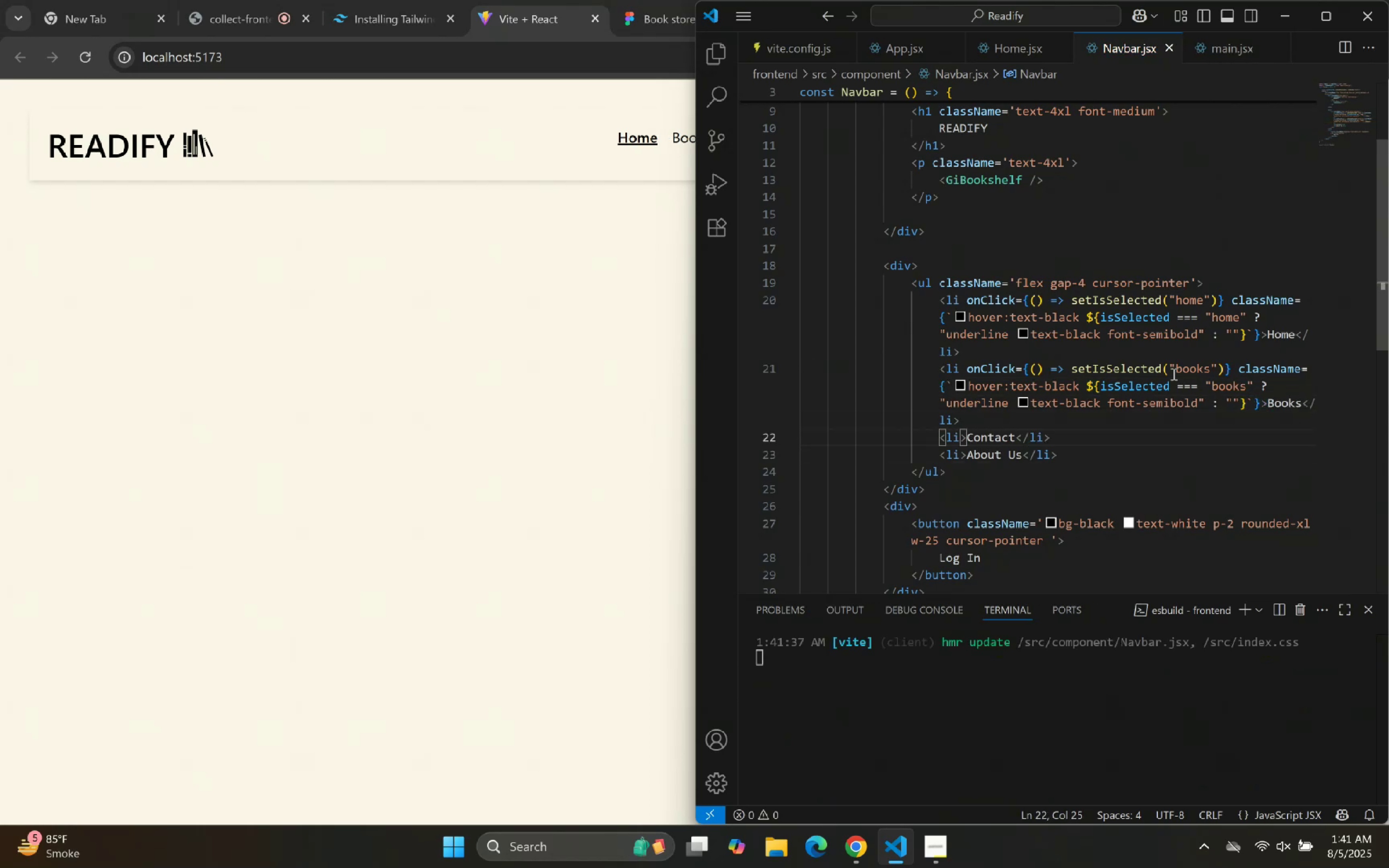 
key(Backspace)
 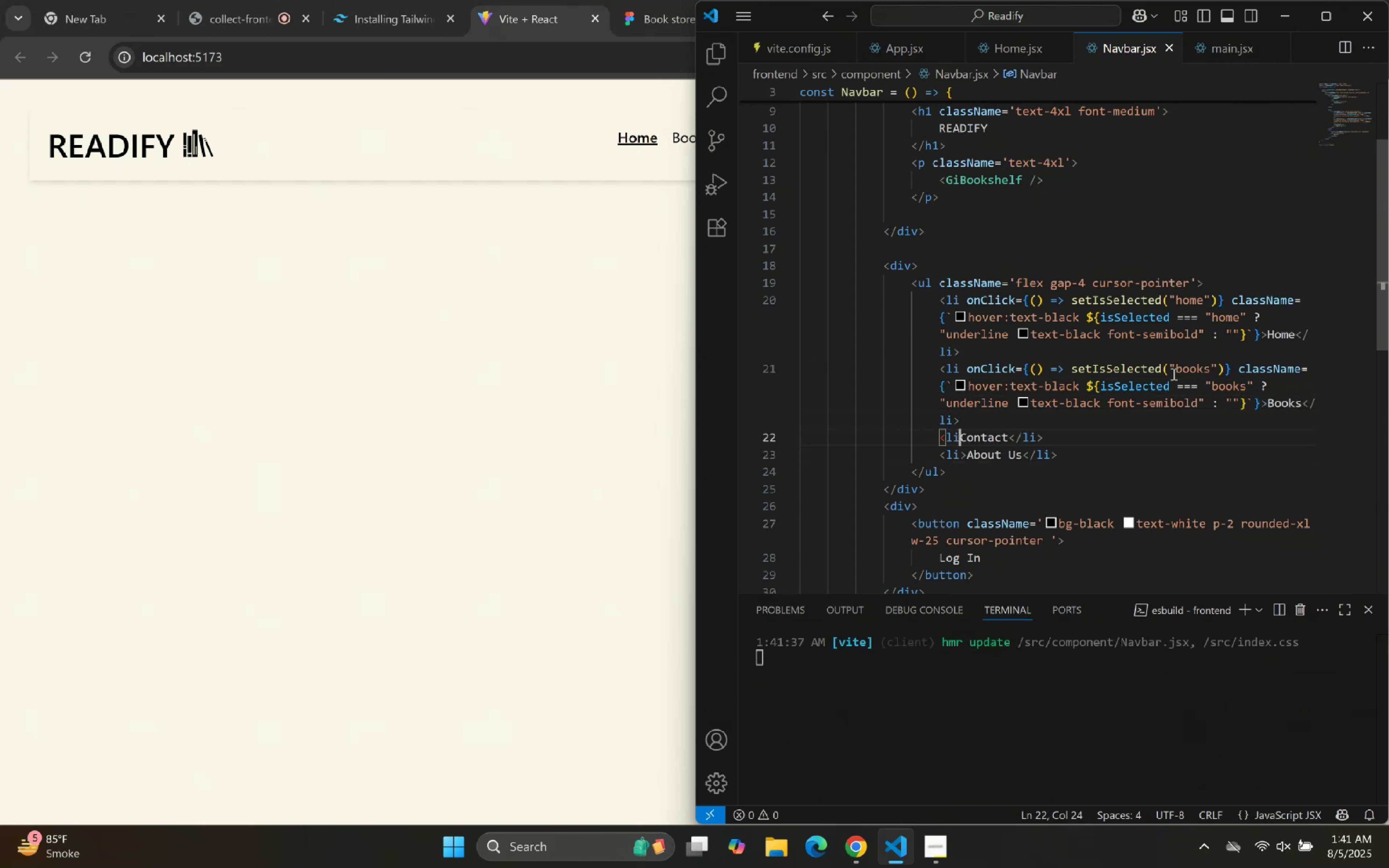 
key(Control+ControlLeft)
 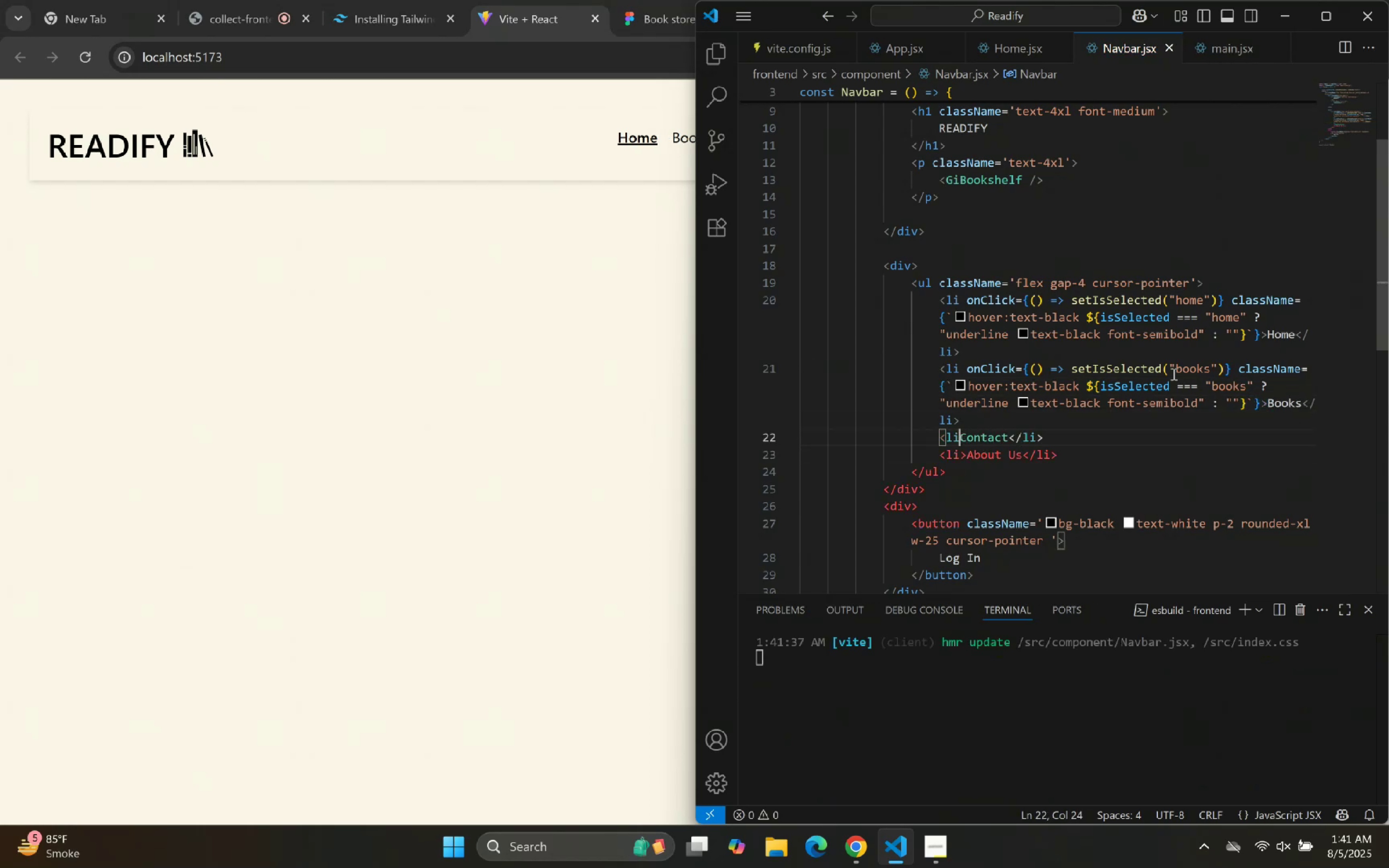 
key(Control+V)
 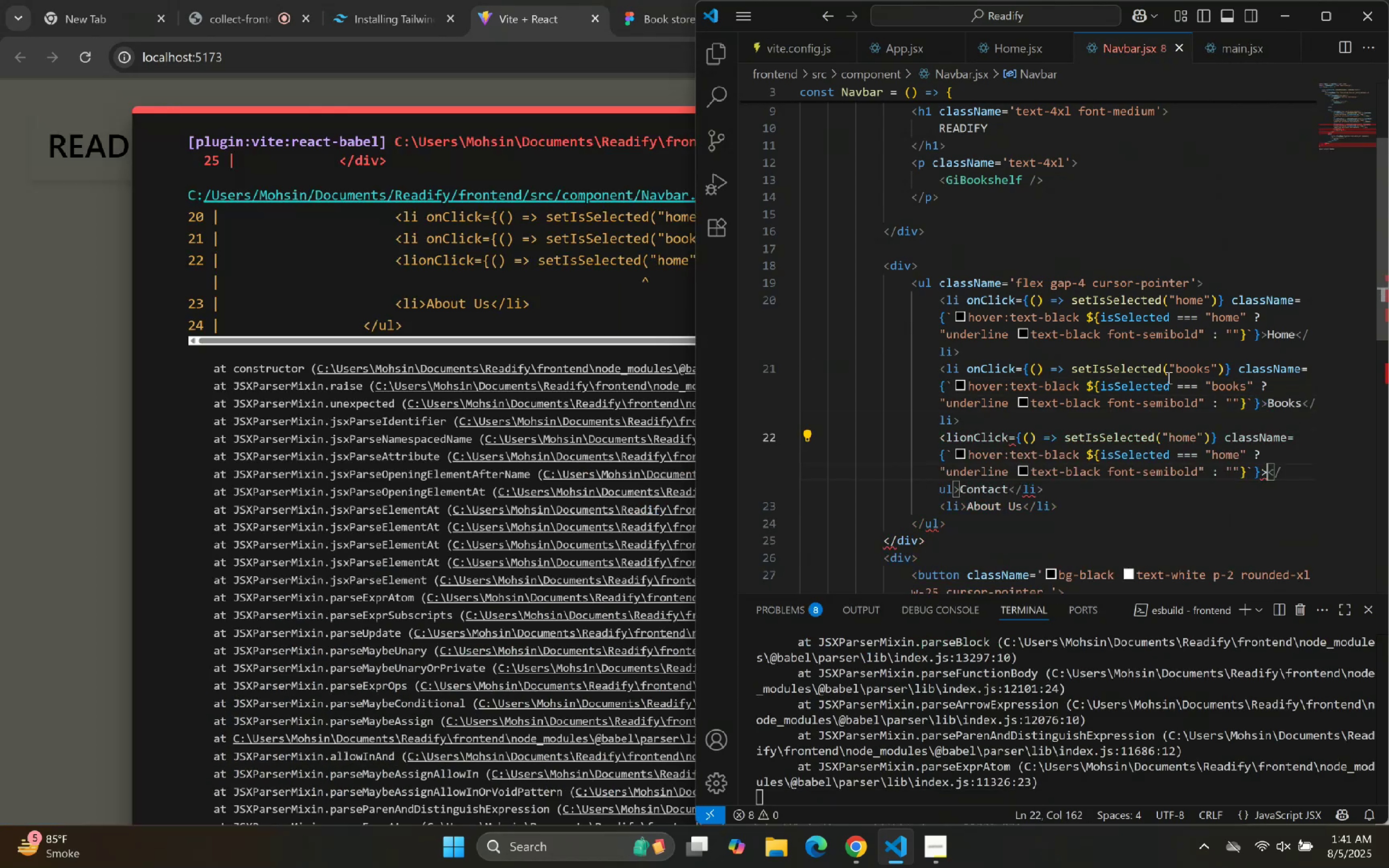 
key(Control+Z)
 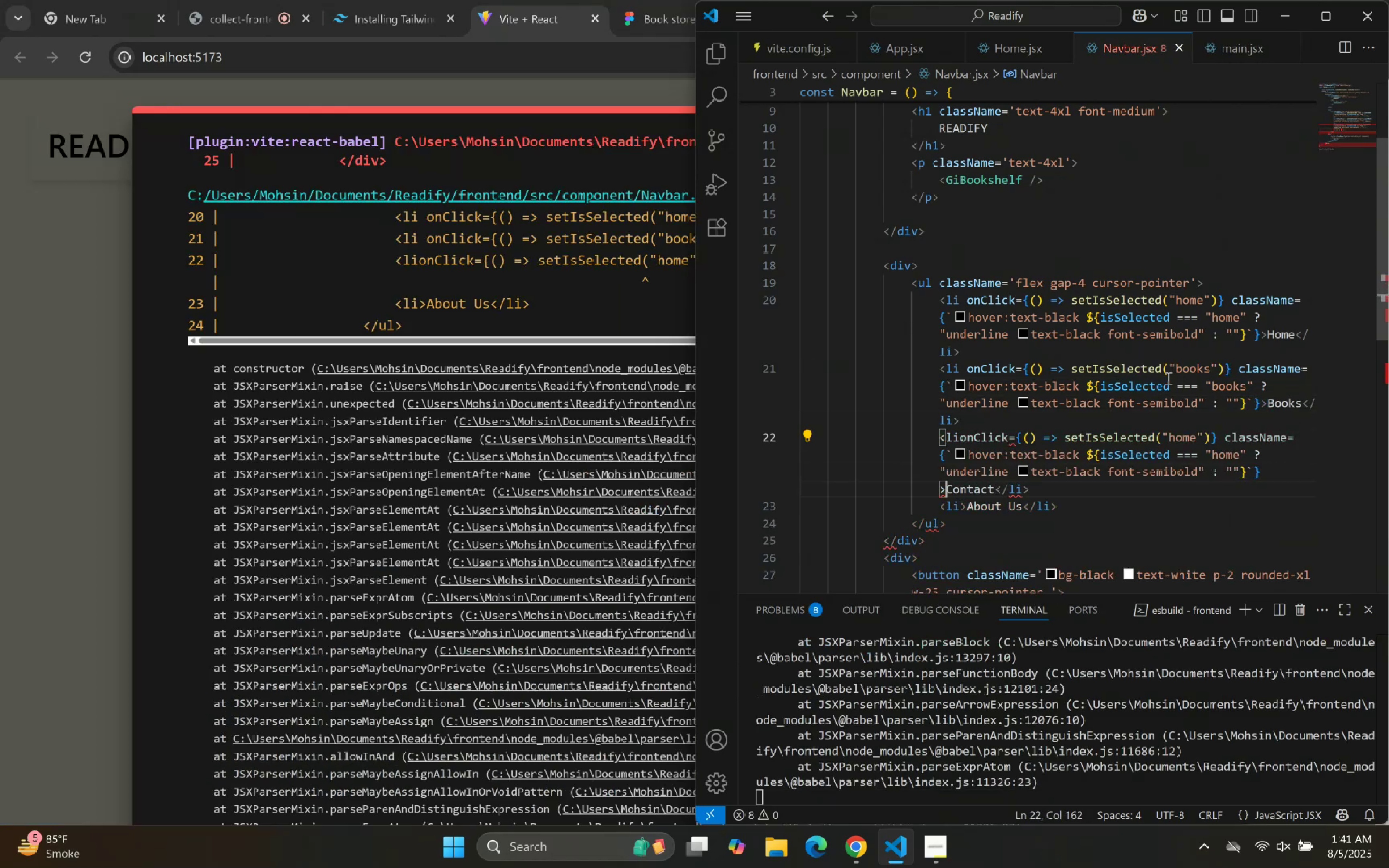 
key(Control+Z)
 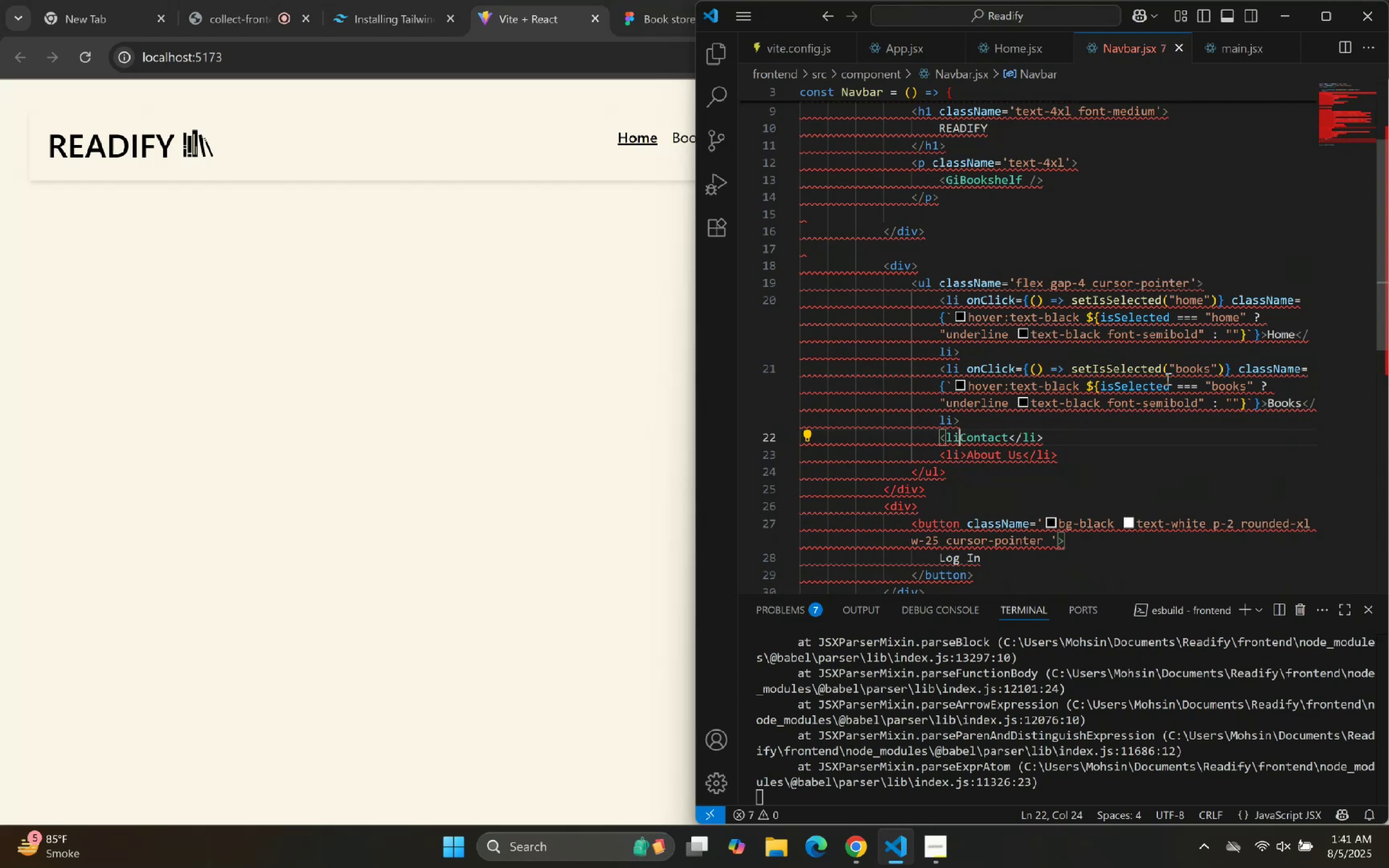 
key(Control+Z)
 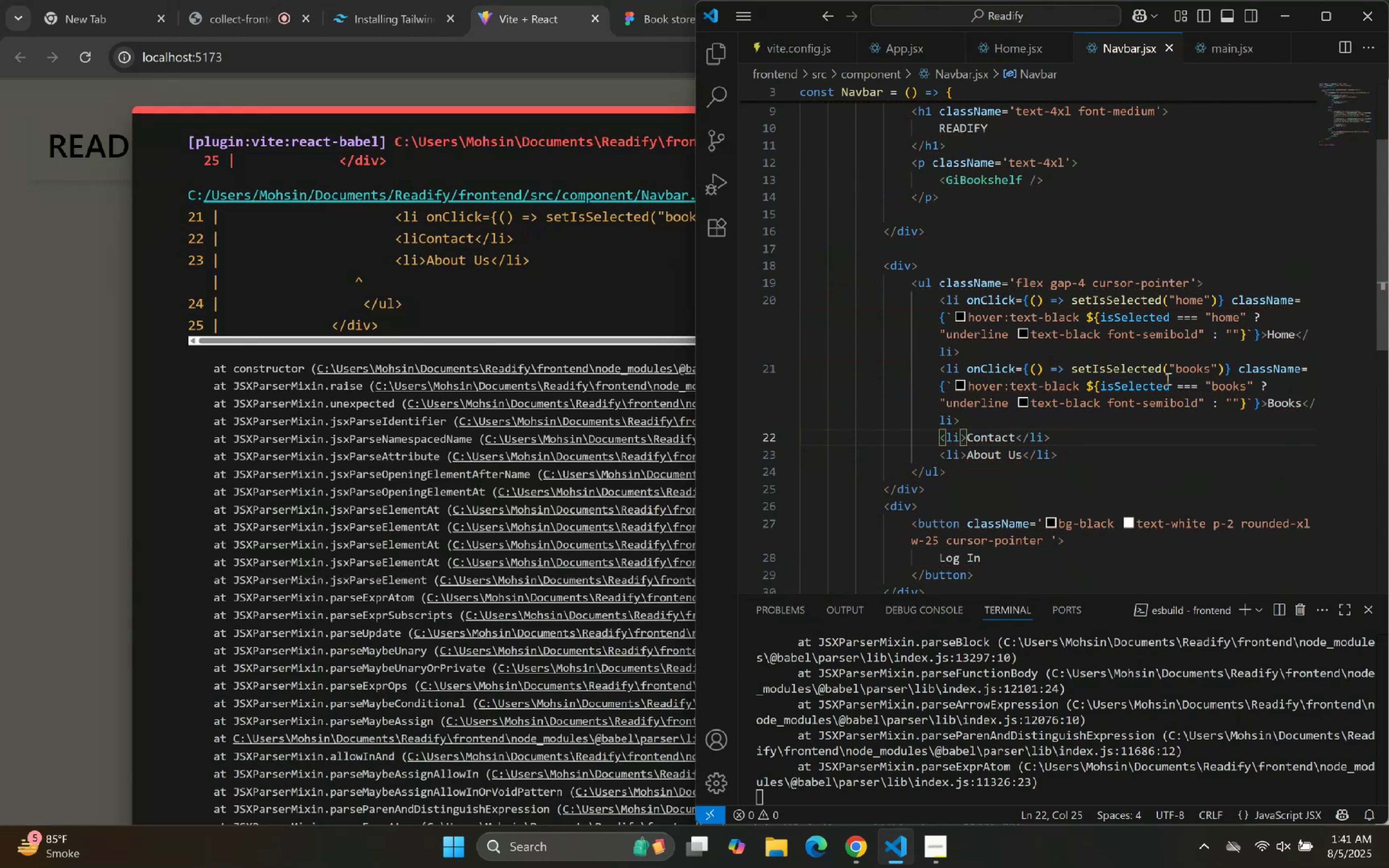 
key(ArrowLeft)
 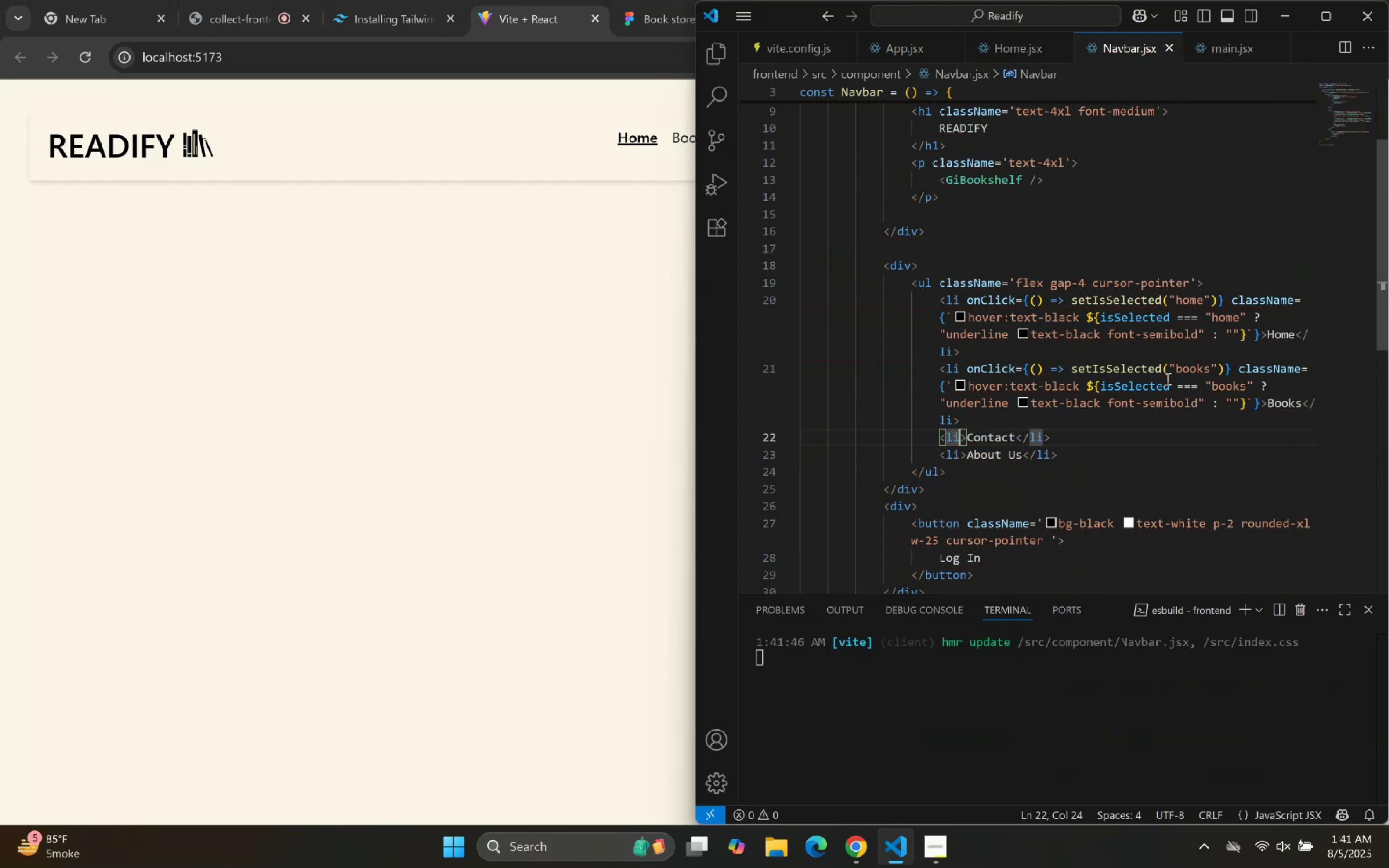 
key(Space)
 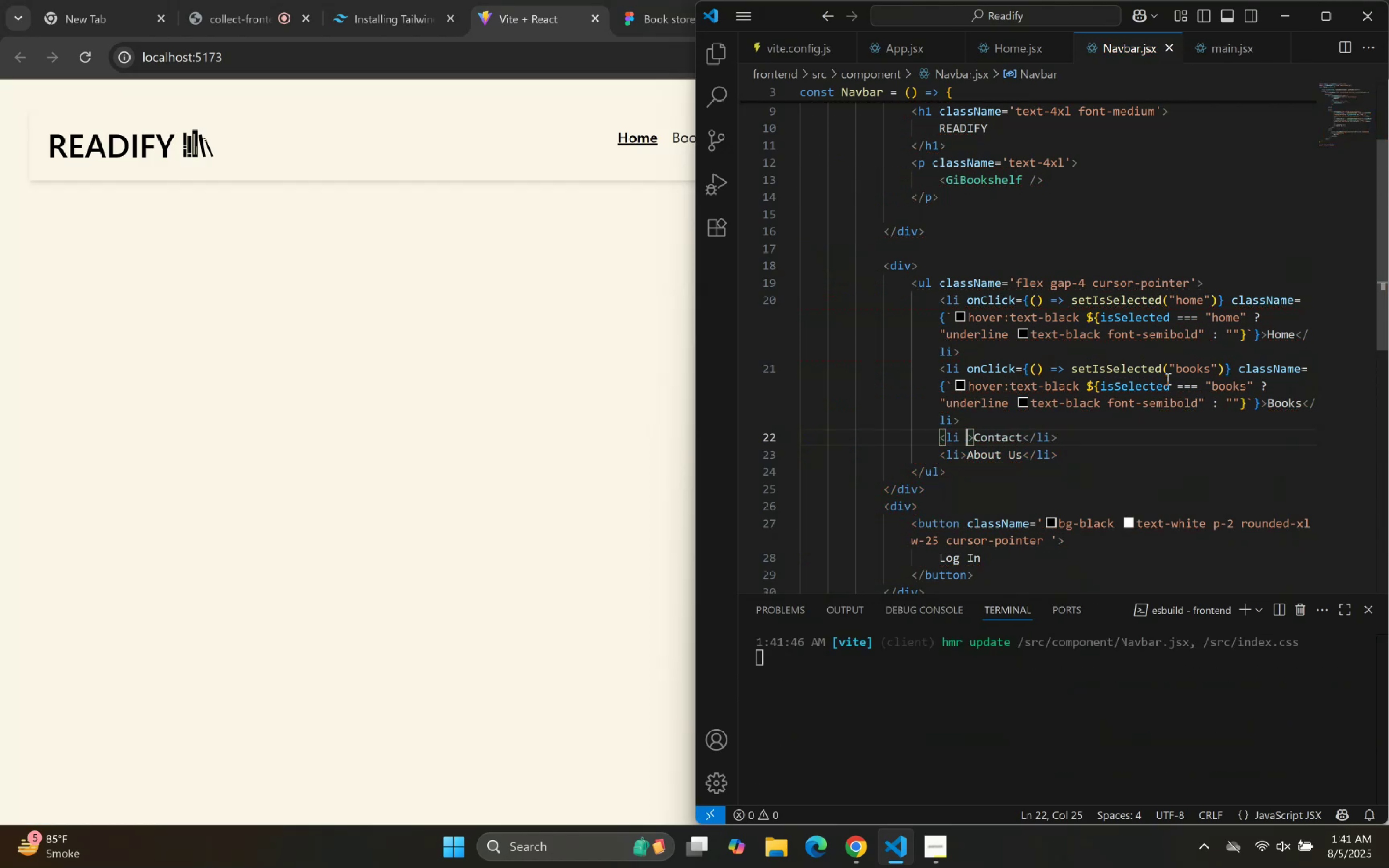 
key(ArrowLeft)
 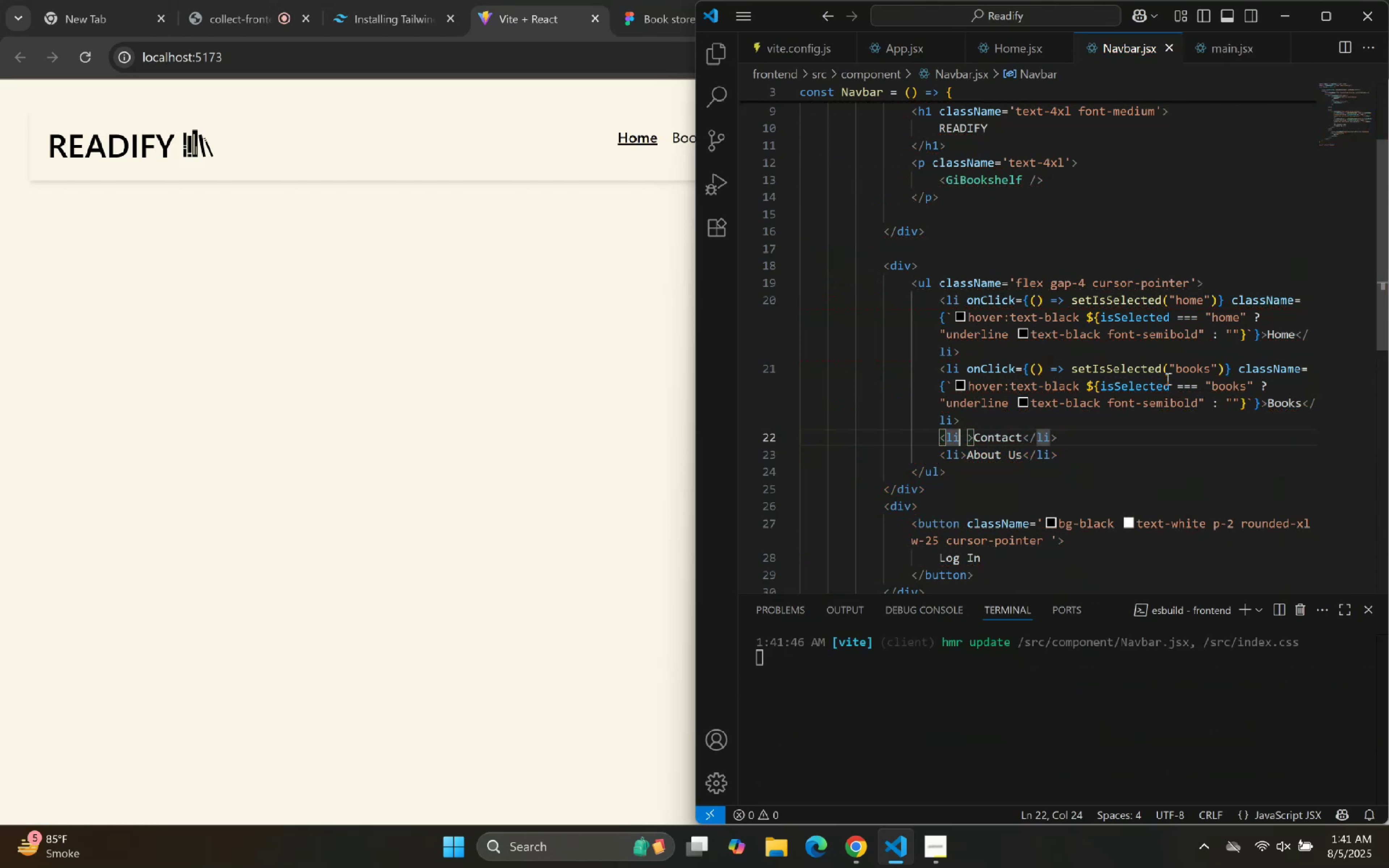 
key(Space)
 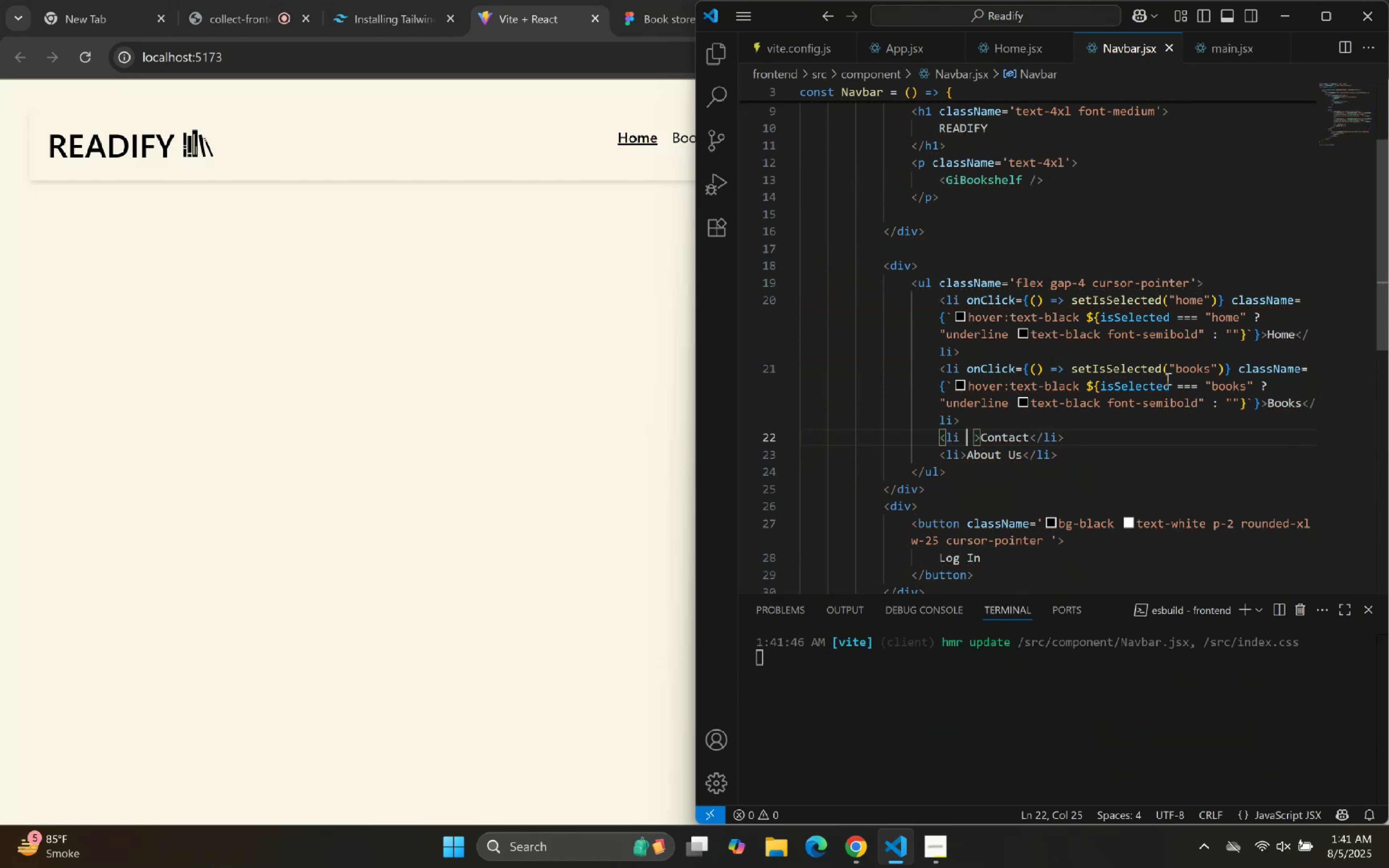 
key(Control+V)
 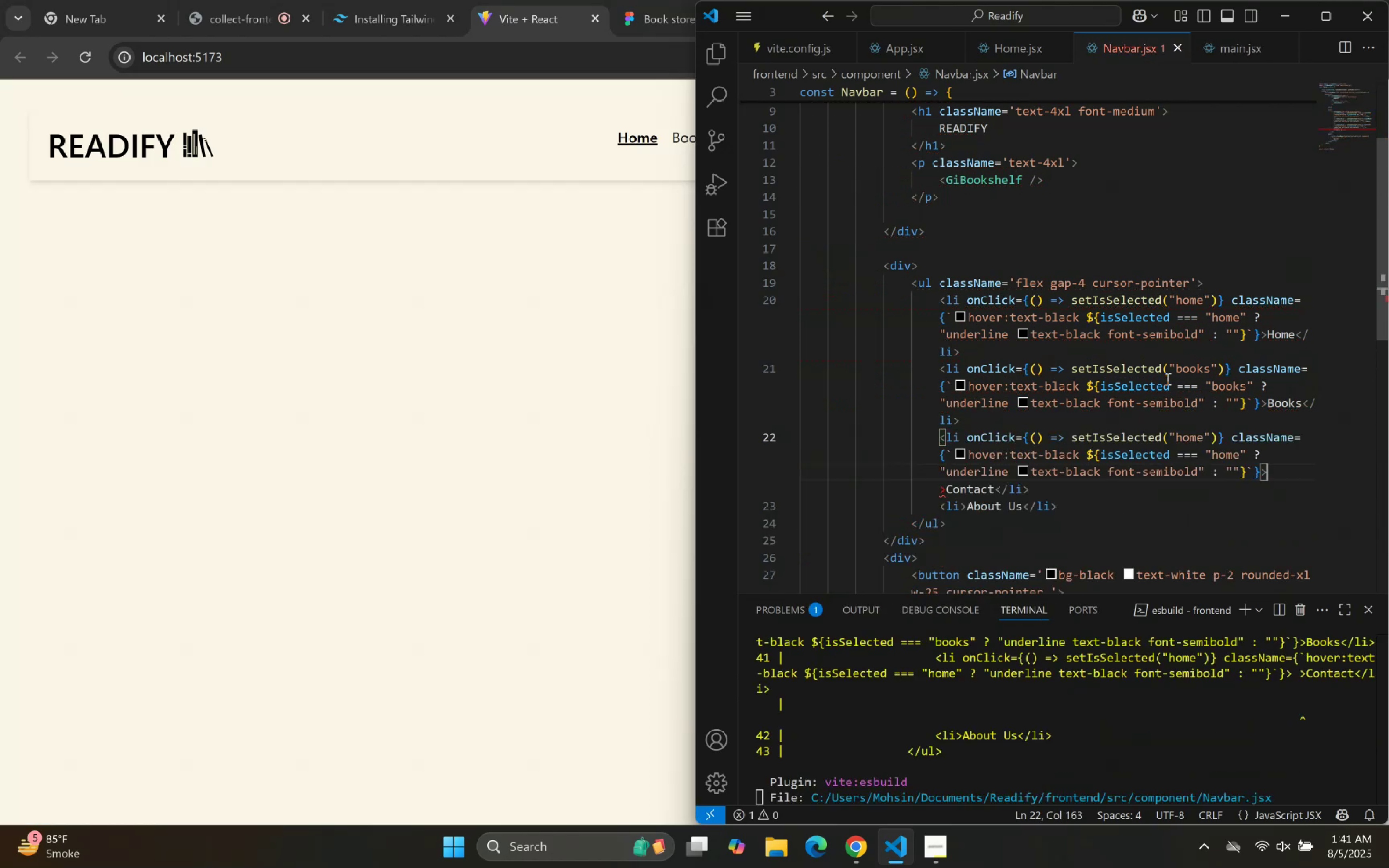 
key(ArrowRight)
 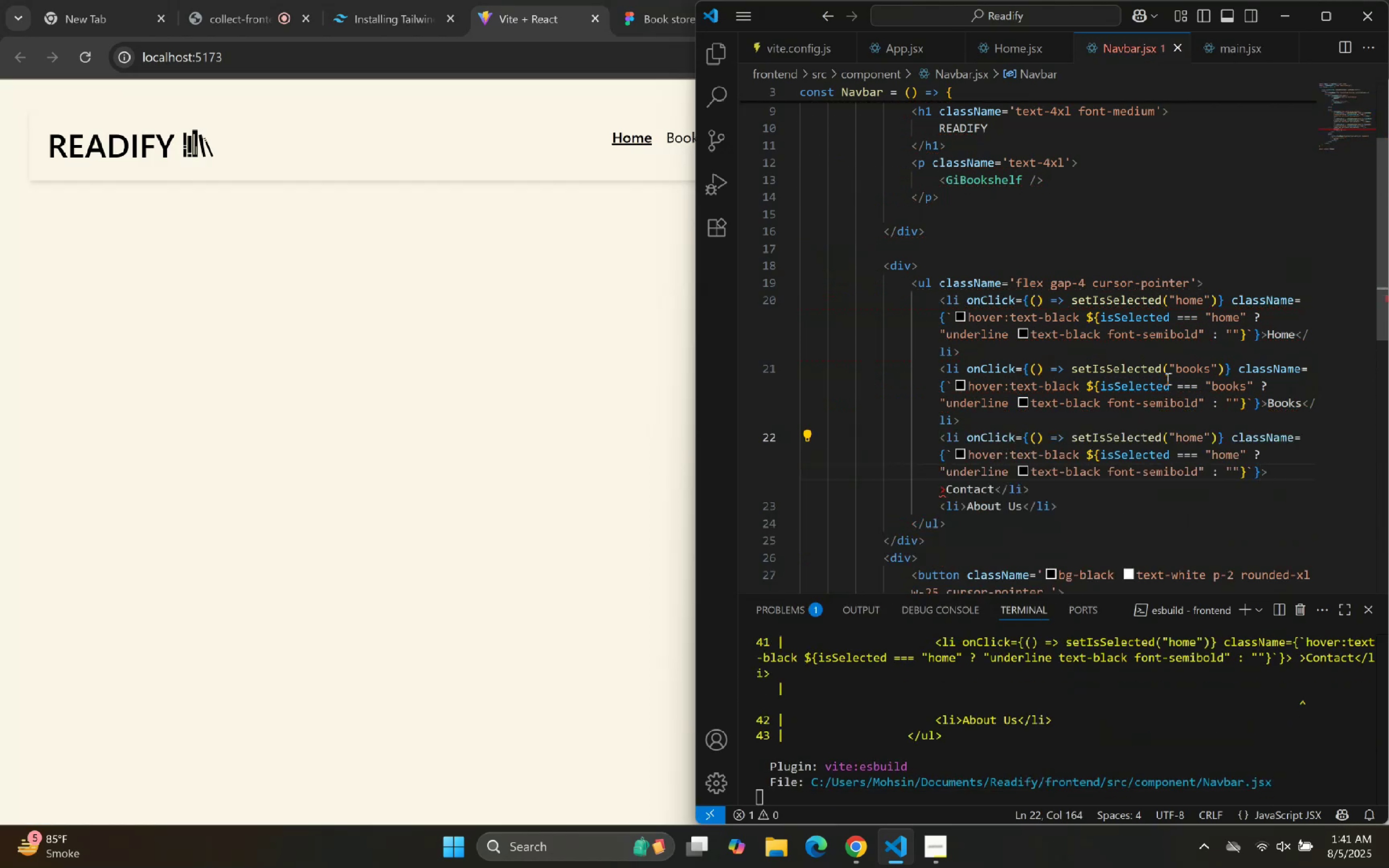 
key(ArrowLeft)
 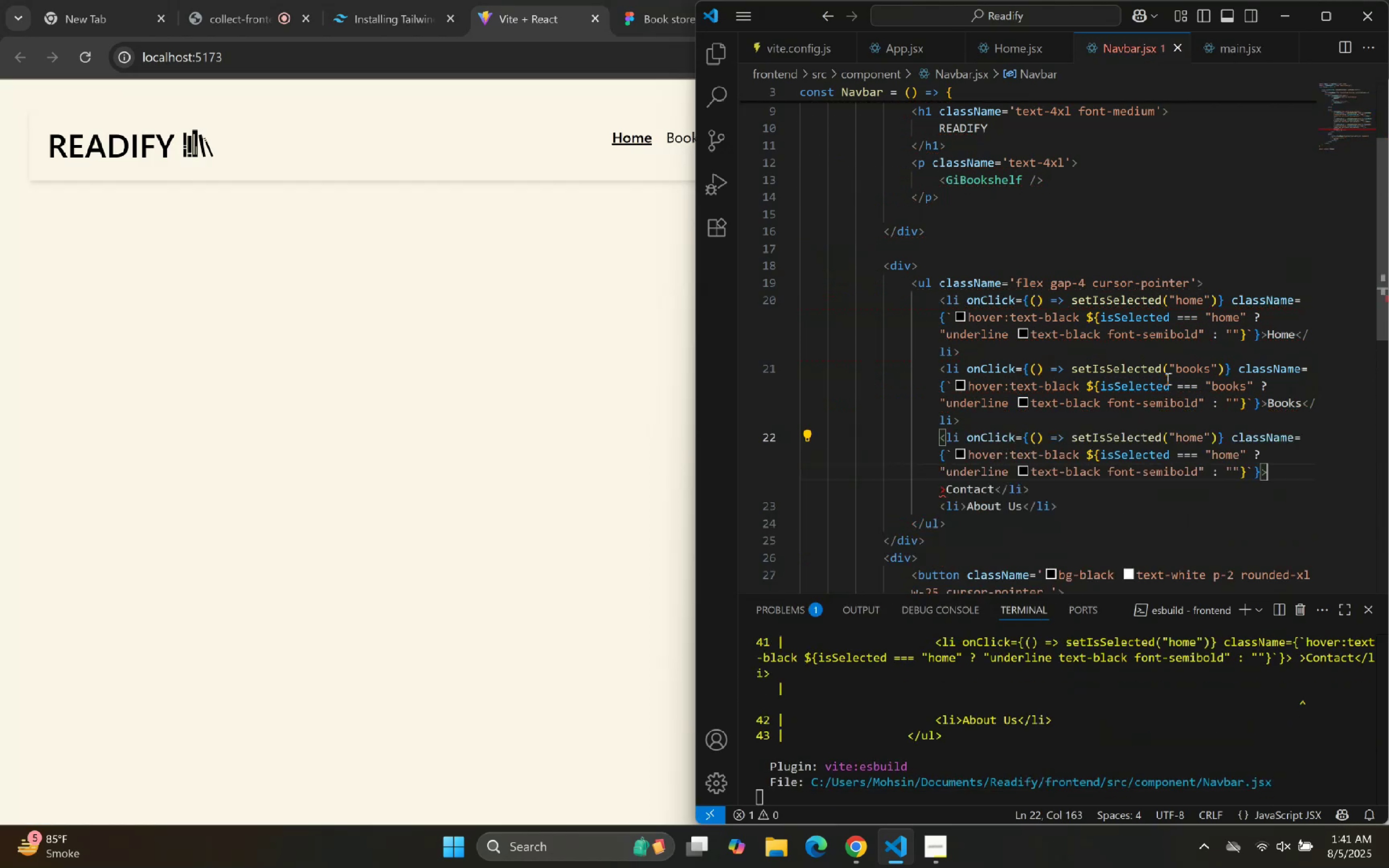 
key(Backspace)
 